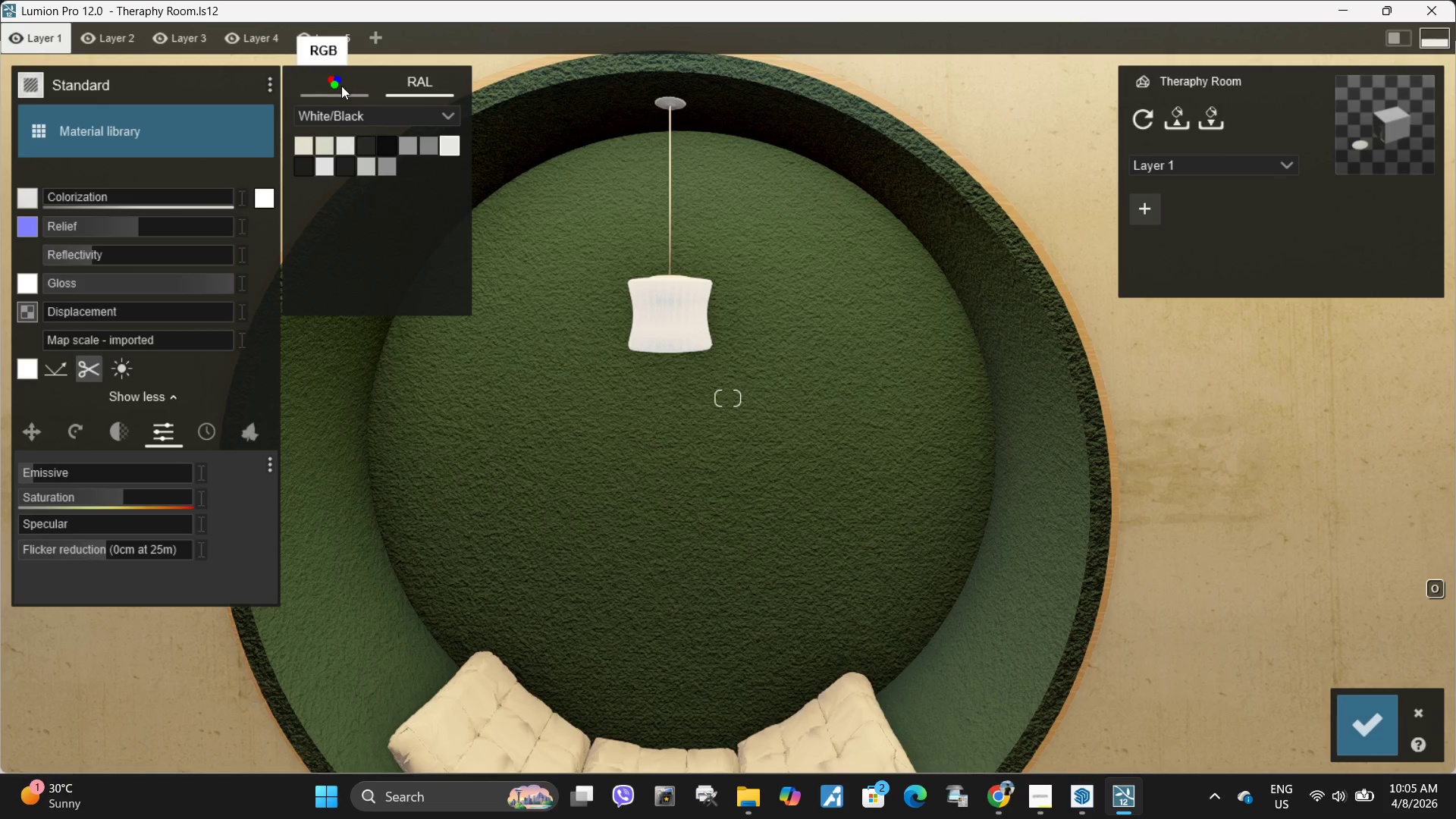 
left_click([341, 86])
 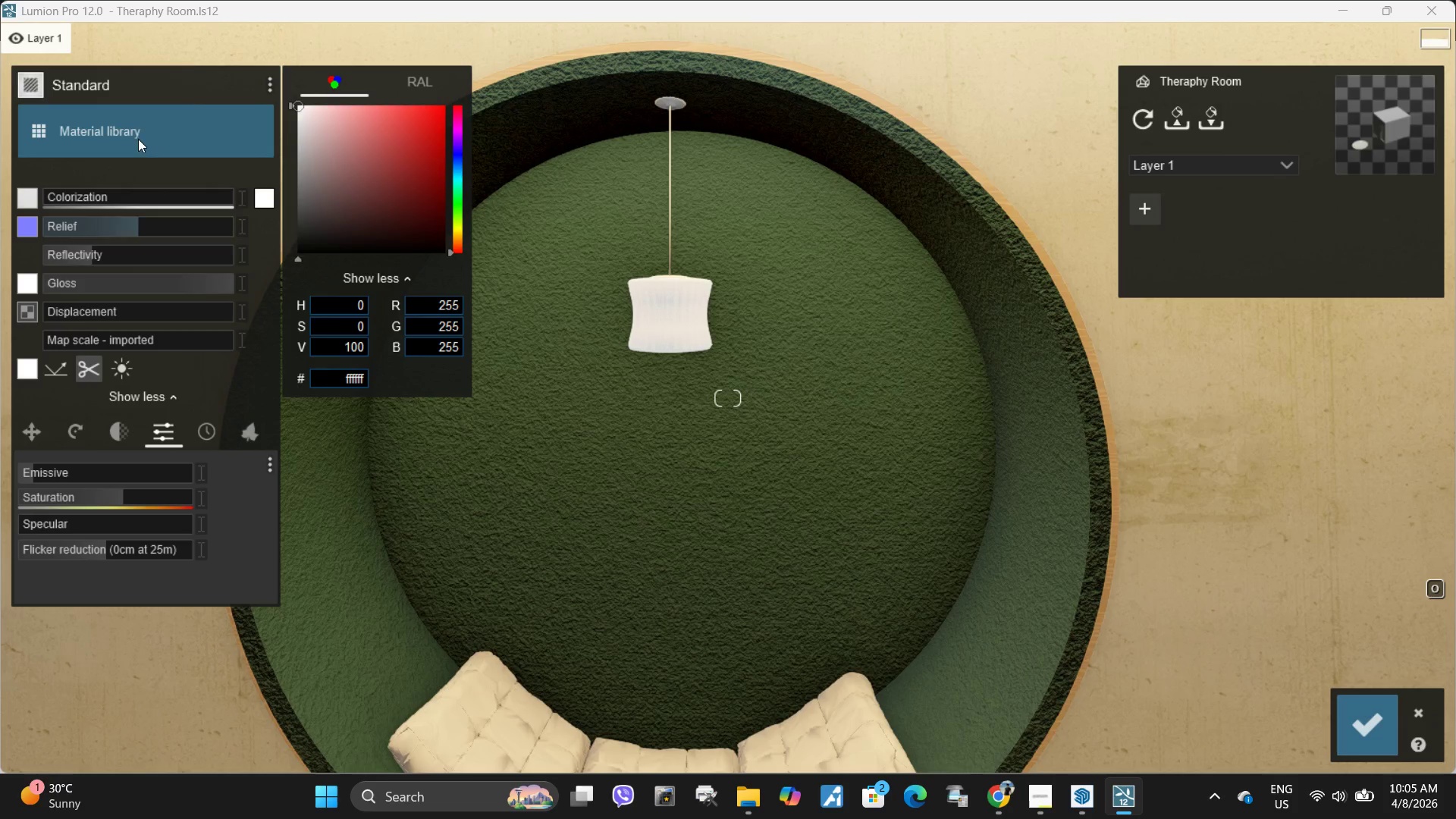 
left_click([194, 136])
 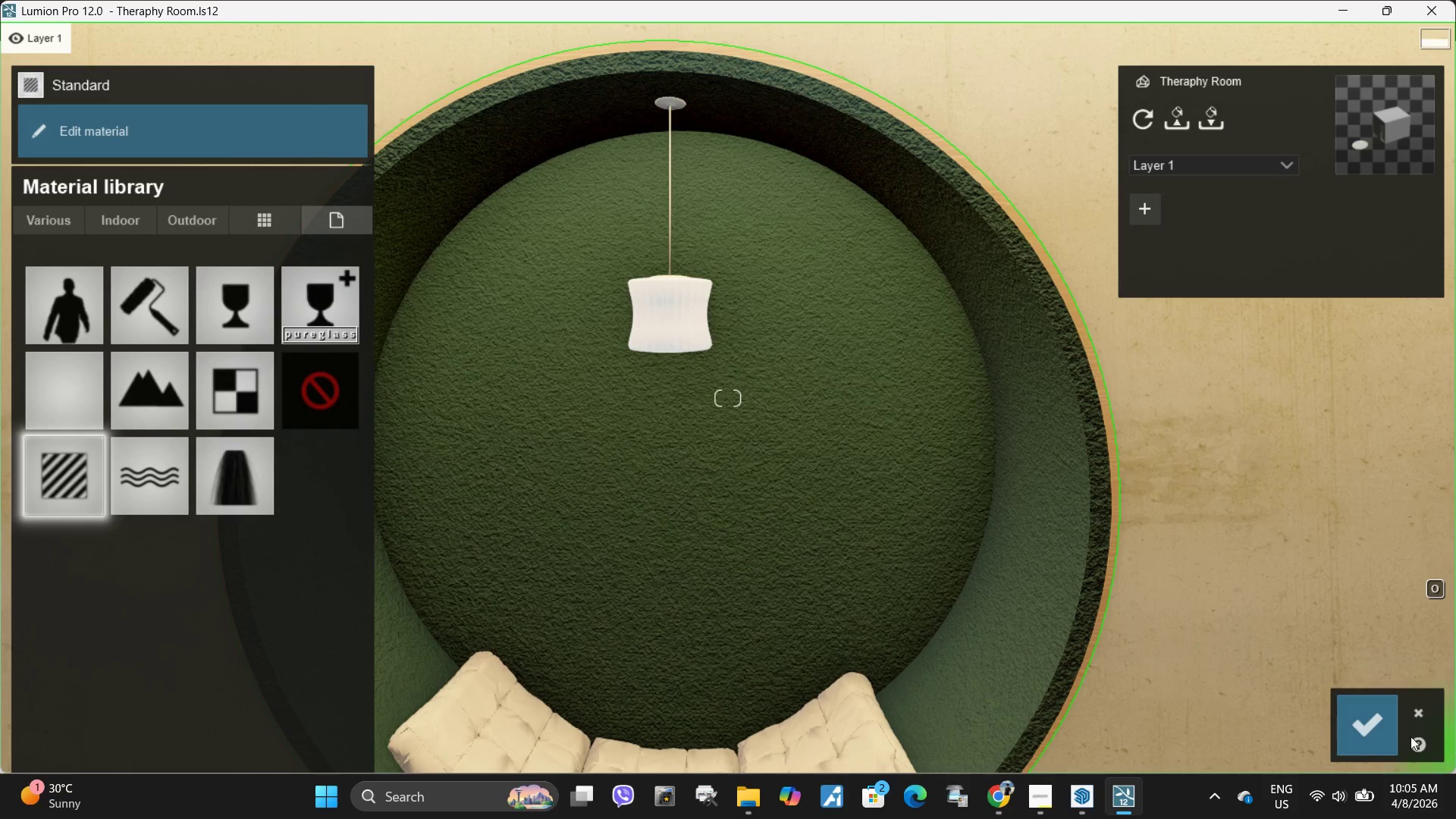 
left_click([1371, 720])
 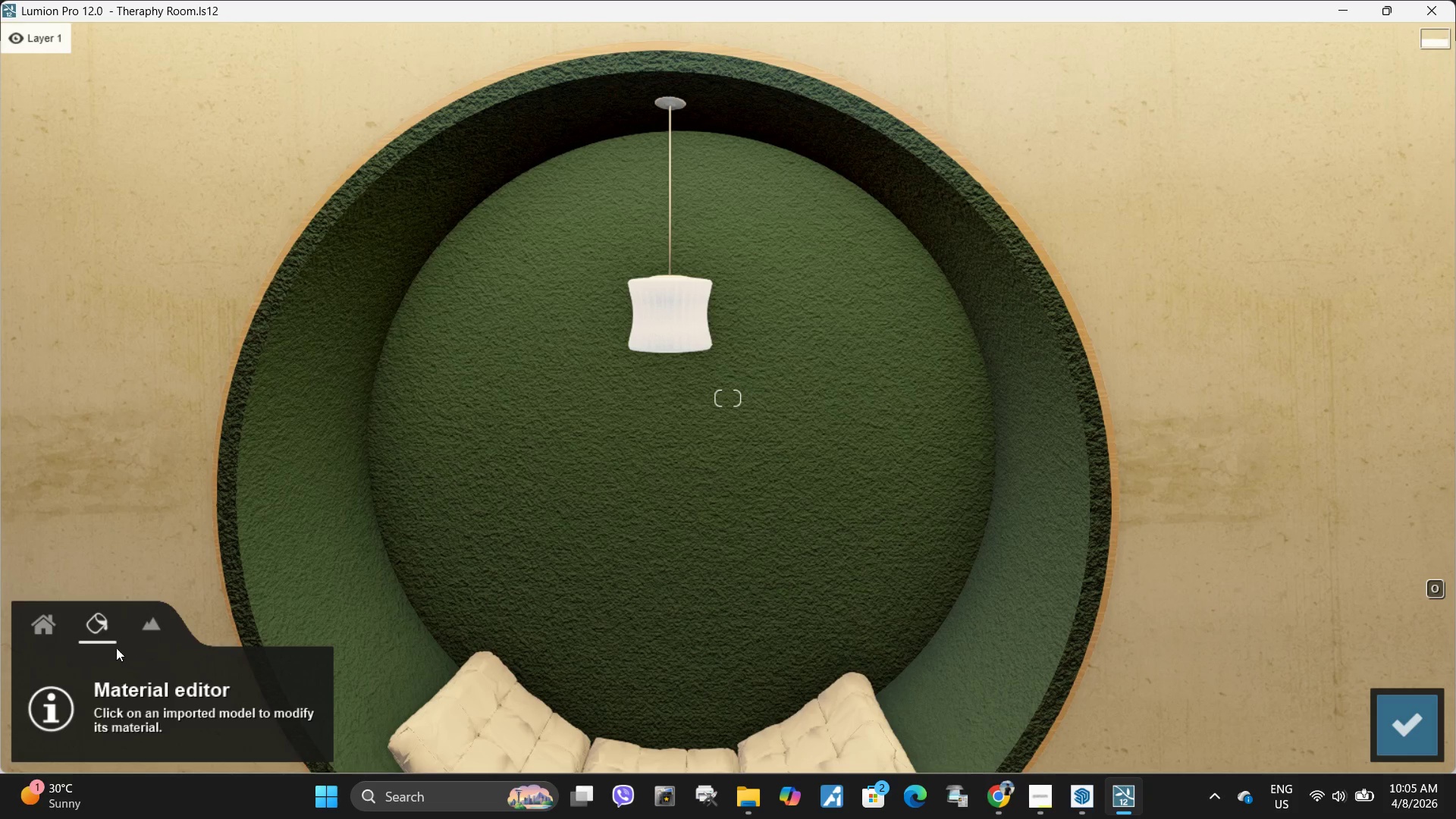 
left_click([52, 631])
 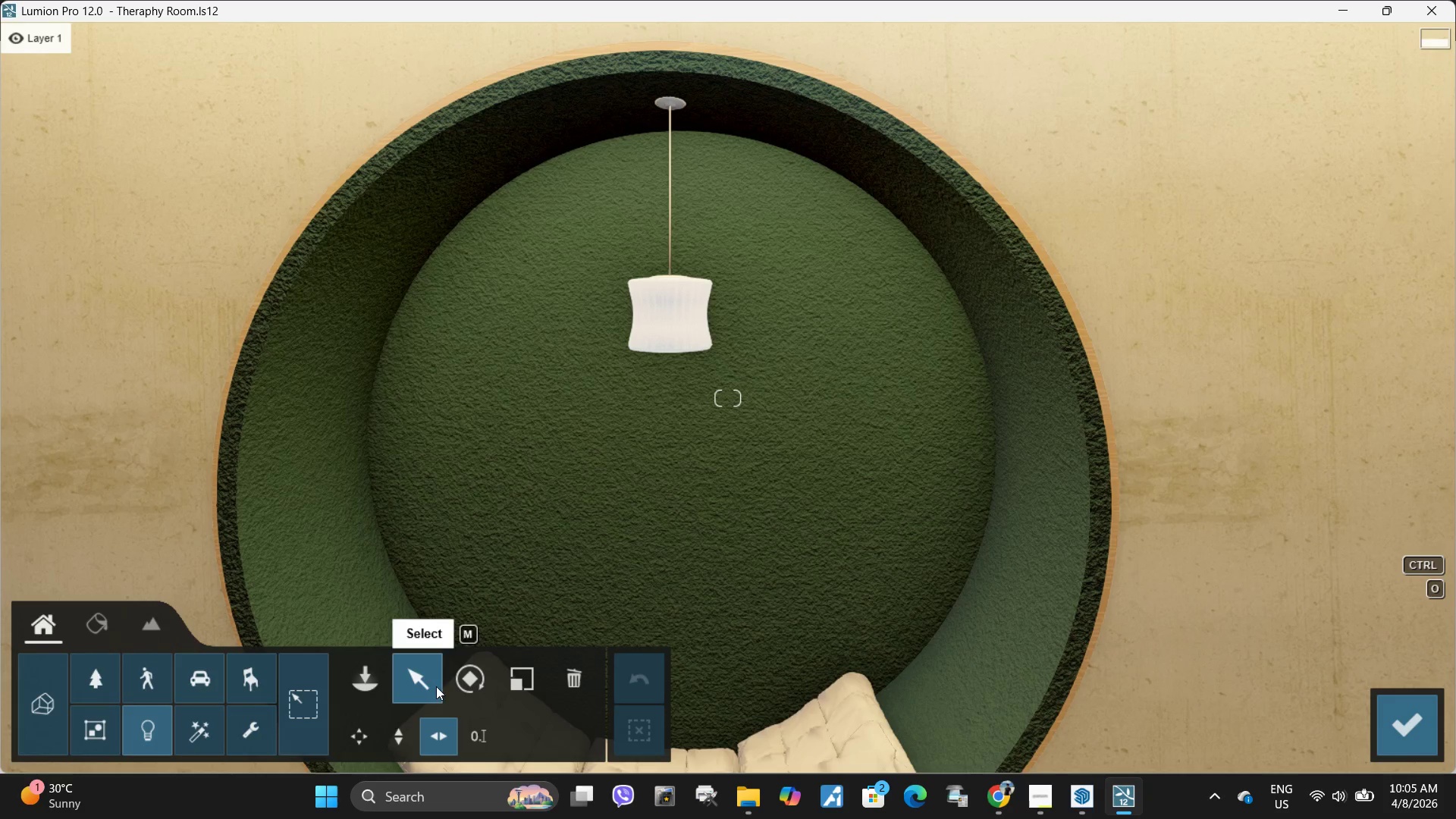 
left_click([350, 674])
 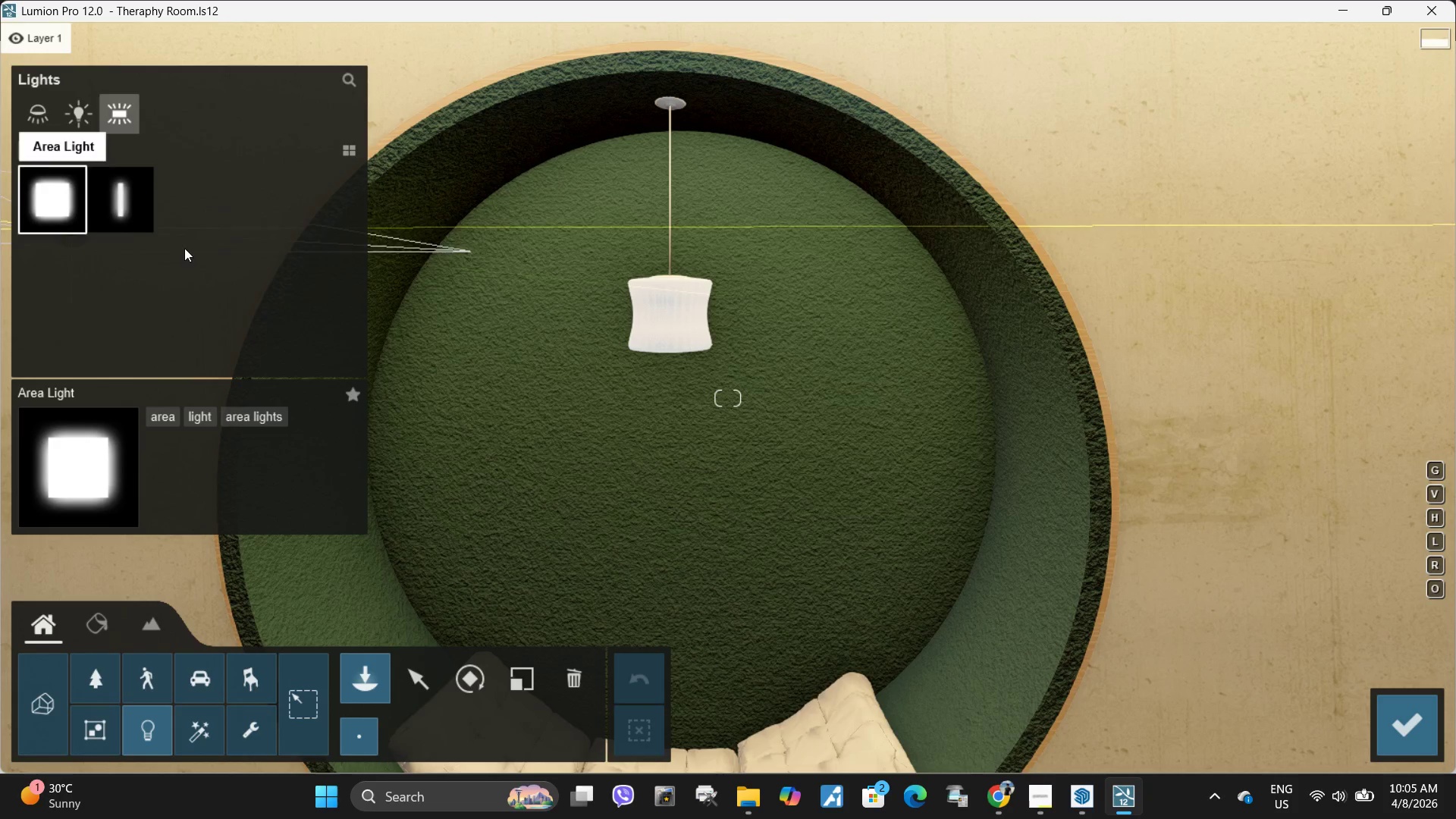 
left_click([80, 120])
 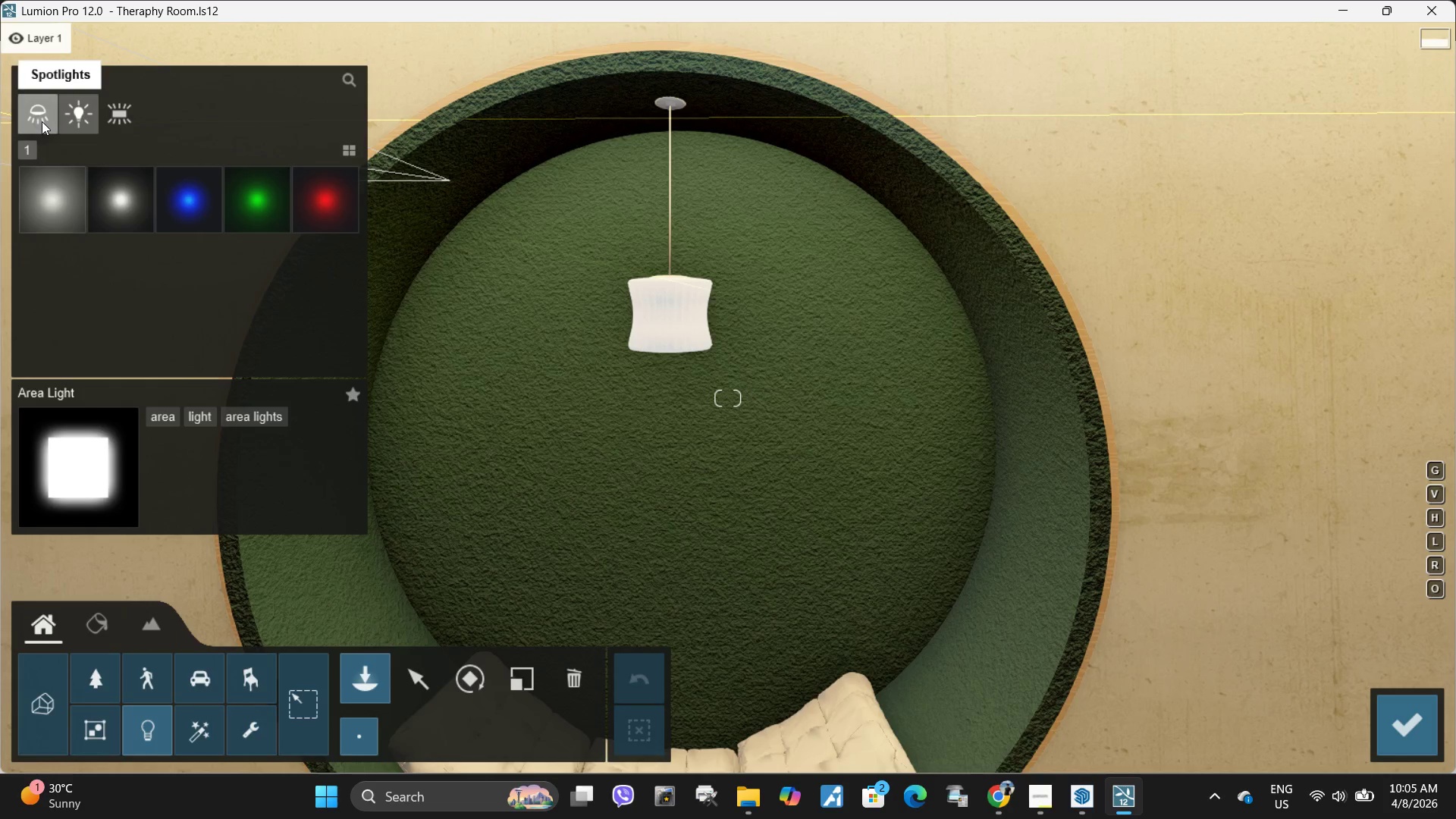 
left_click([42, 121])
 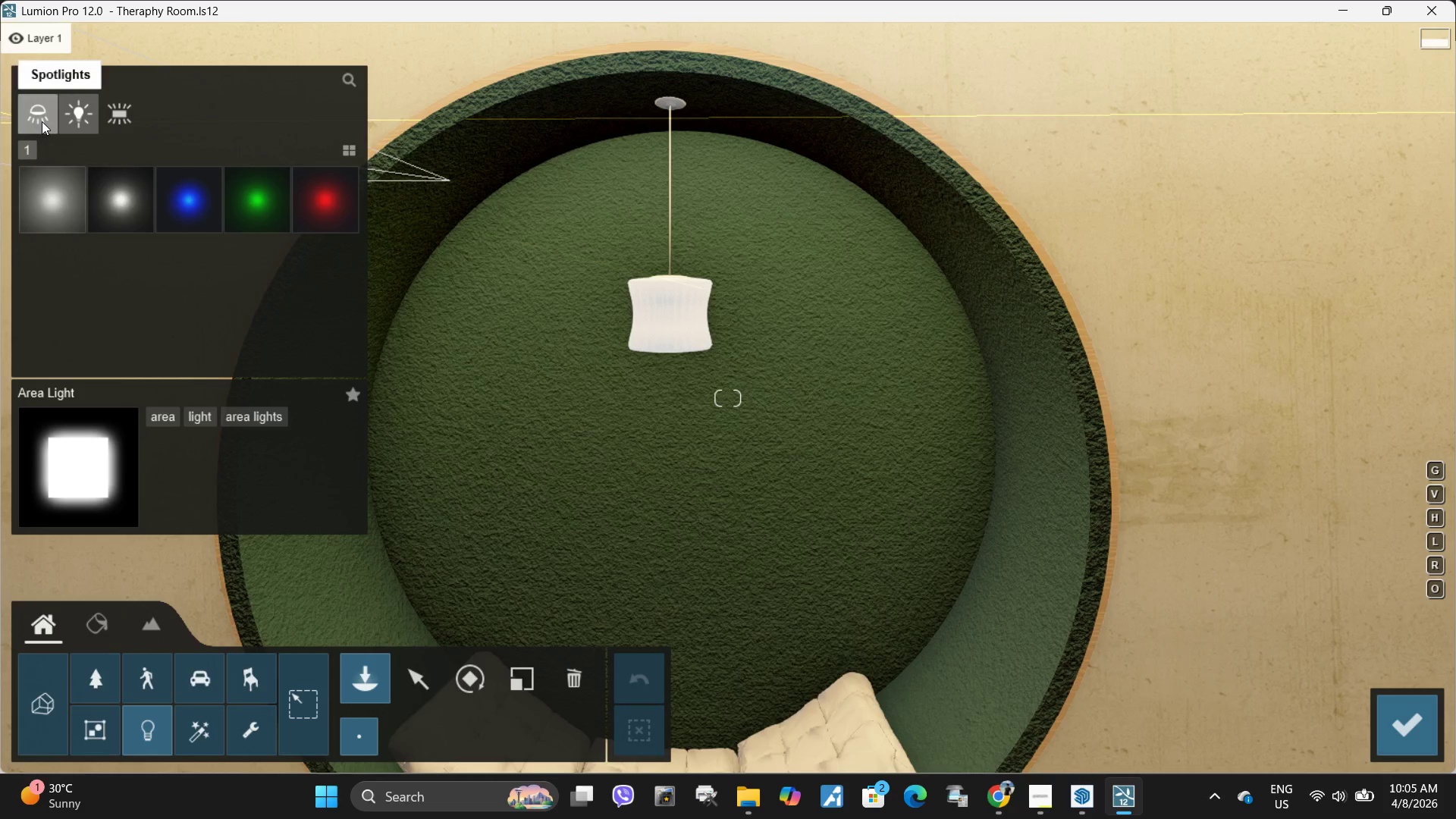 
mouse_move([67, 143])
 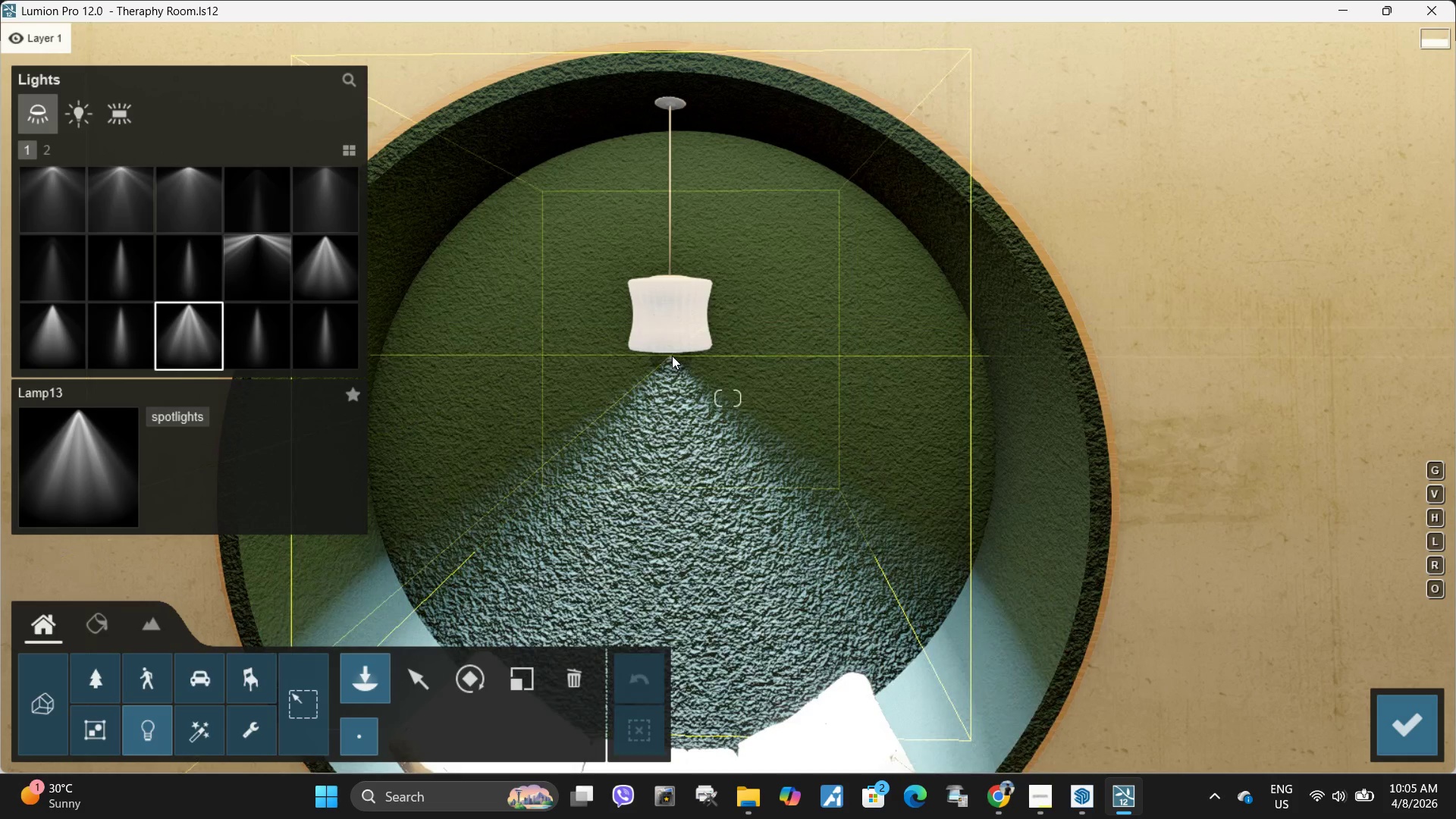 
wait(5.46)
 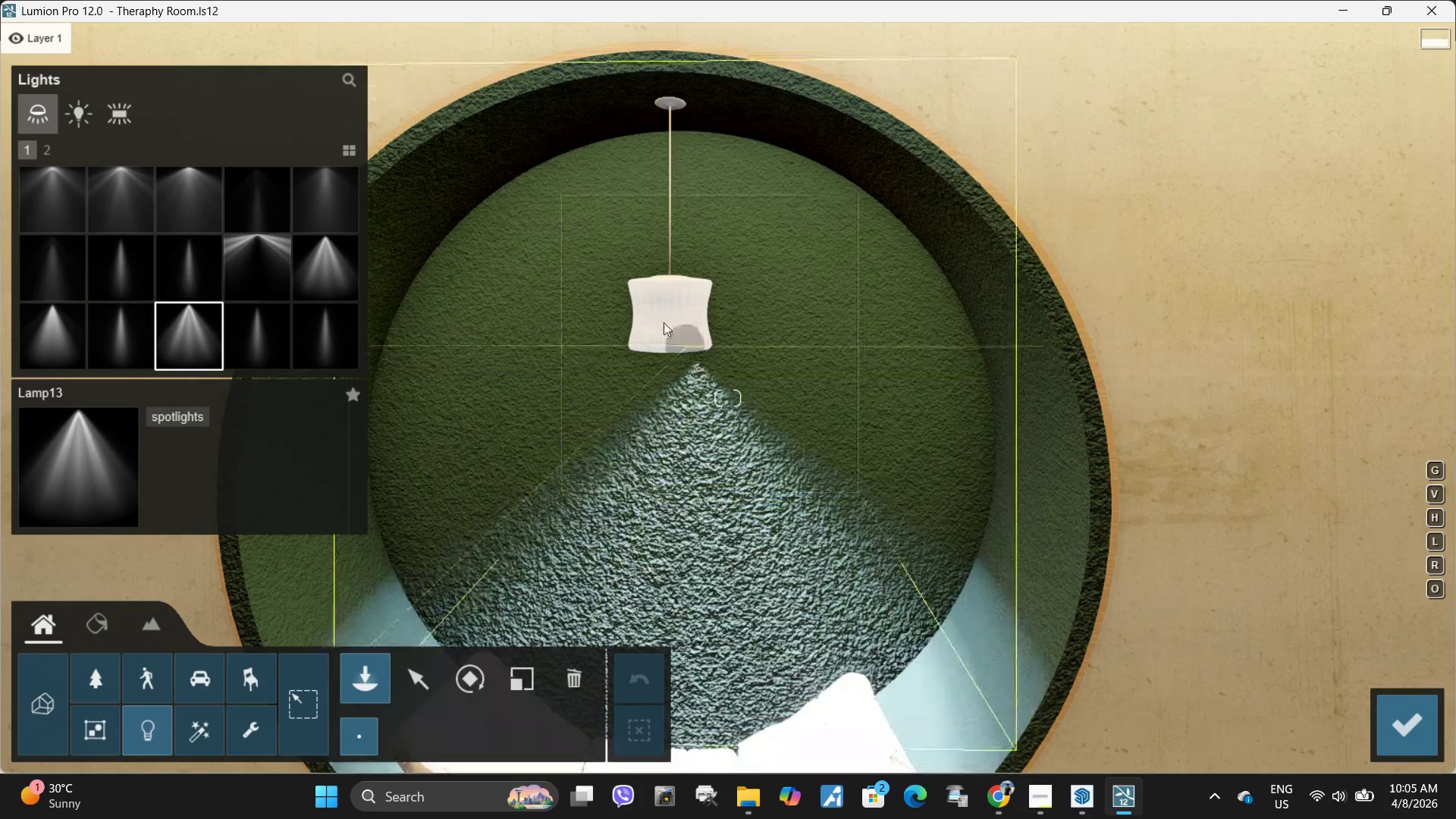 
type(awe)
 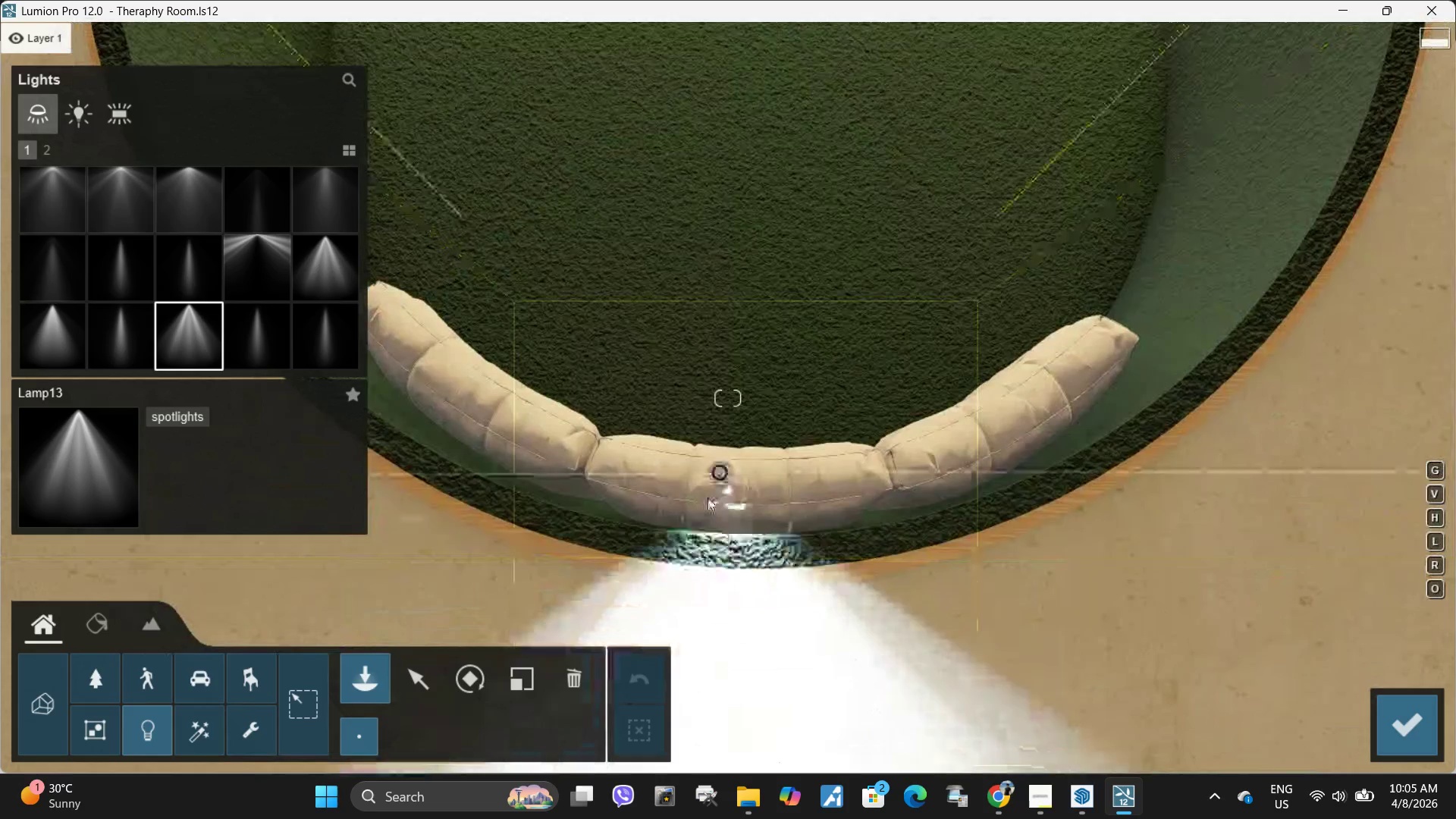 
key(S)
 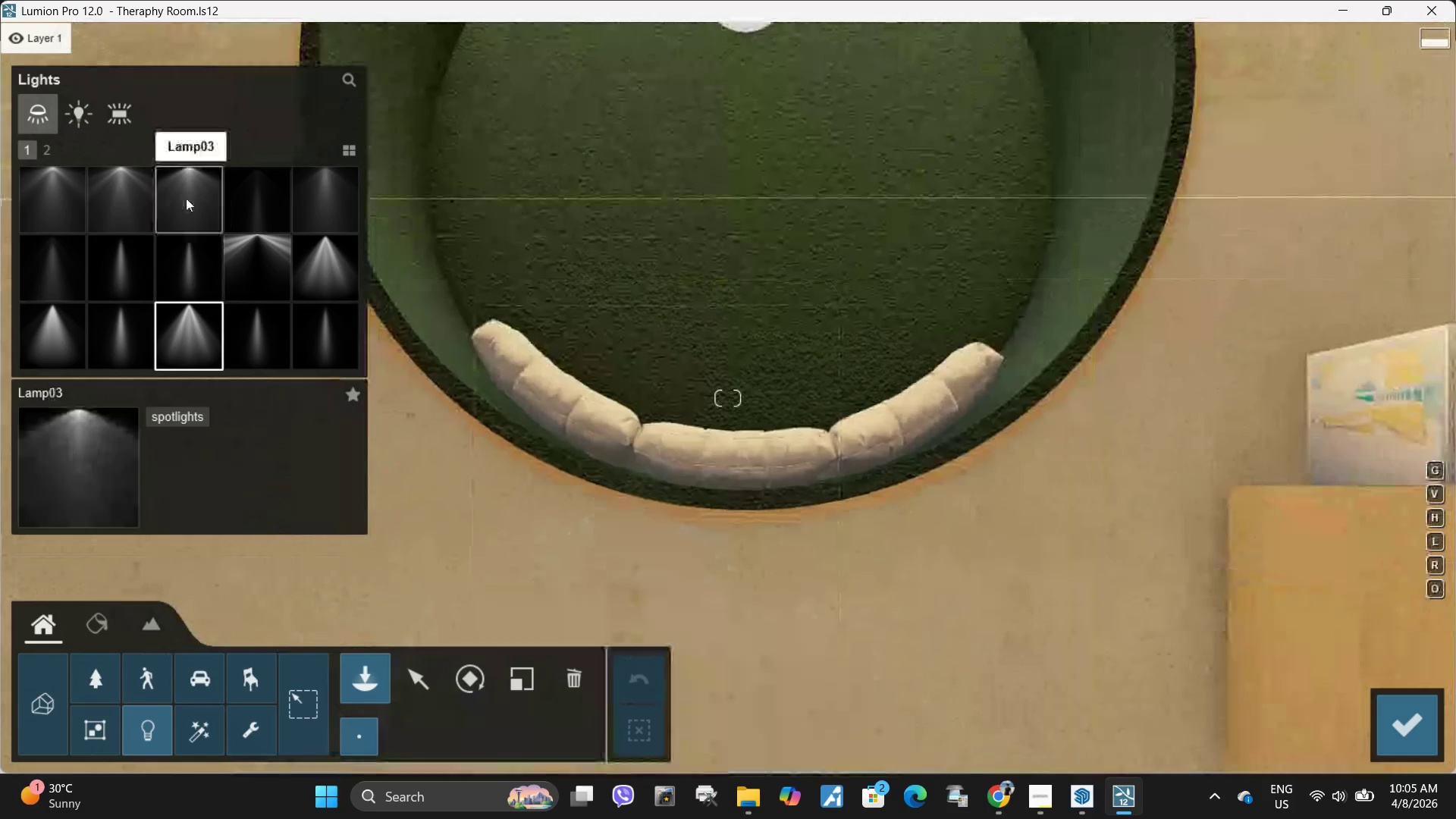 
left_click([186, 198])
 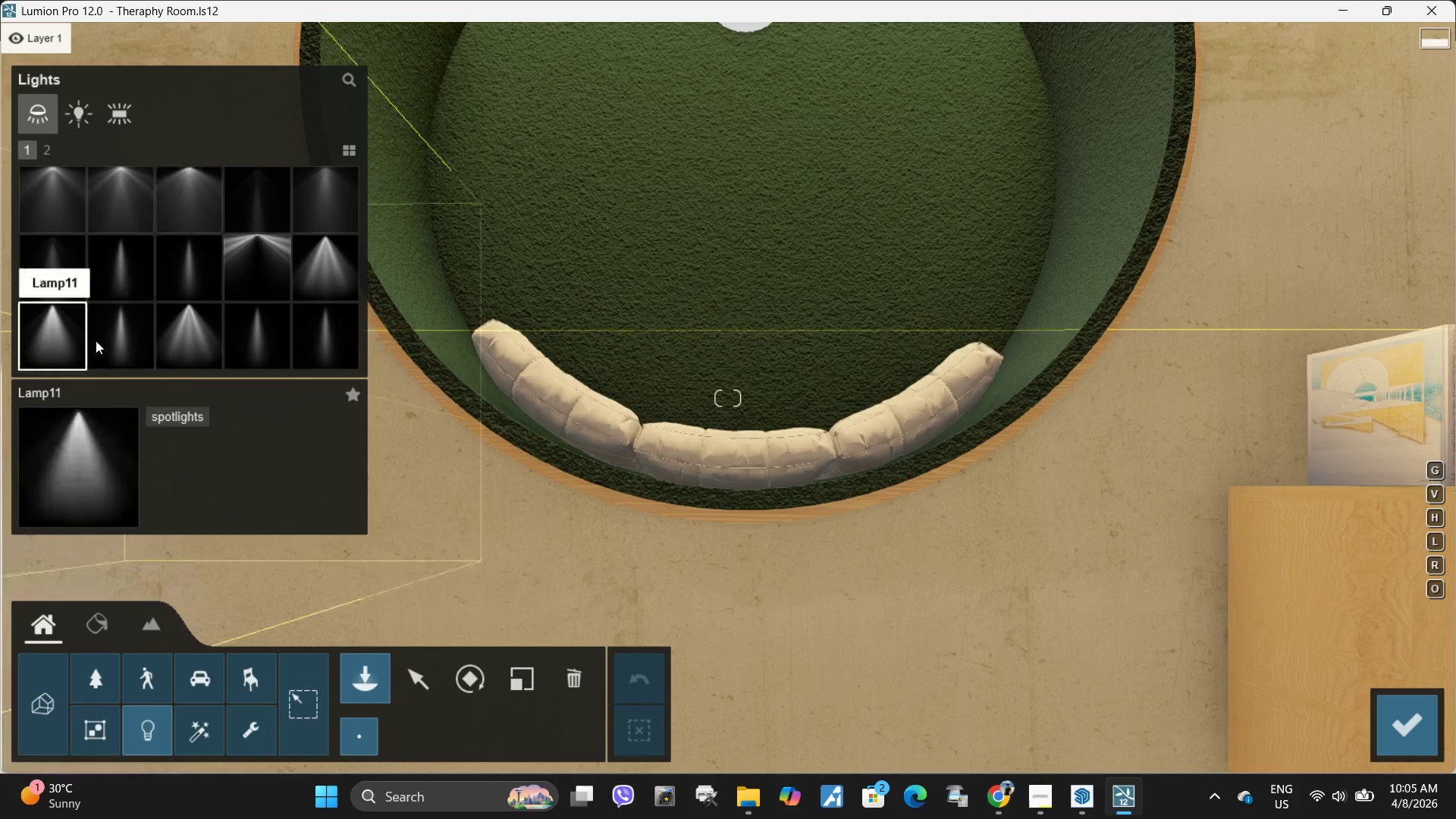 
type(qw)
 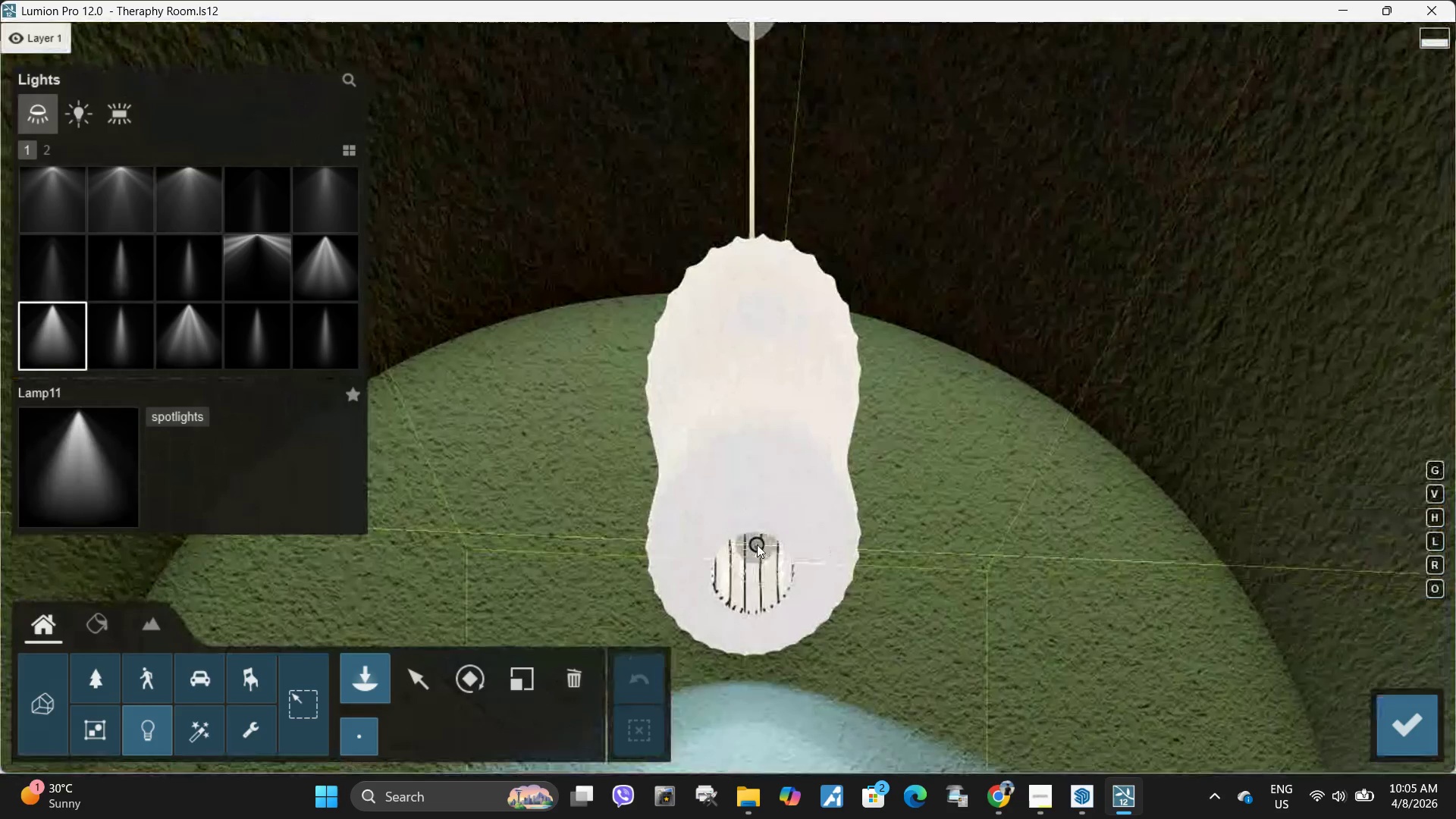 
left_click([757, 544])
 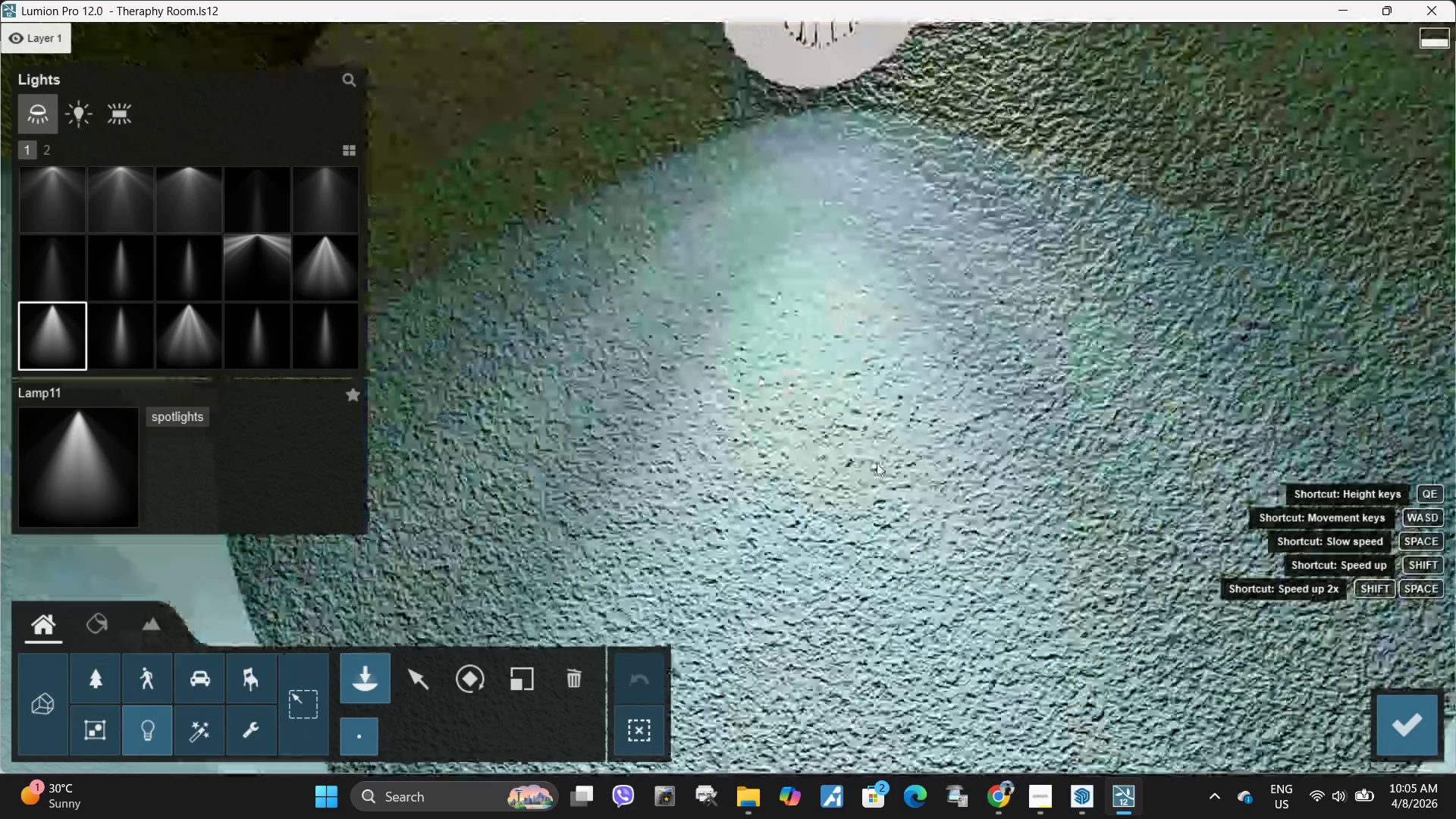 
key(S)
 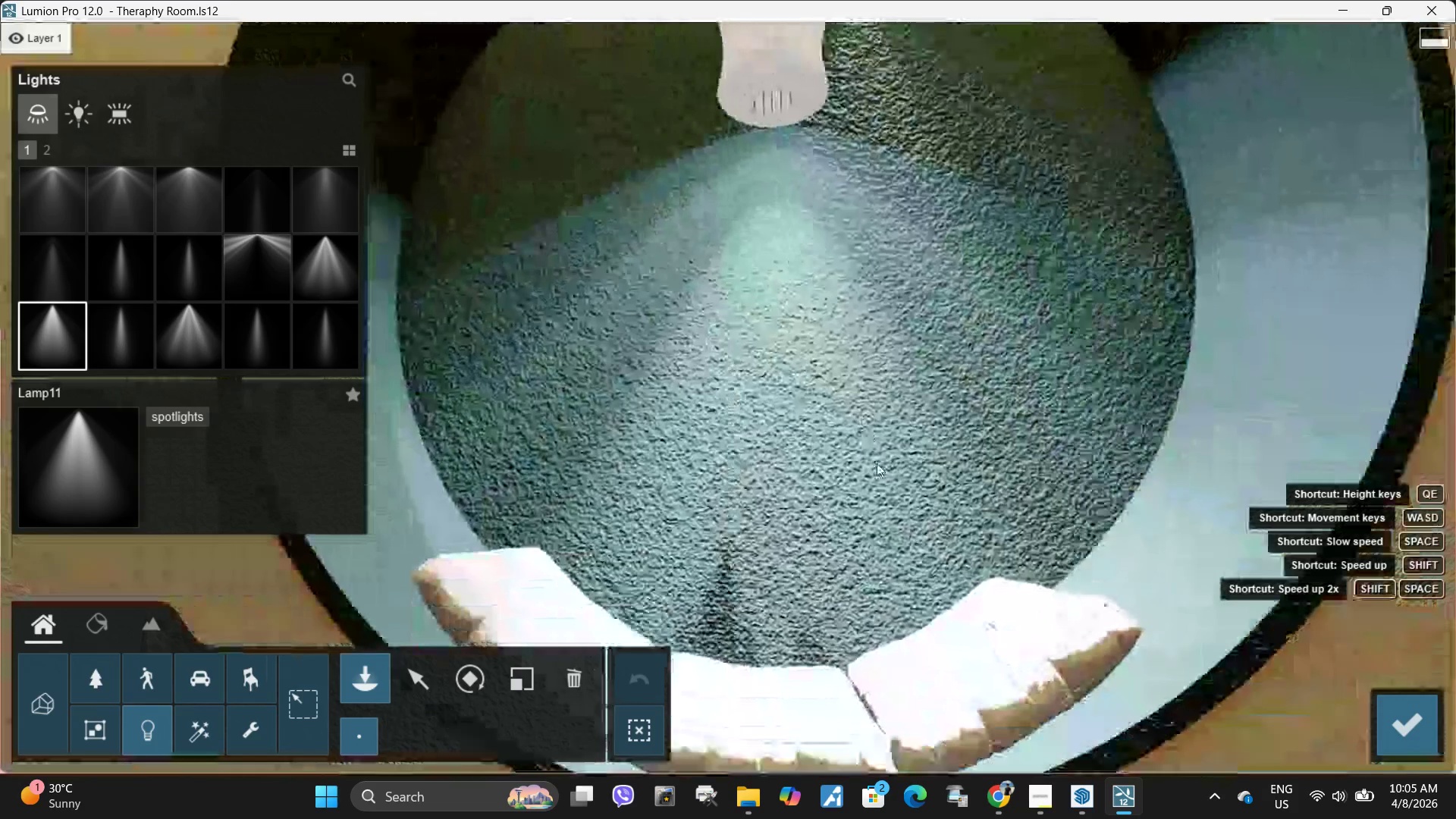 
key(S)
 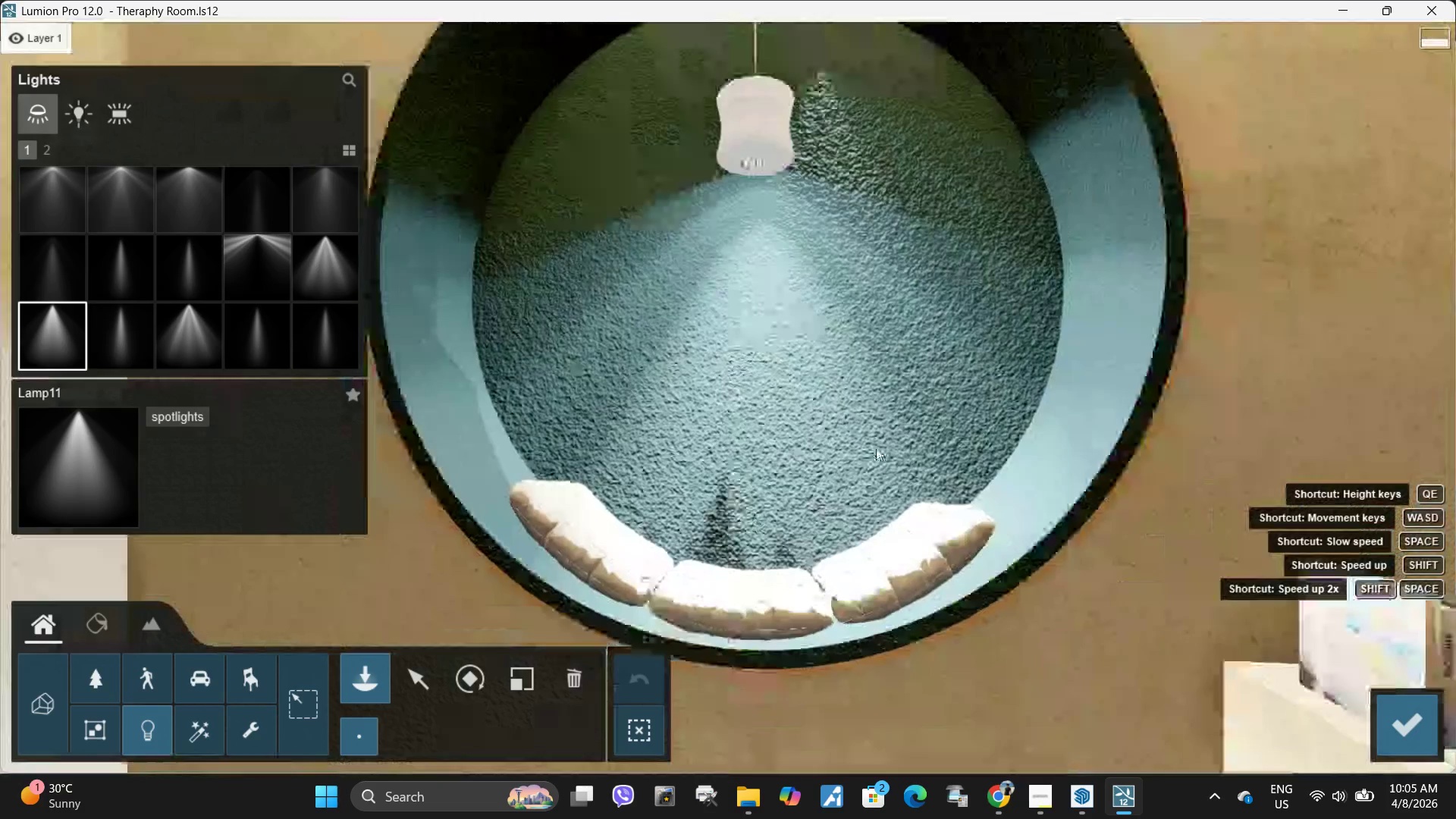 
right_click([877, 463])
 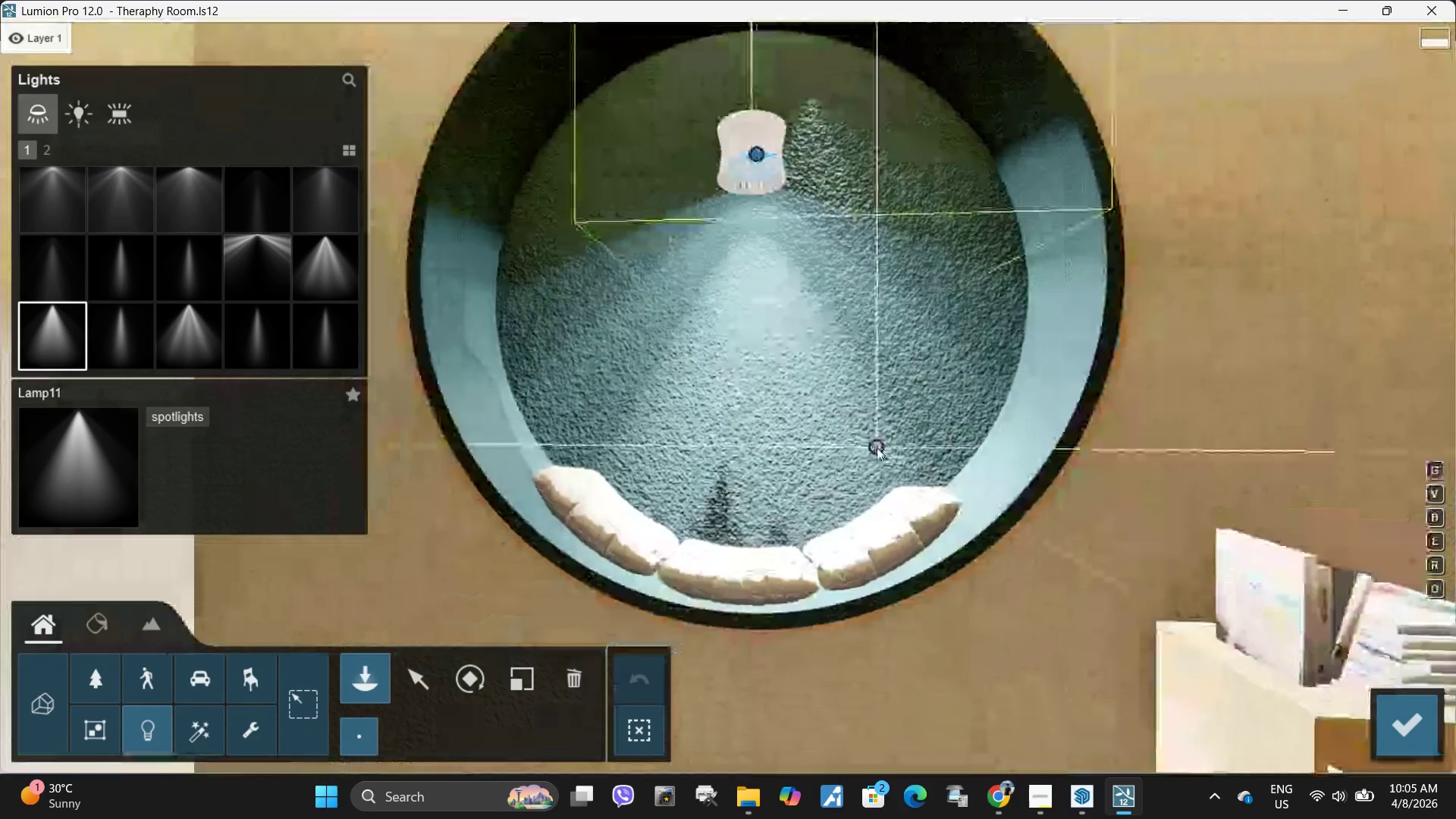 
key(Q)
 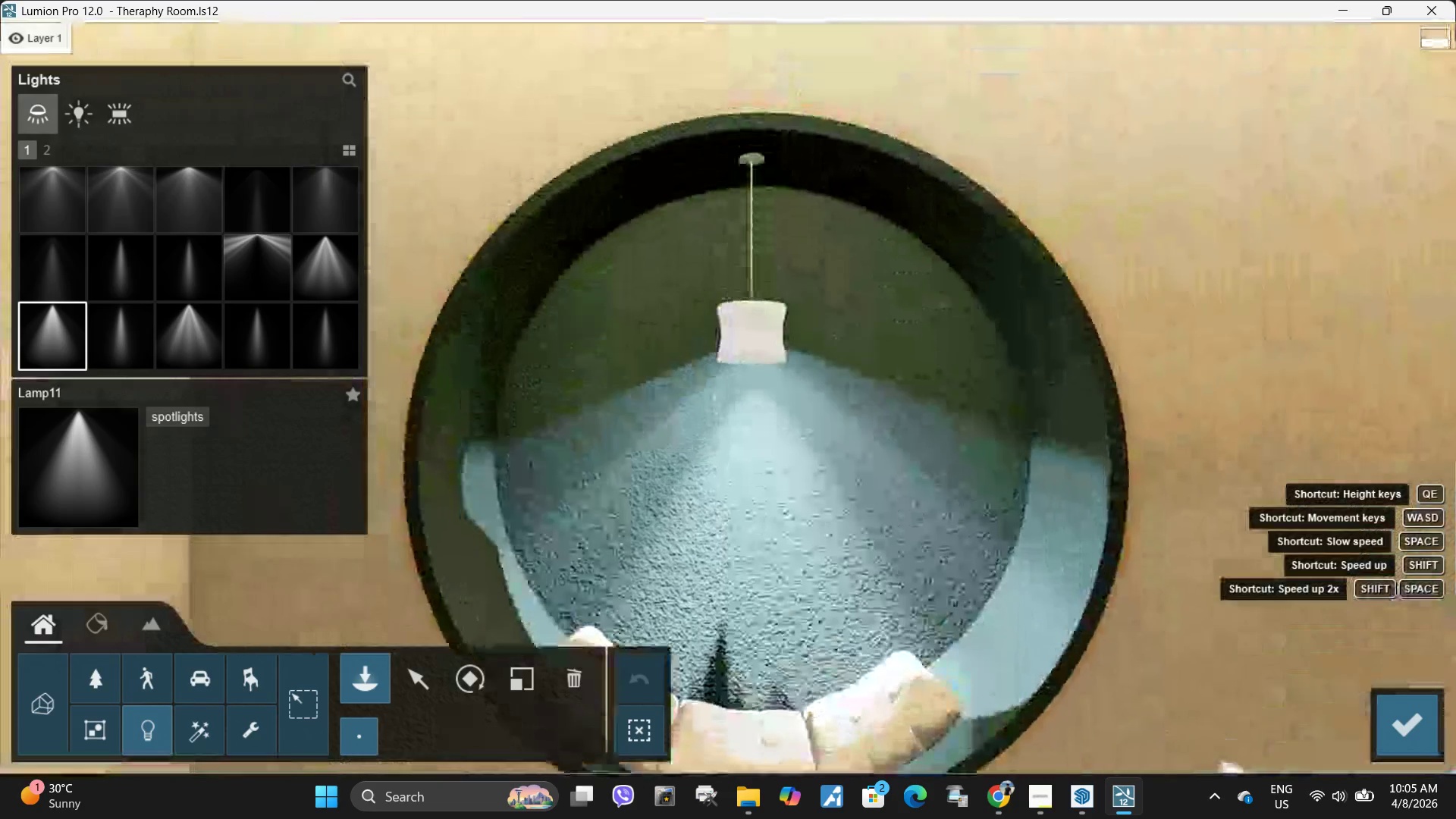 
right_click([916, 428])
 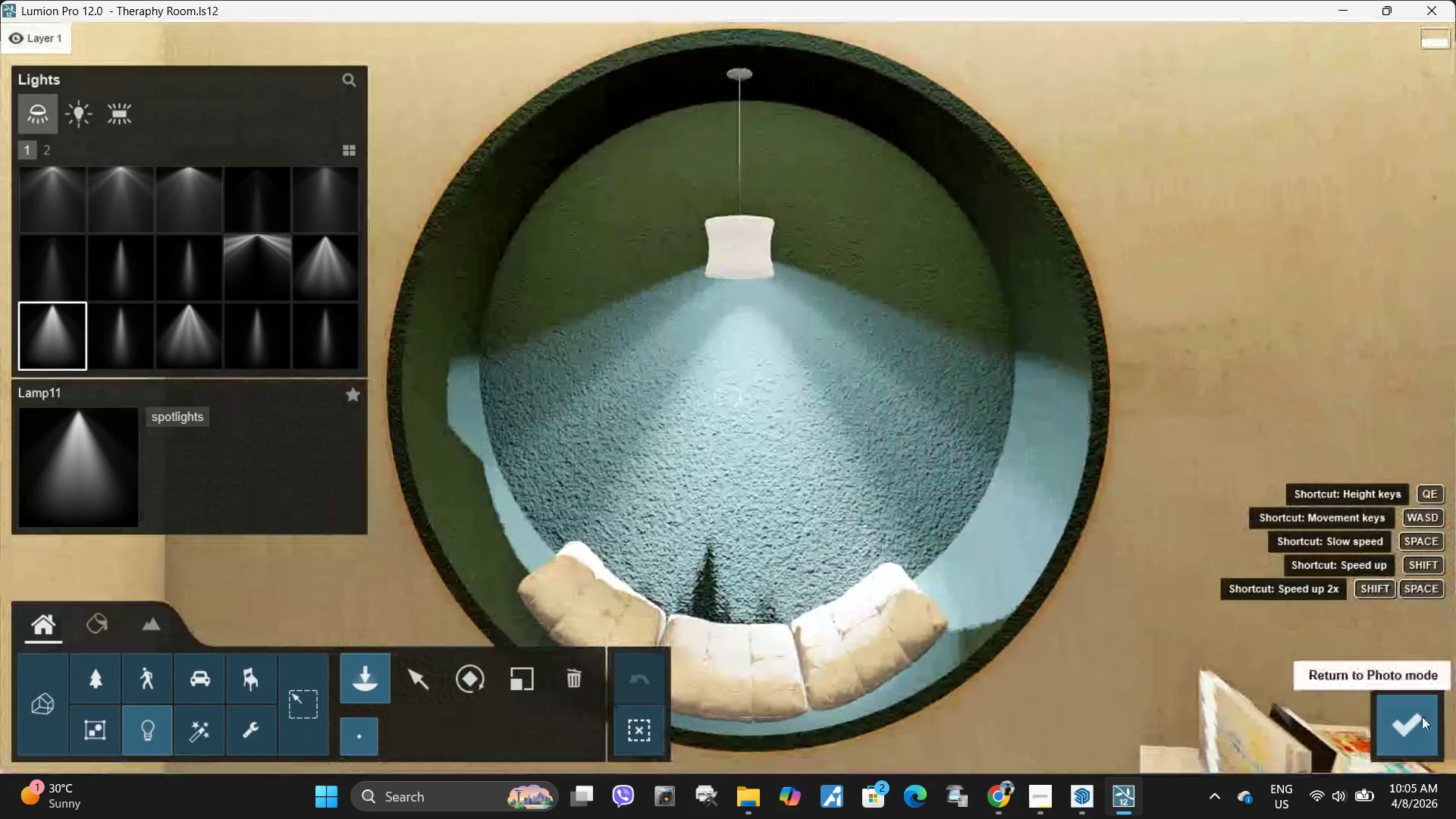 
left_click([1417, 719])
 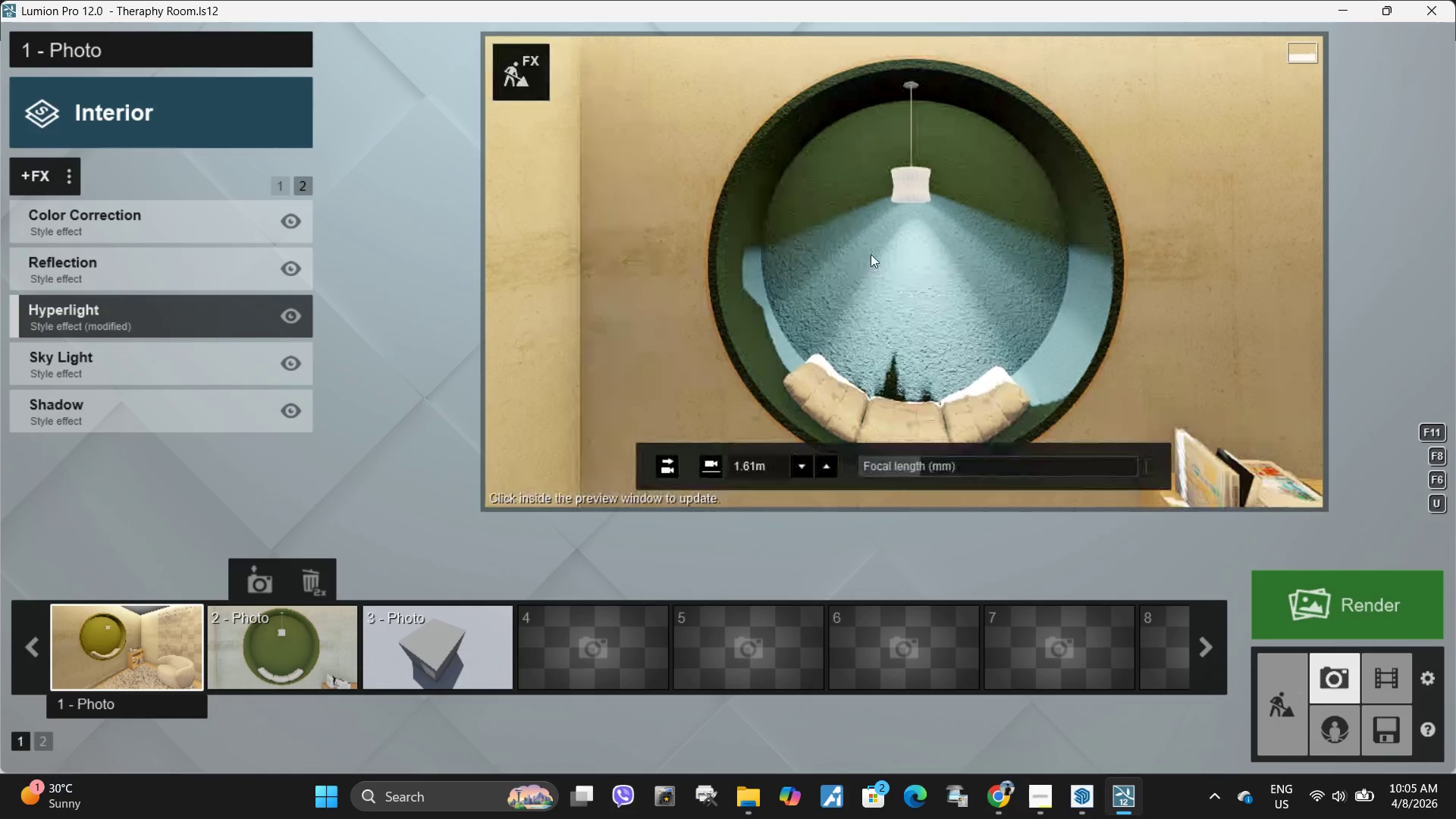 
key(D)
 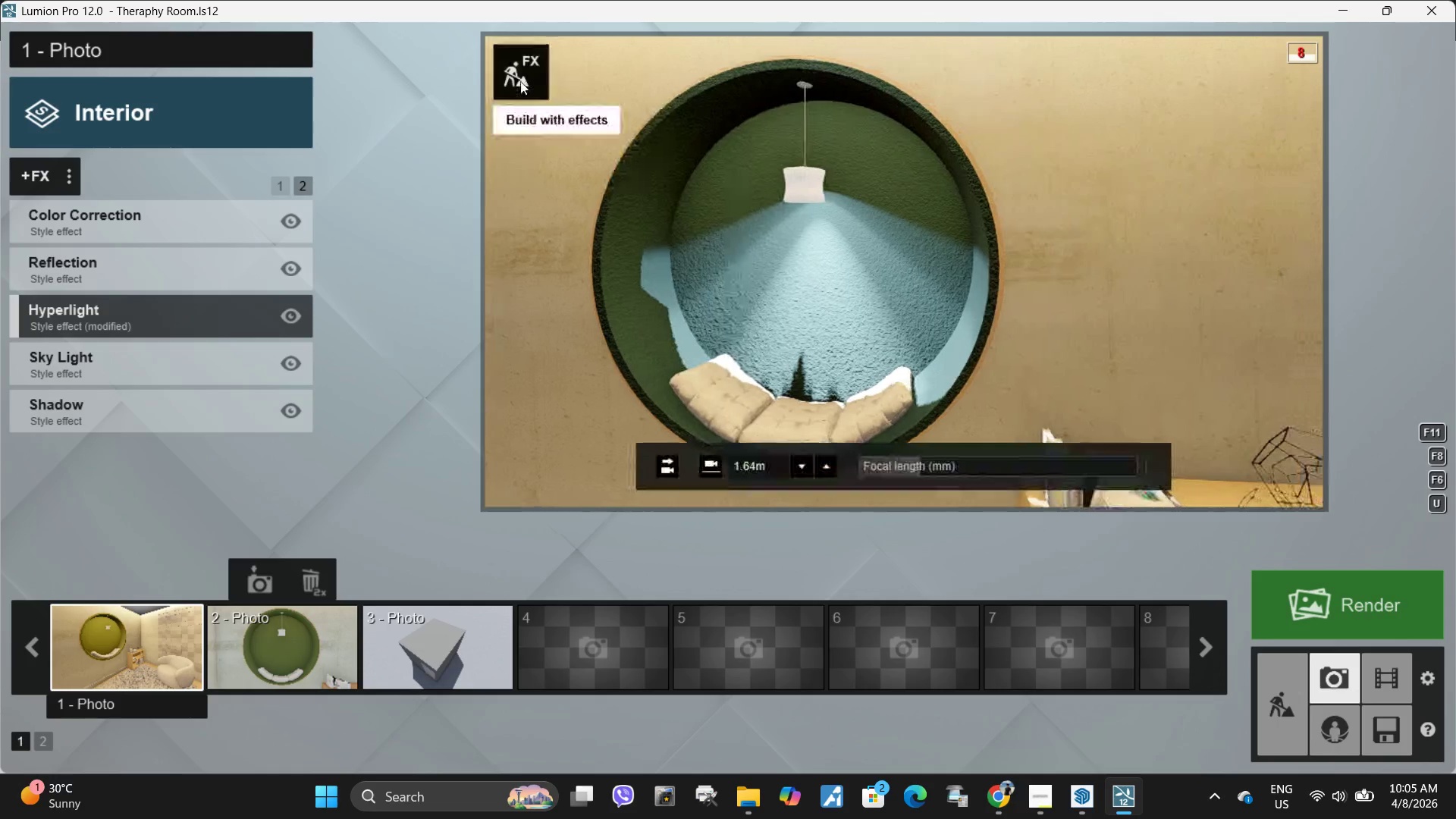 
left_click([520, 81])
 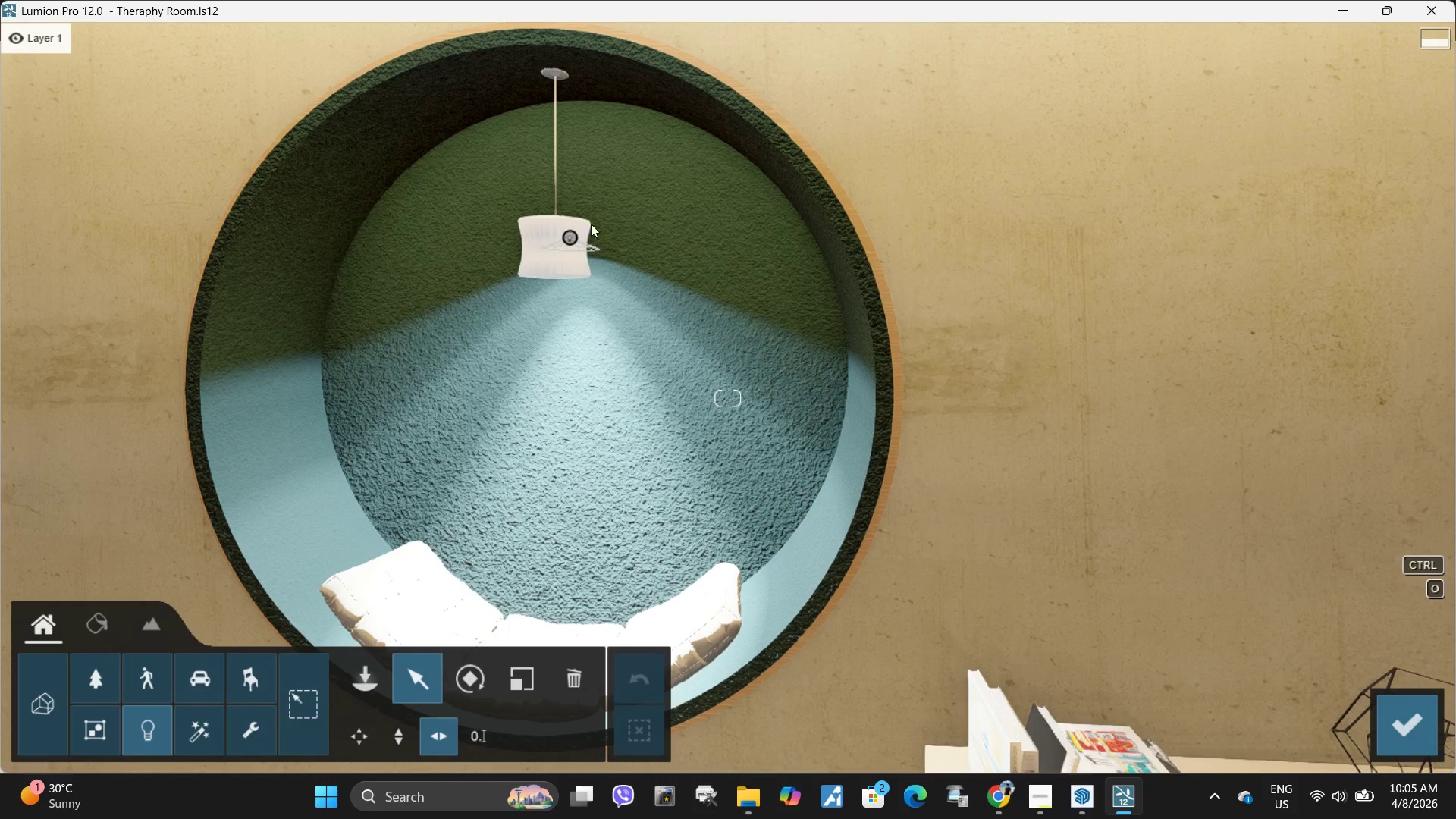 
left_click([570, 238])
 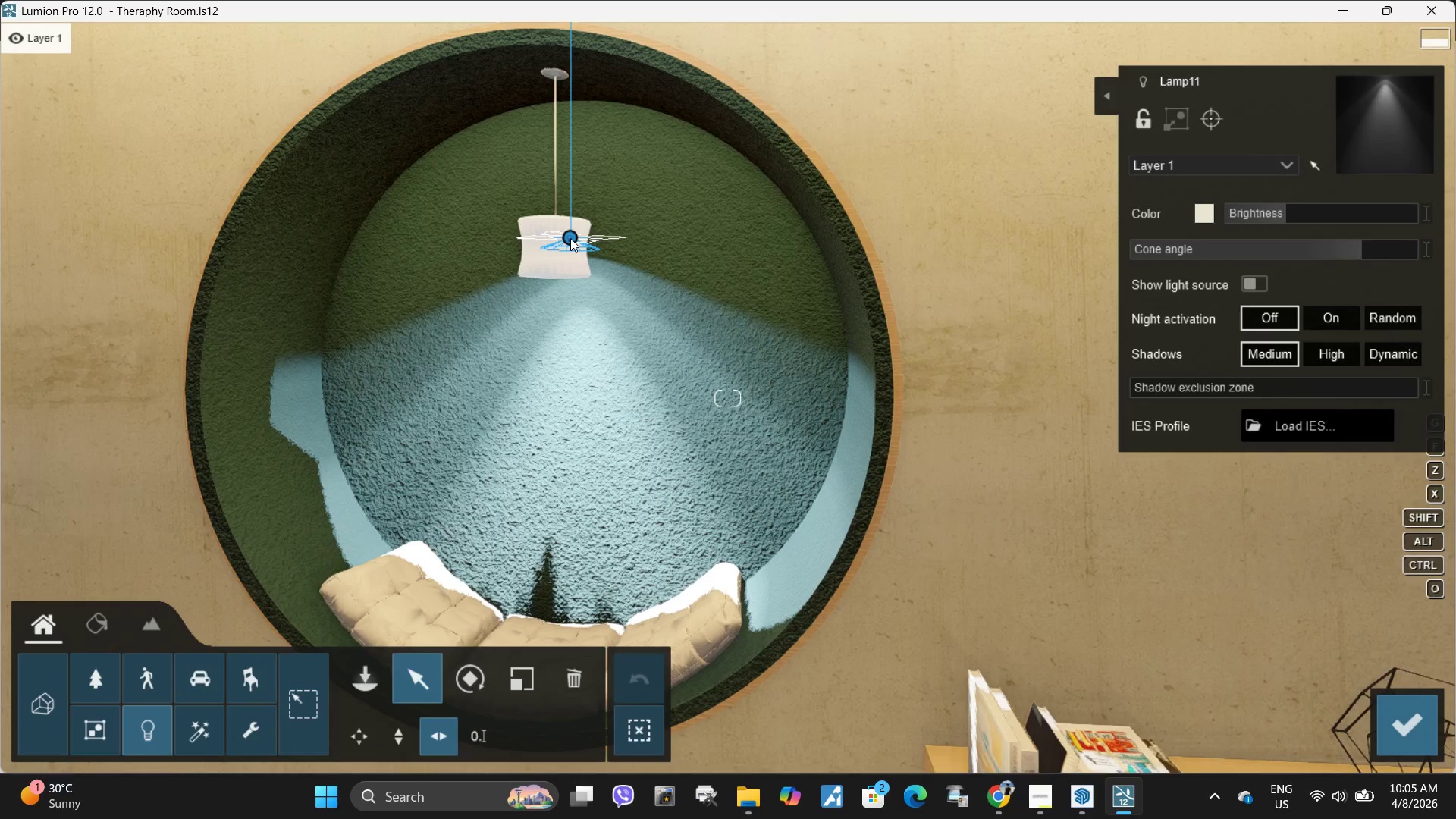 
key(A)
 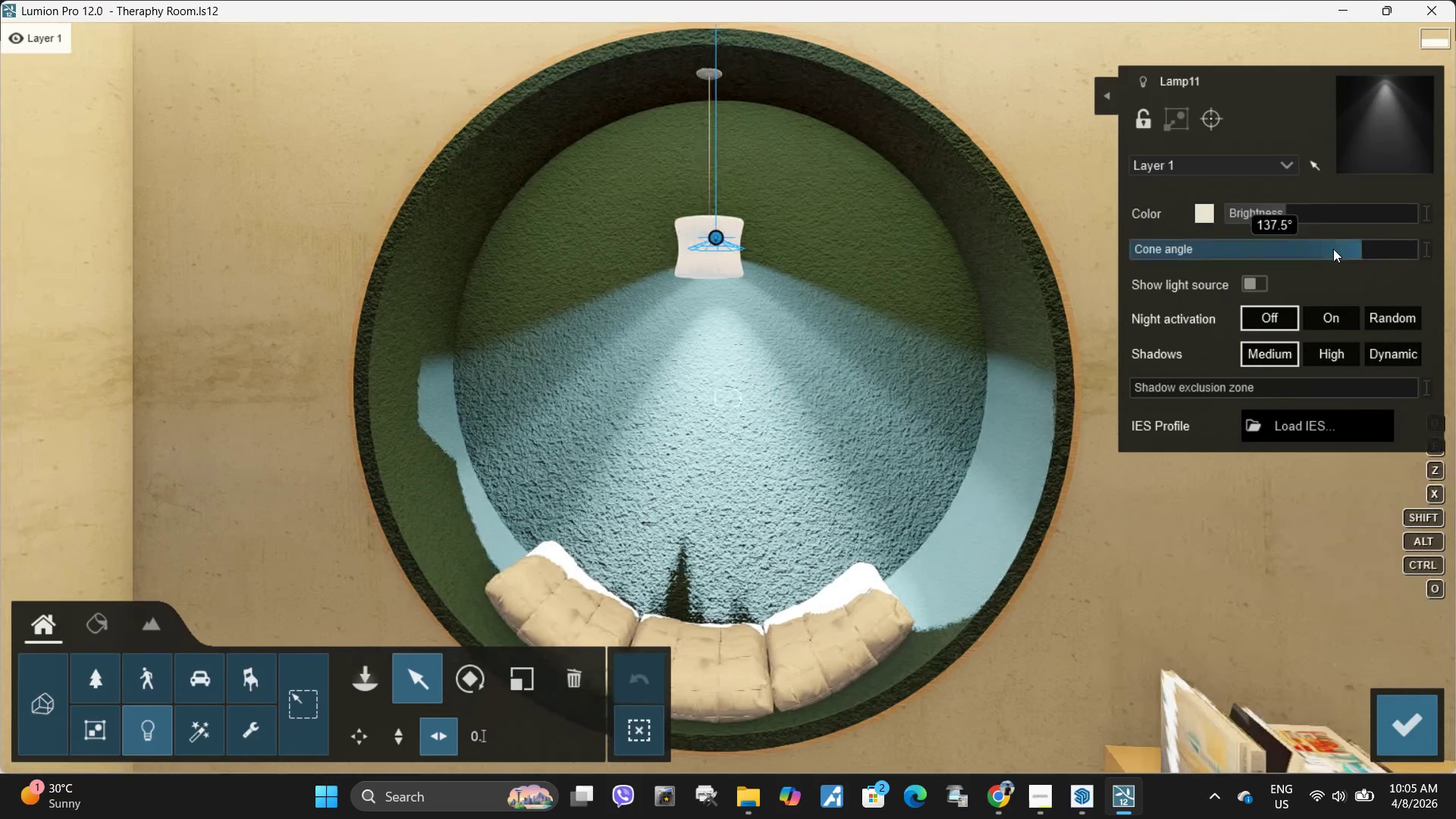 
left_click_drag(start_coordinate=[1336, 246], to_coordinate=[1276, 264])
 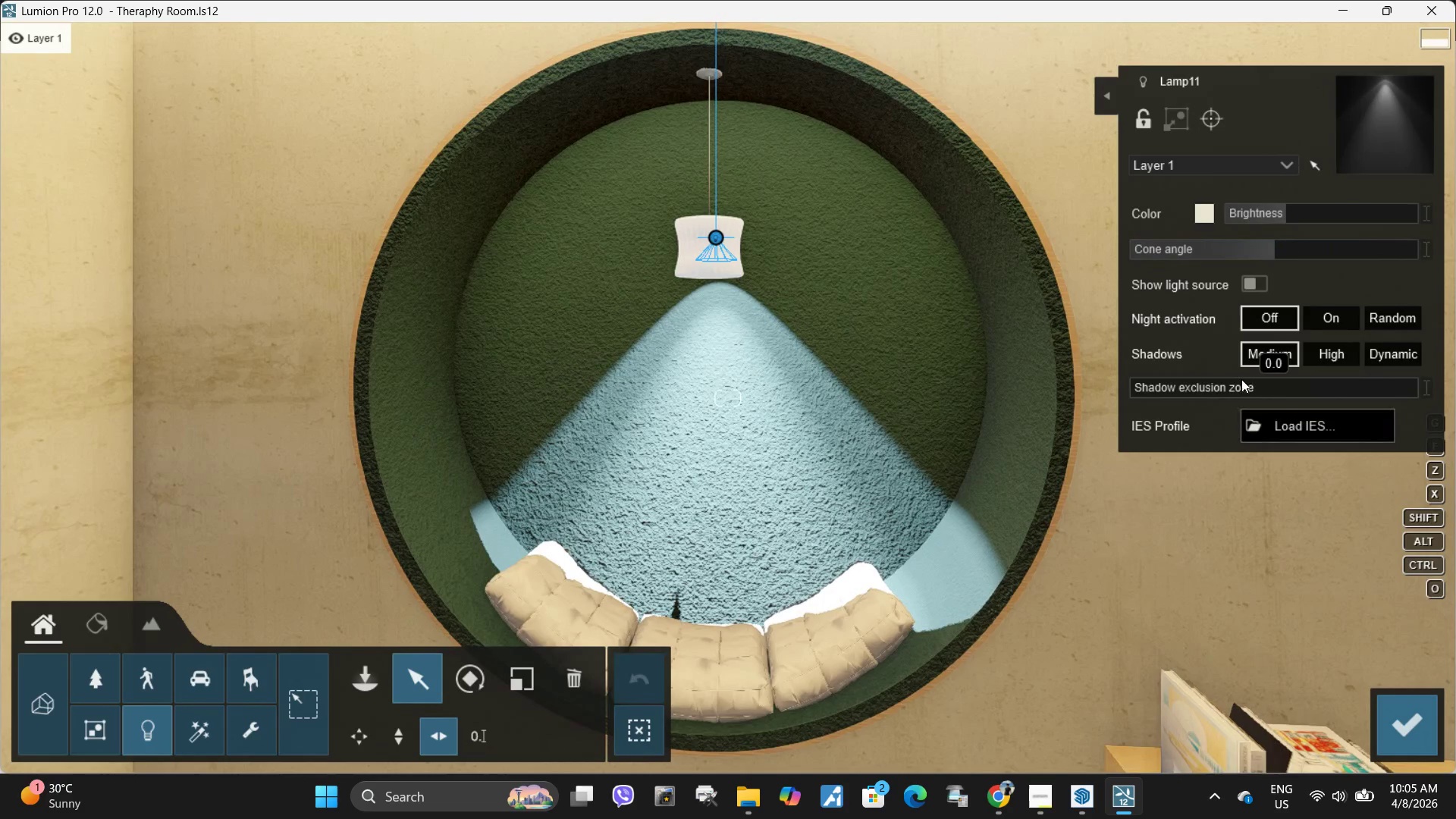 
scroll: coordinate [1241, 379], scroll_direction: down, amount: 1.0
 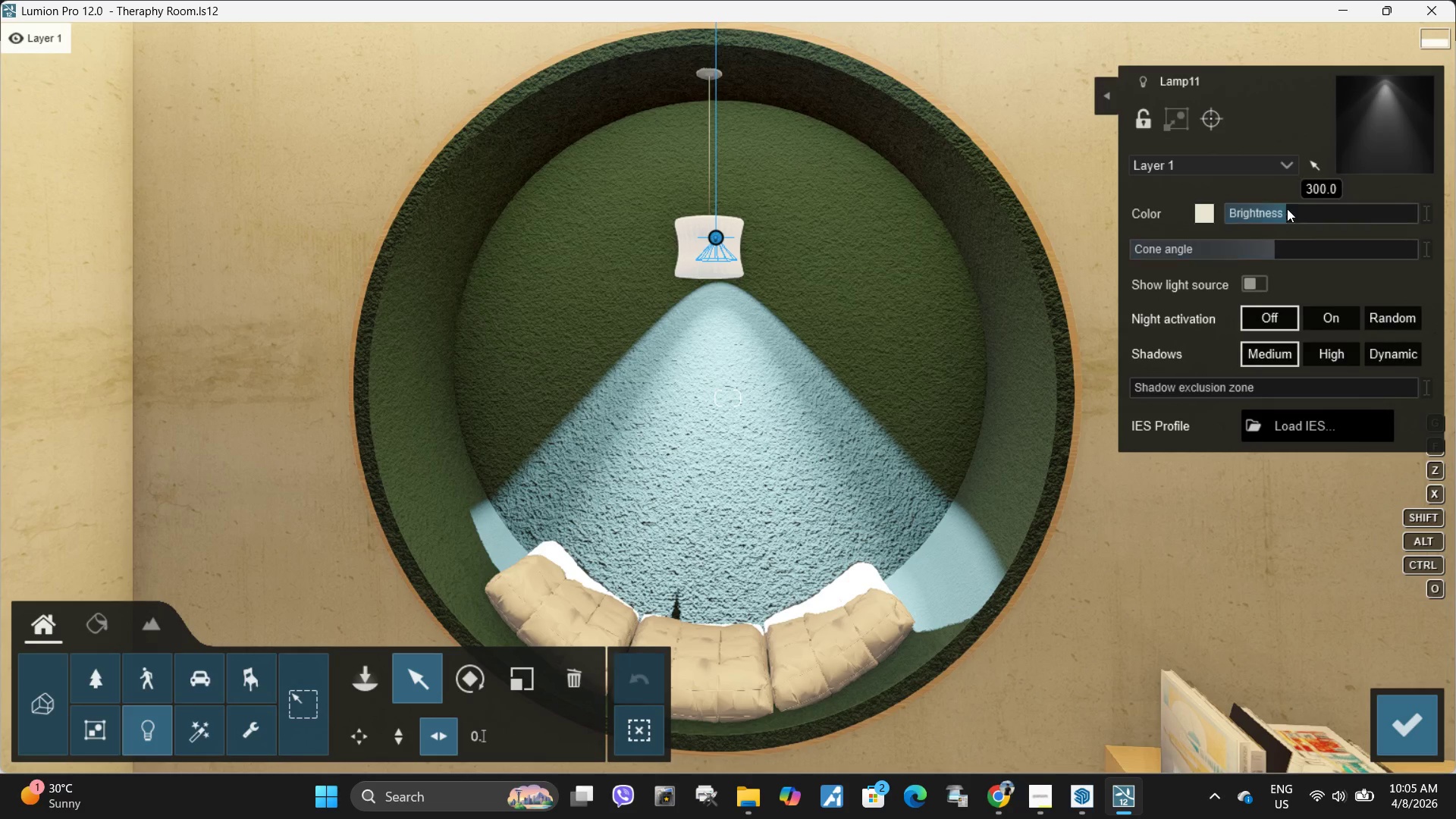 
left_click_drag(start_coordinate=[1286, 209], to_coordinate=[1251, 207])
 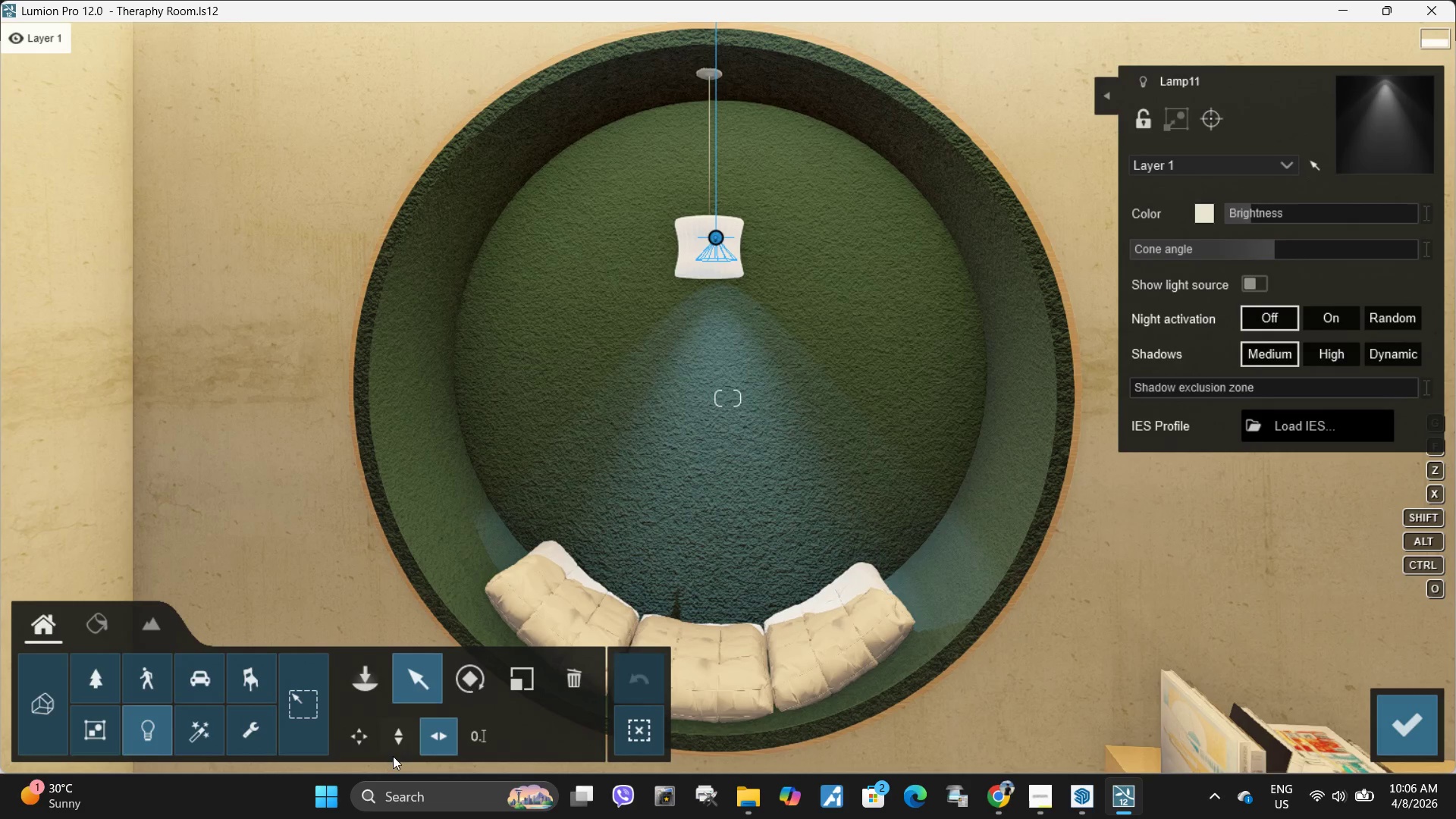 
left_click([397, 746])
 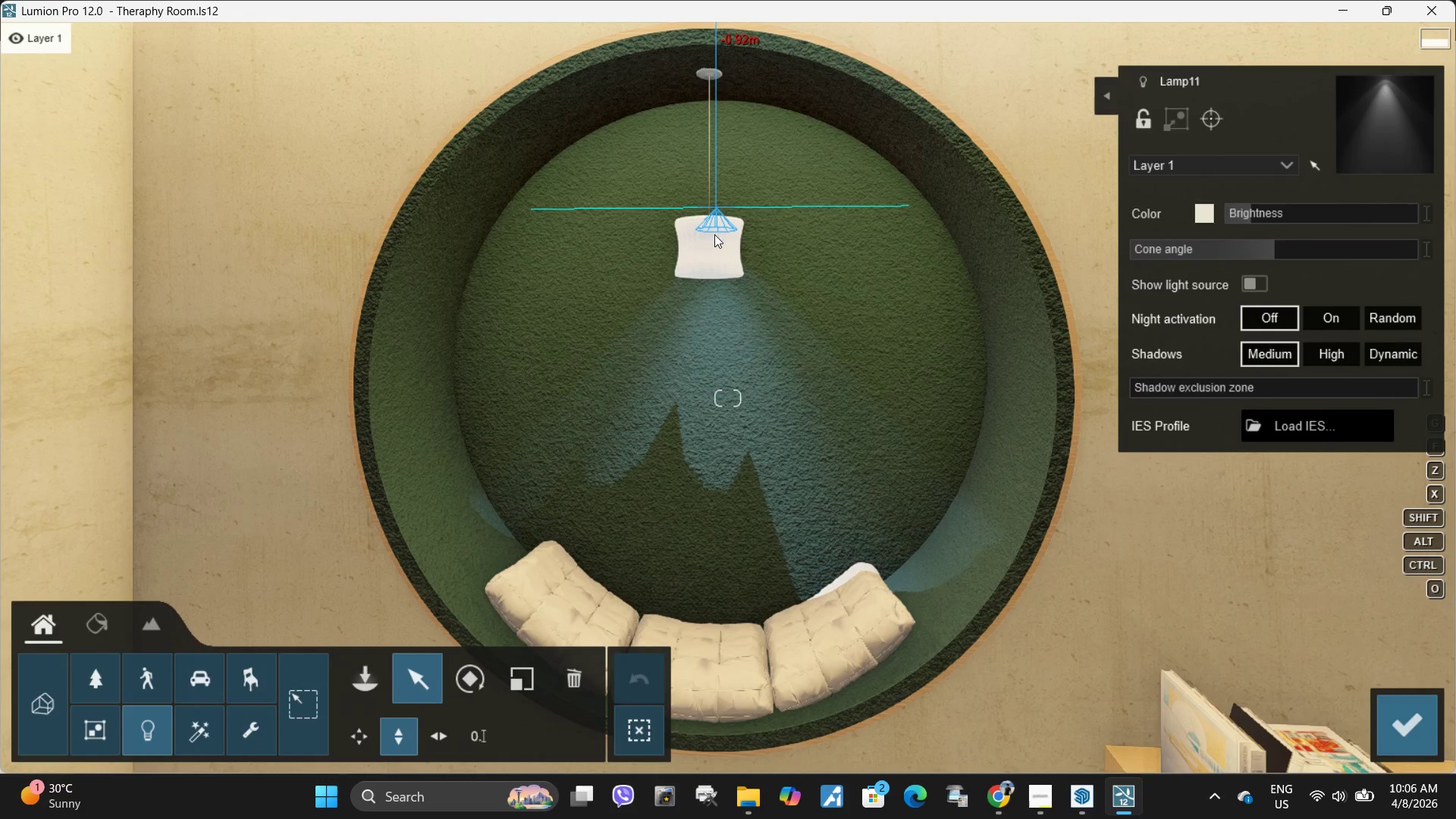 
left_click([437, 736])
 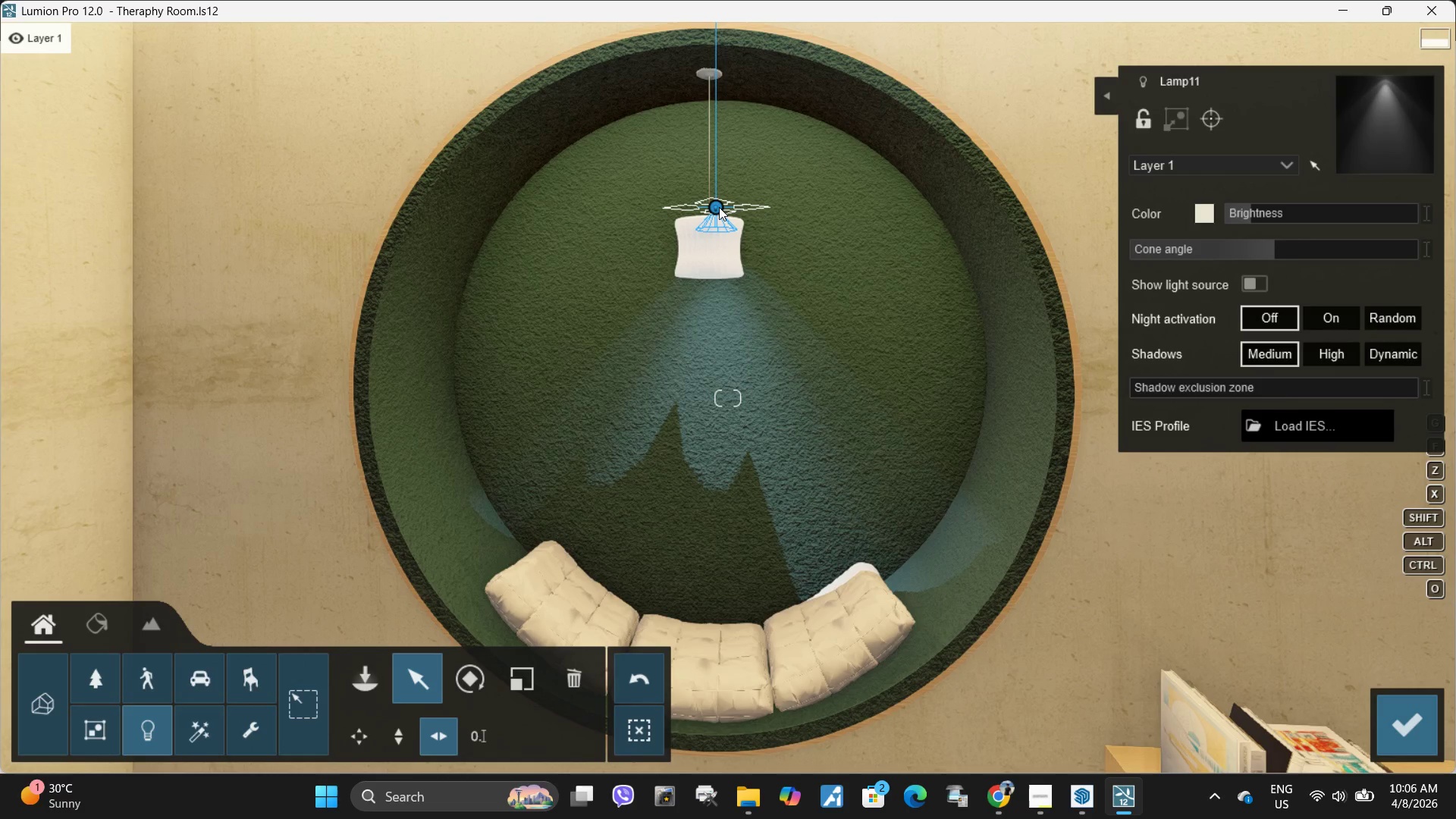 
left_click_drag(start_coordinate=[719, 206], to_coordinate=[709, 221])
 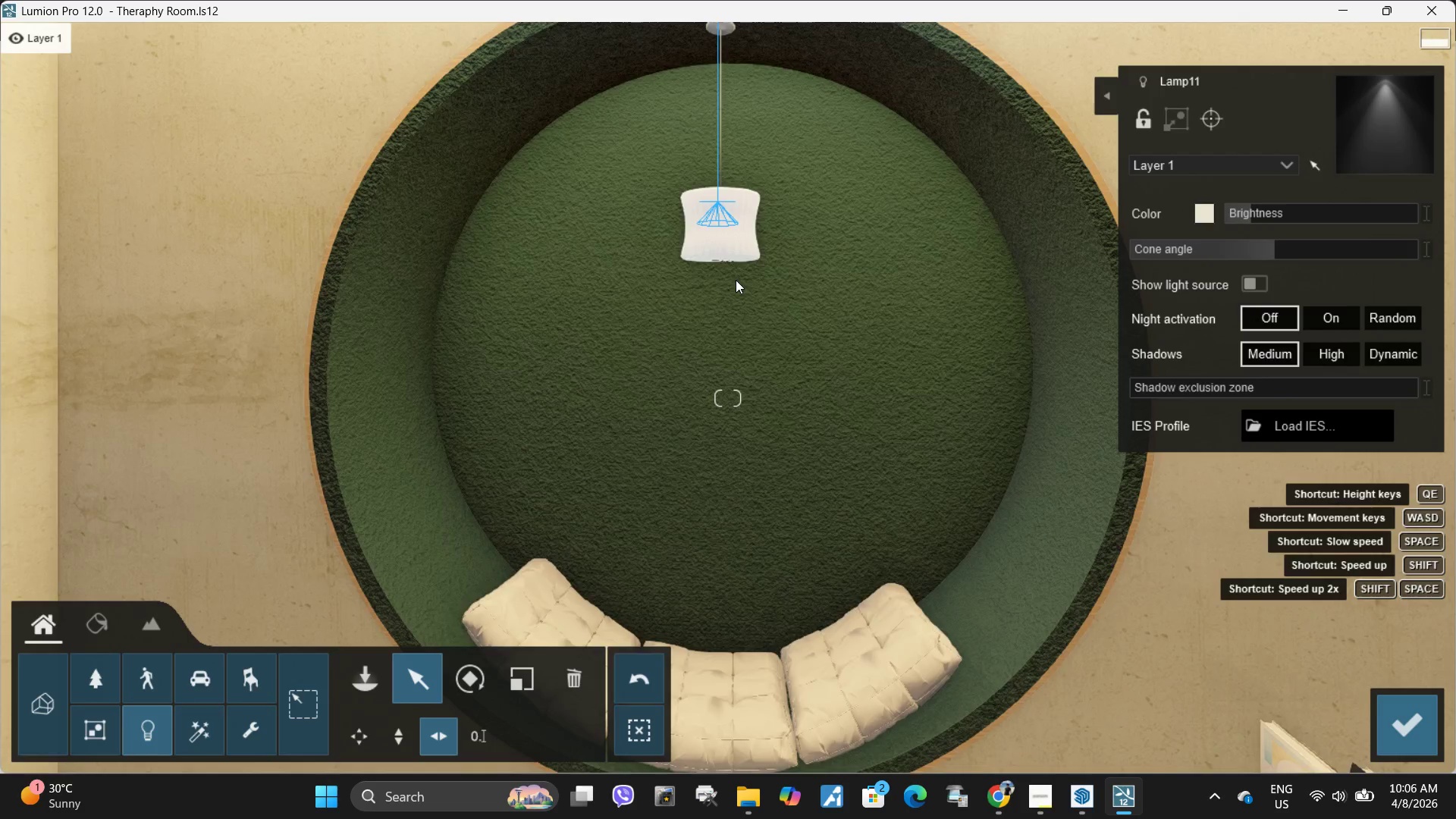 
type(wad)
 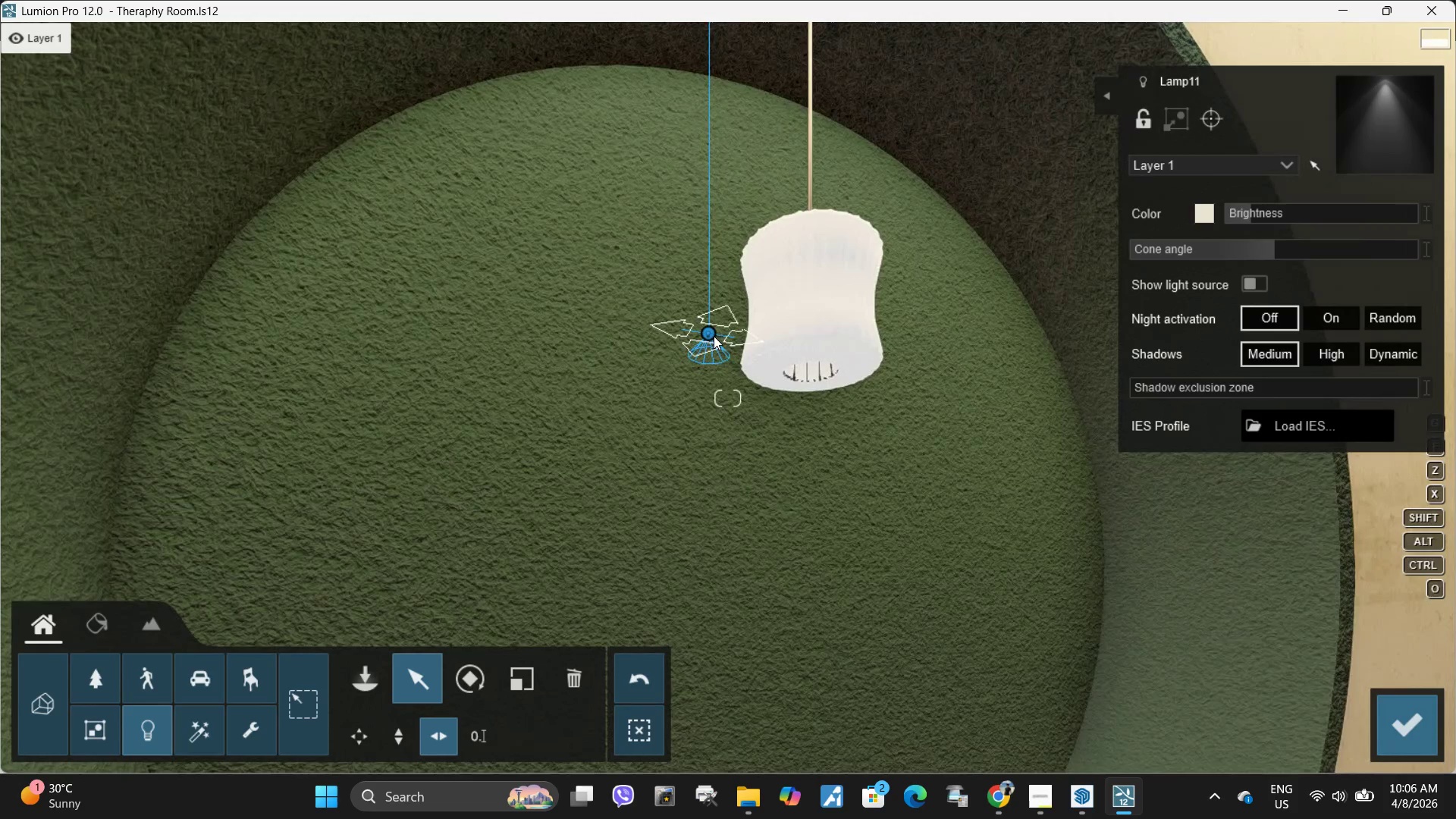 
left_click_drag(start_coordinate=[711, 332], to_coordinate=[814, 367])
 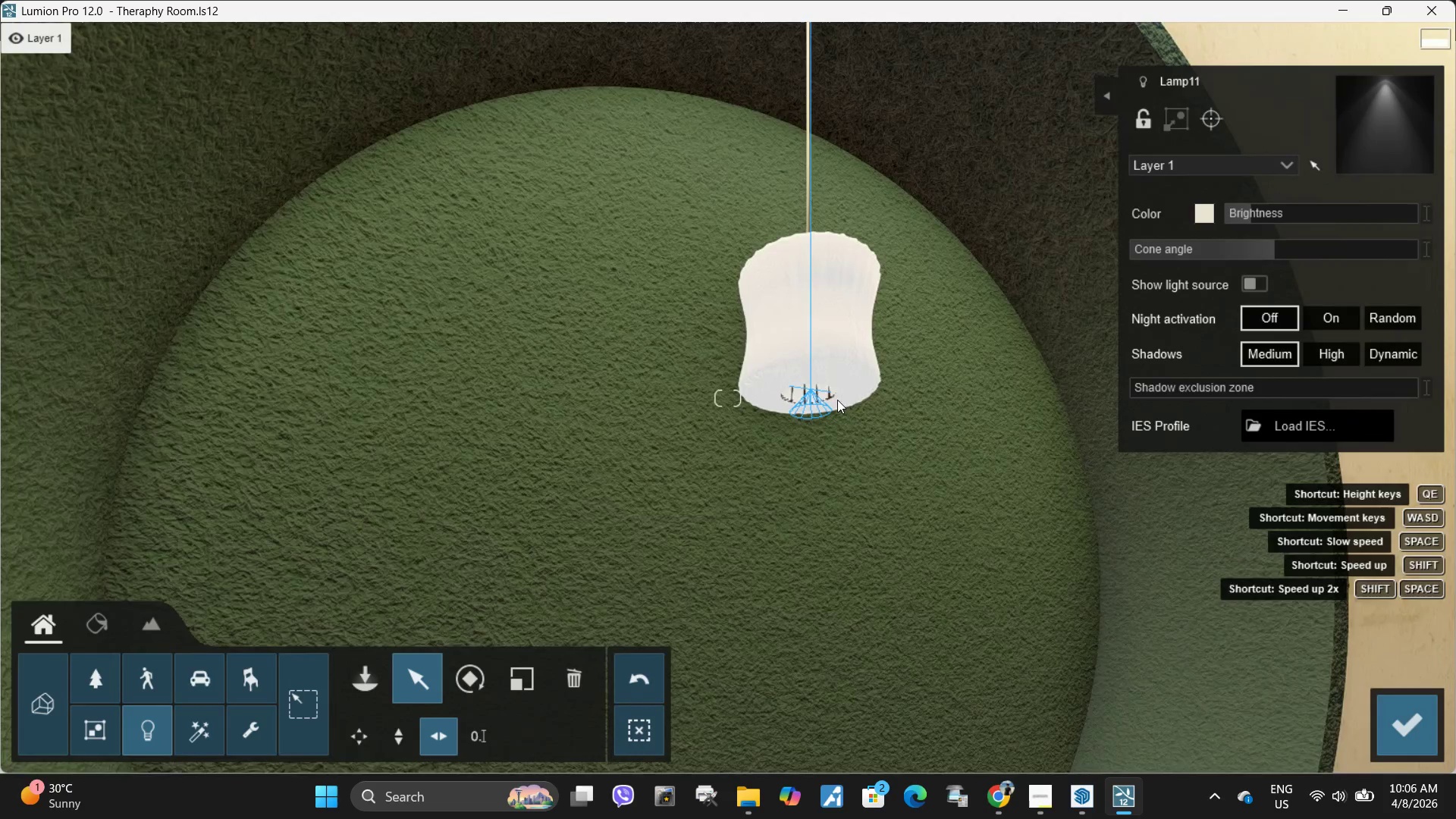 
type(eqs)
 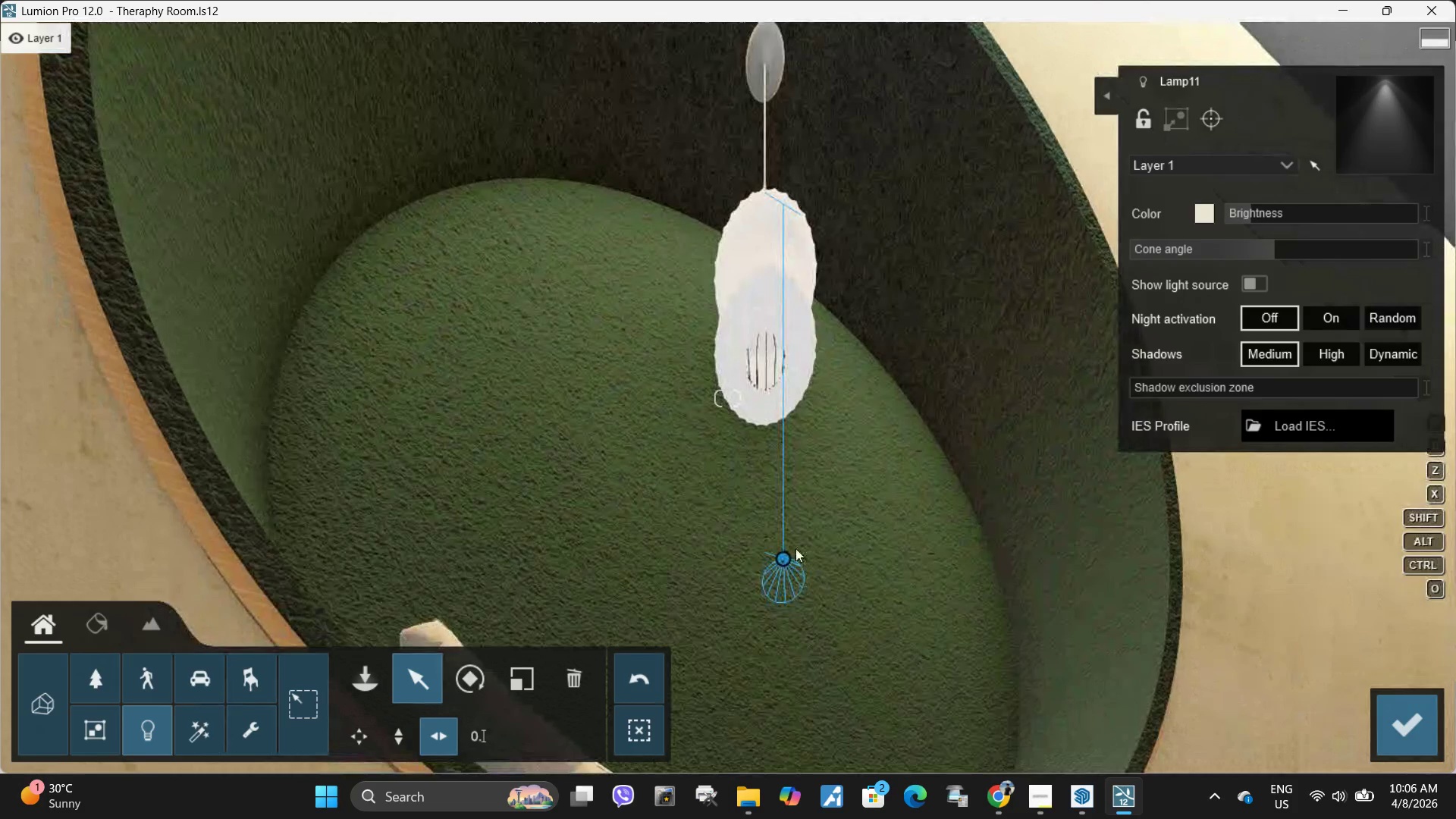 
left_click_drag(start_coordinate=[783, 557], to_coordinate=[766, 337])
 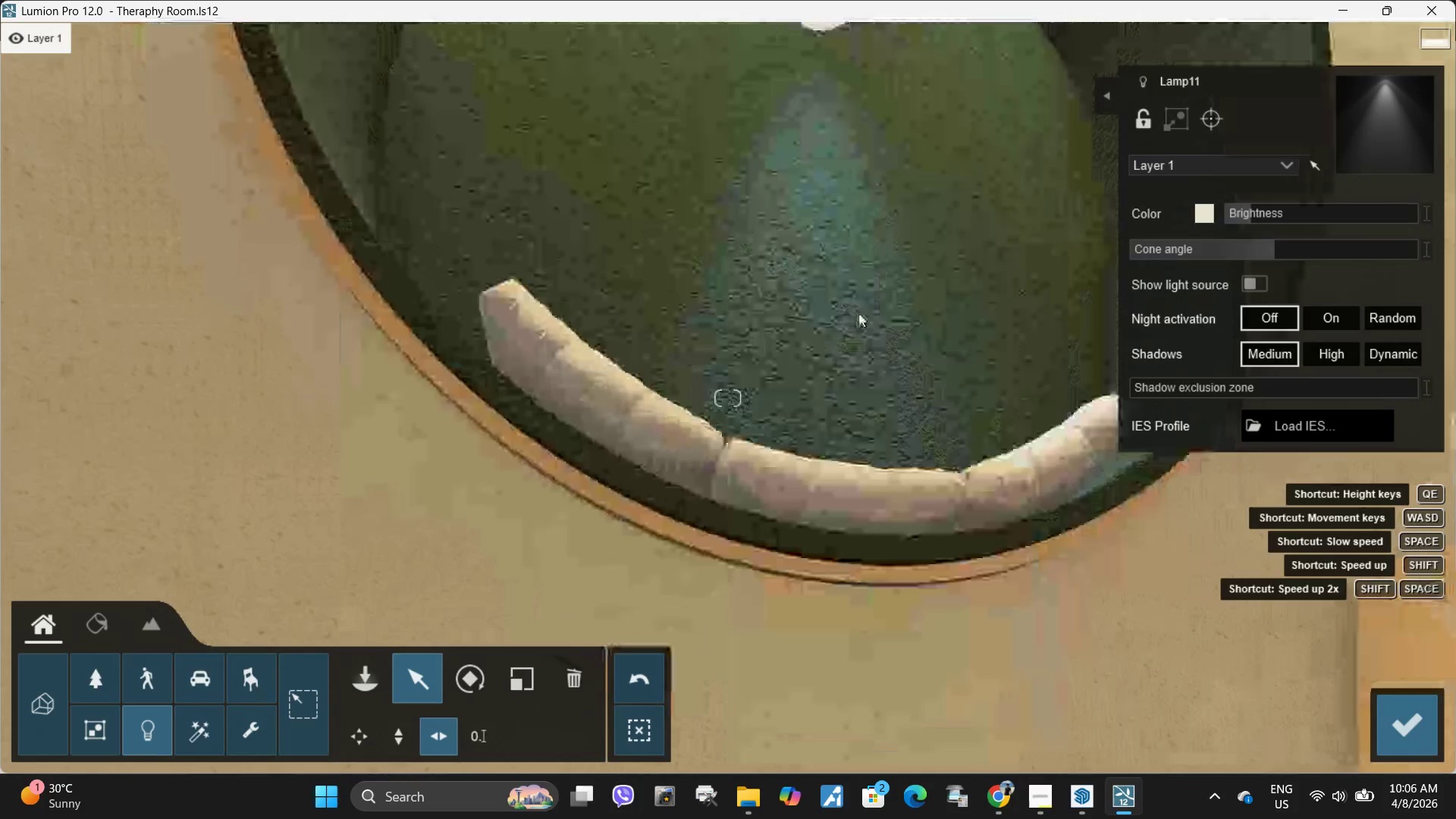 
type(dq)
 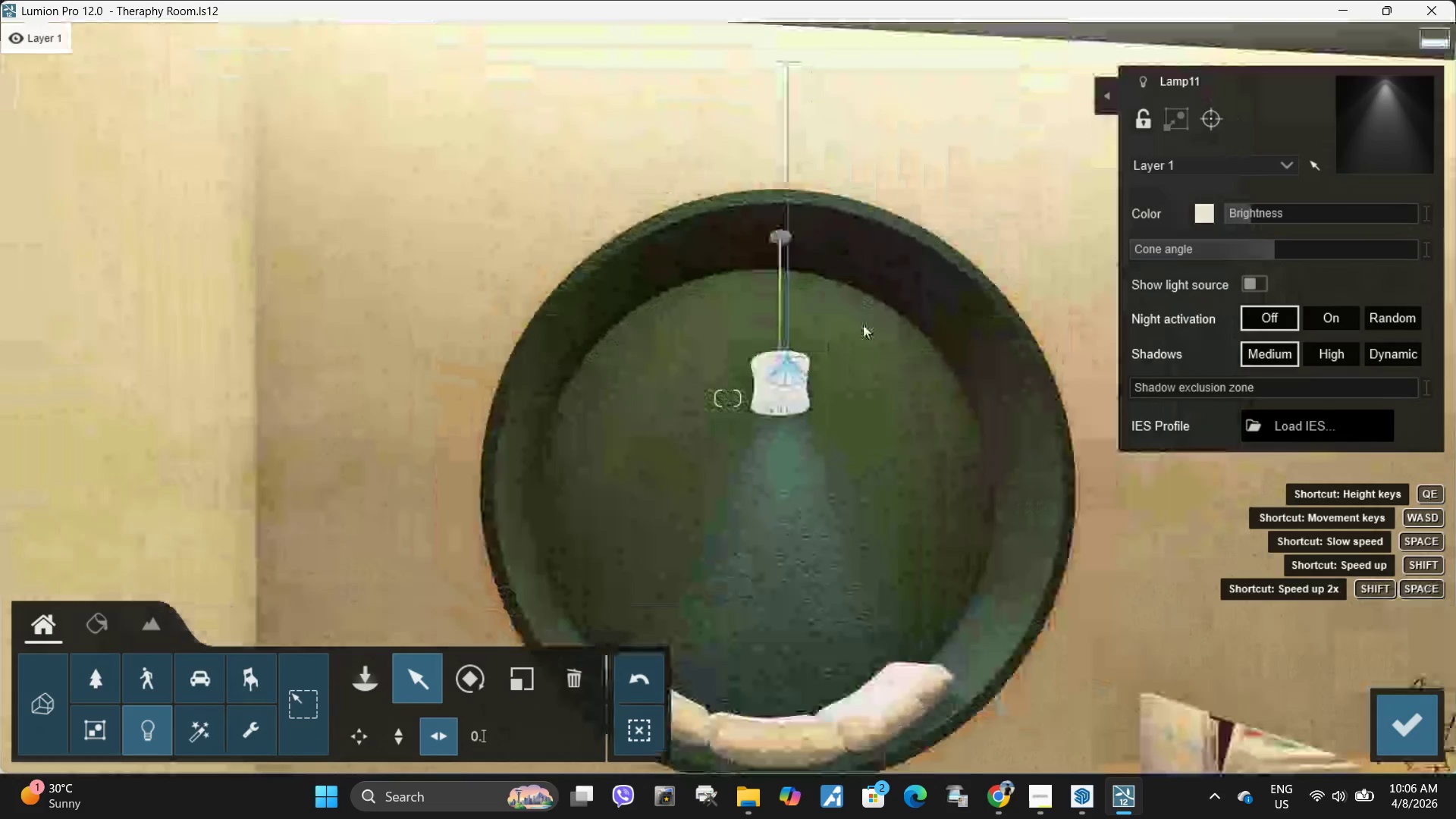 
type(sqqdadd)
 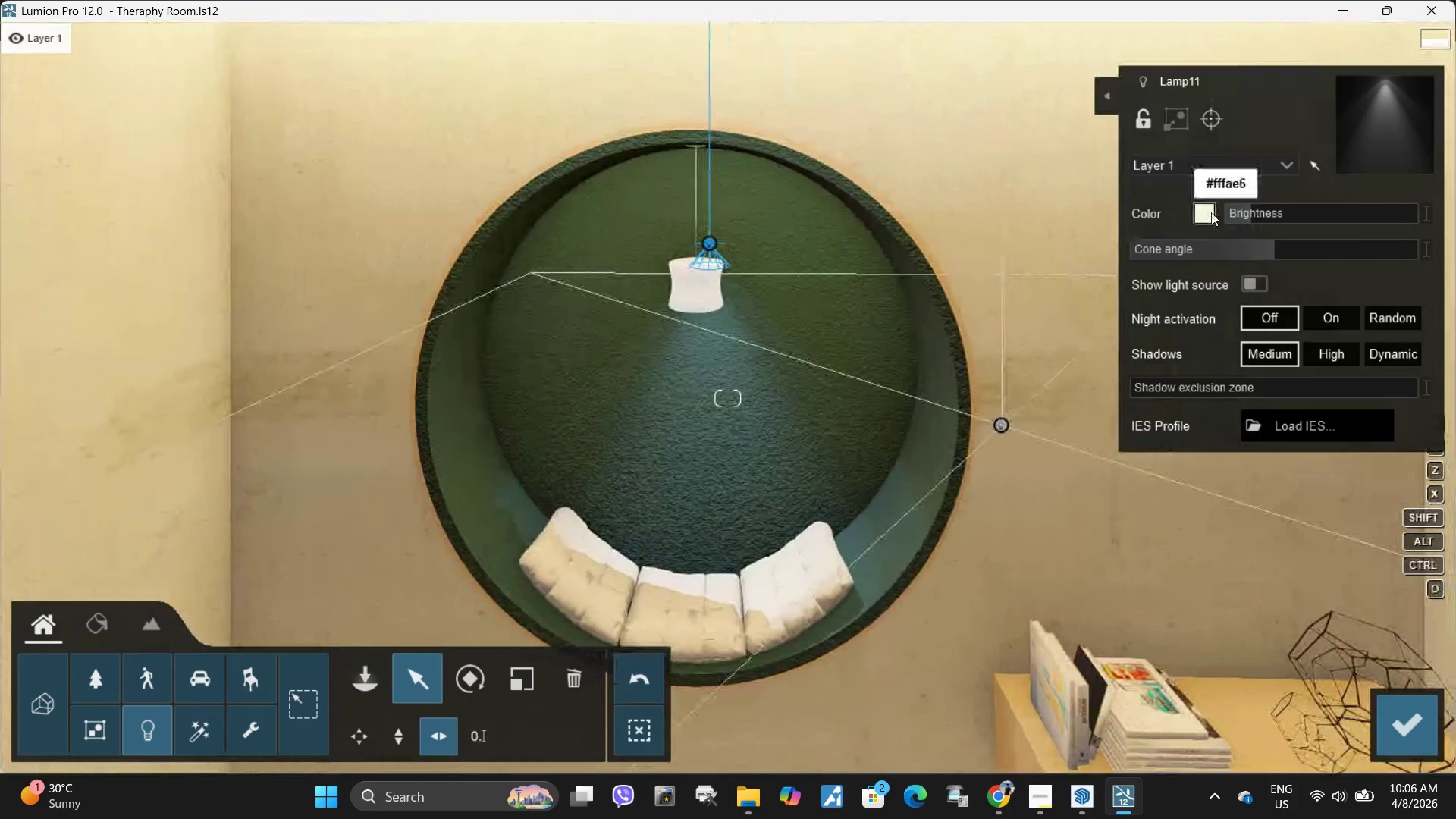 
left_click([1211, 212])
 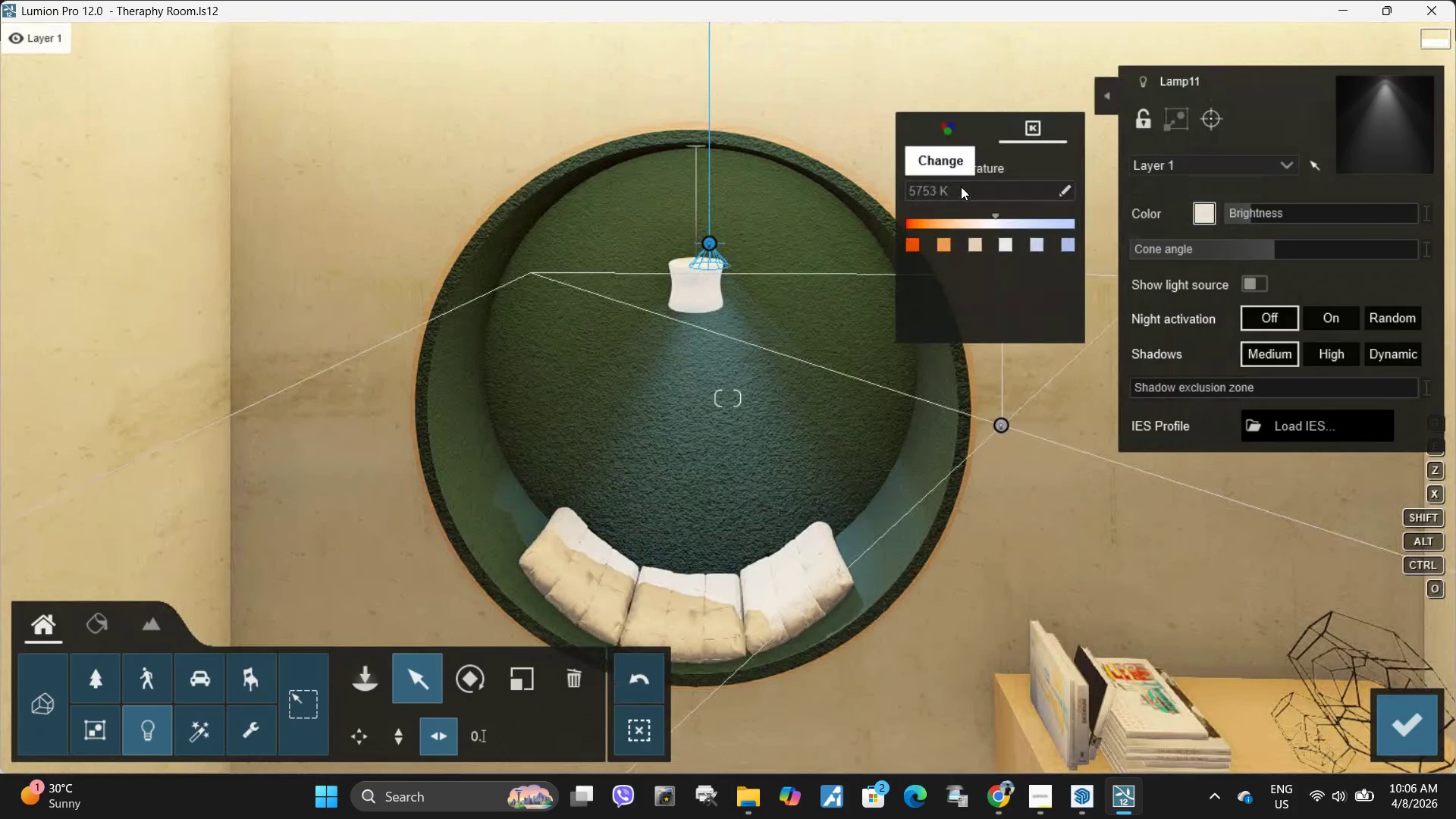 
left_click([961, 187])
 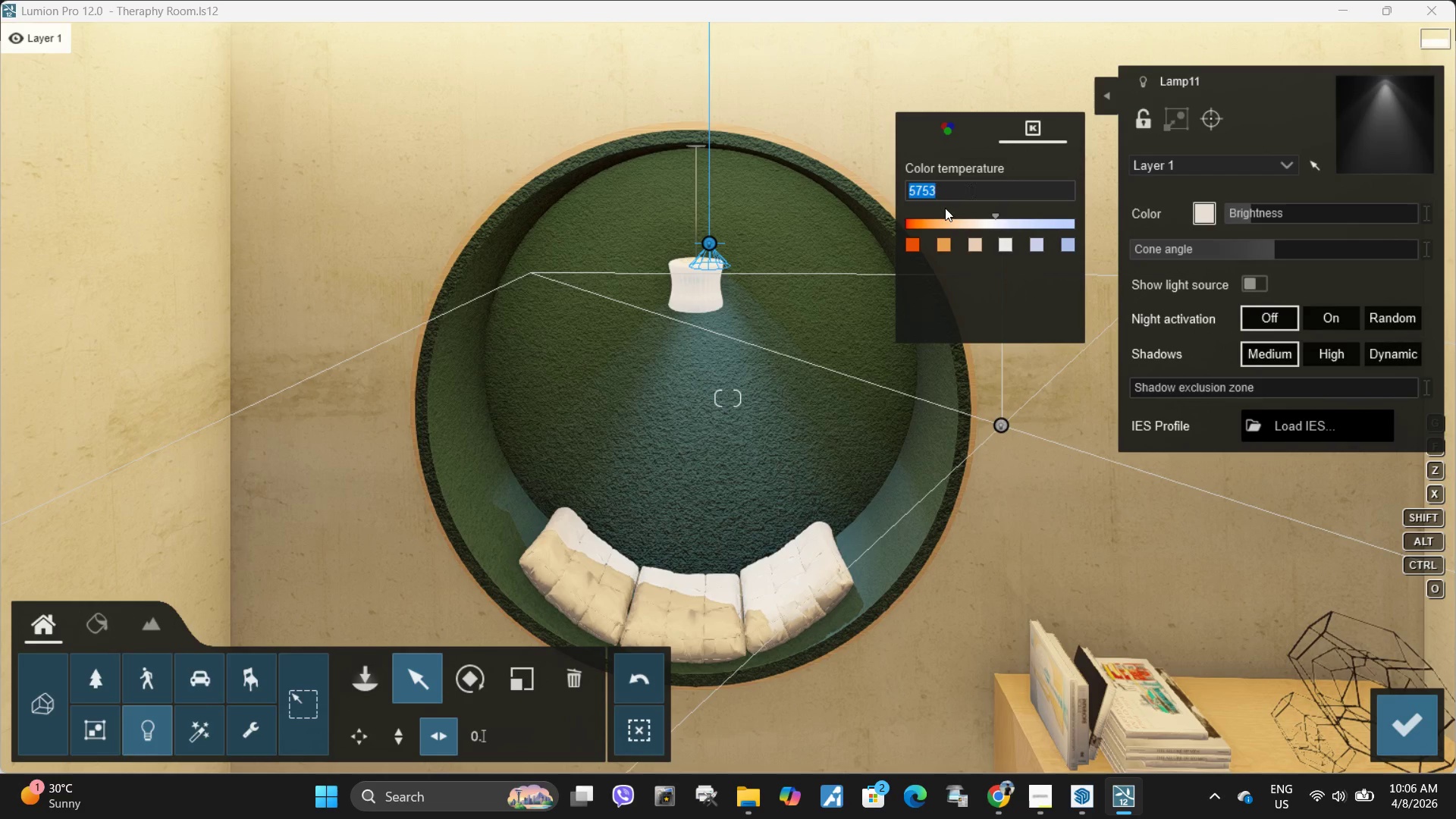 
key(Numpad2)
 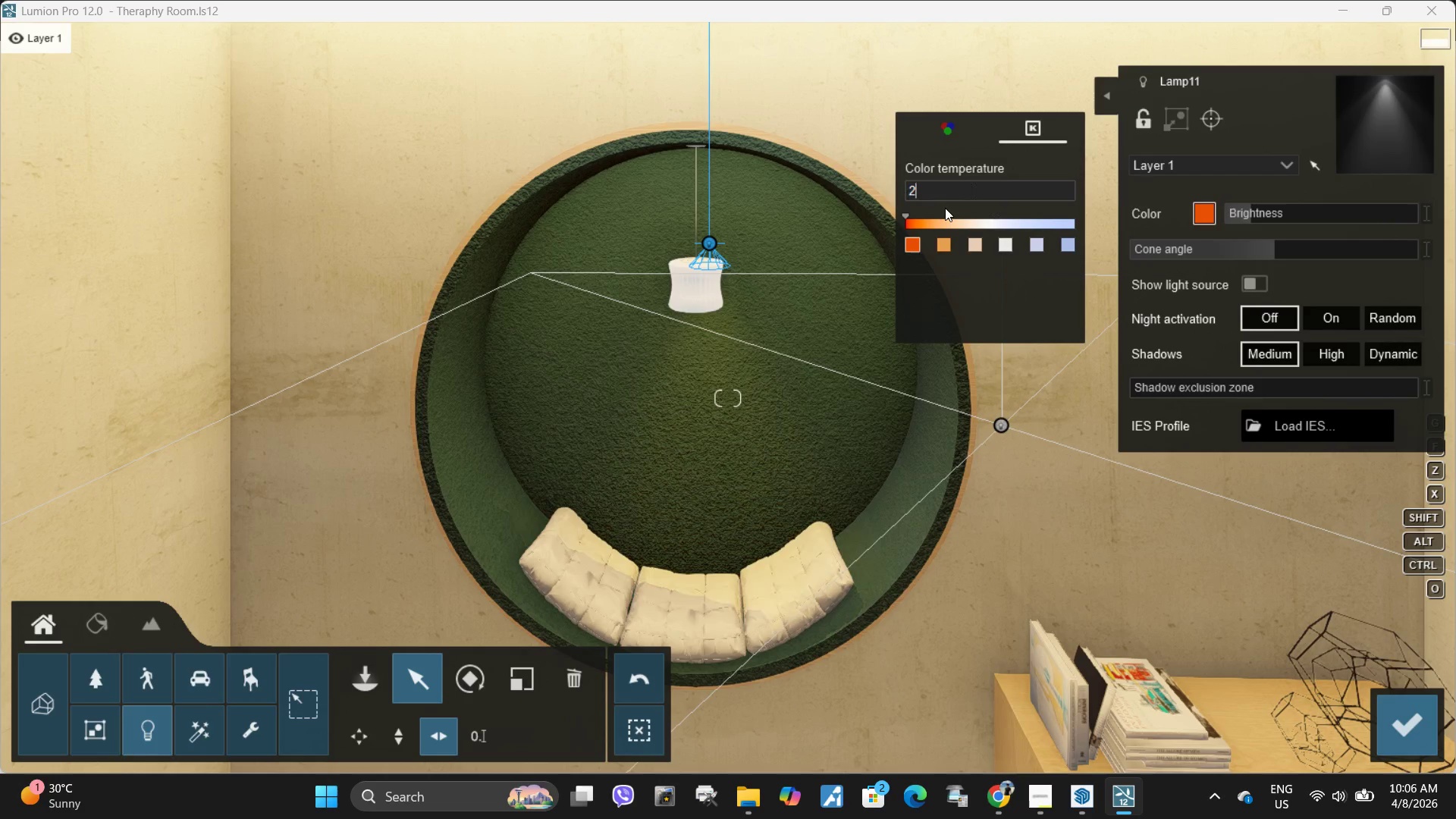 
key(Numpad7)
 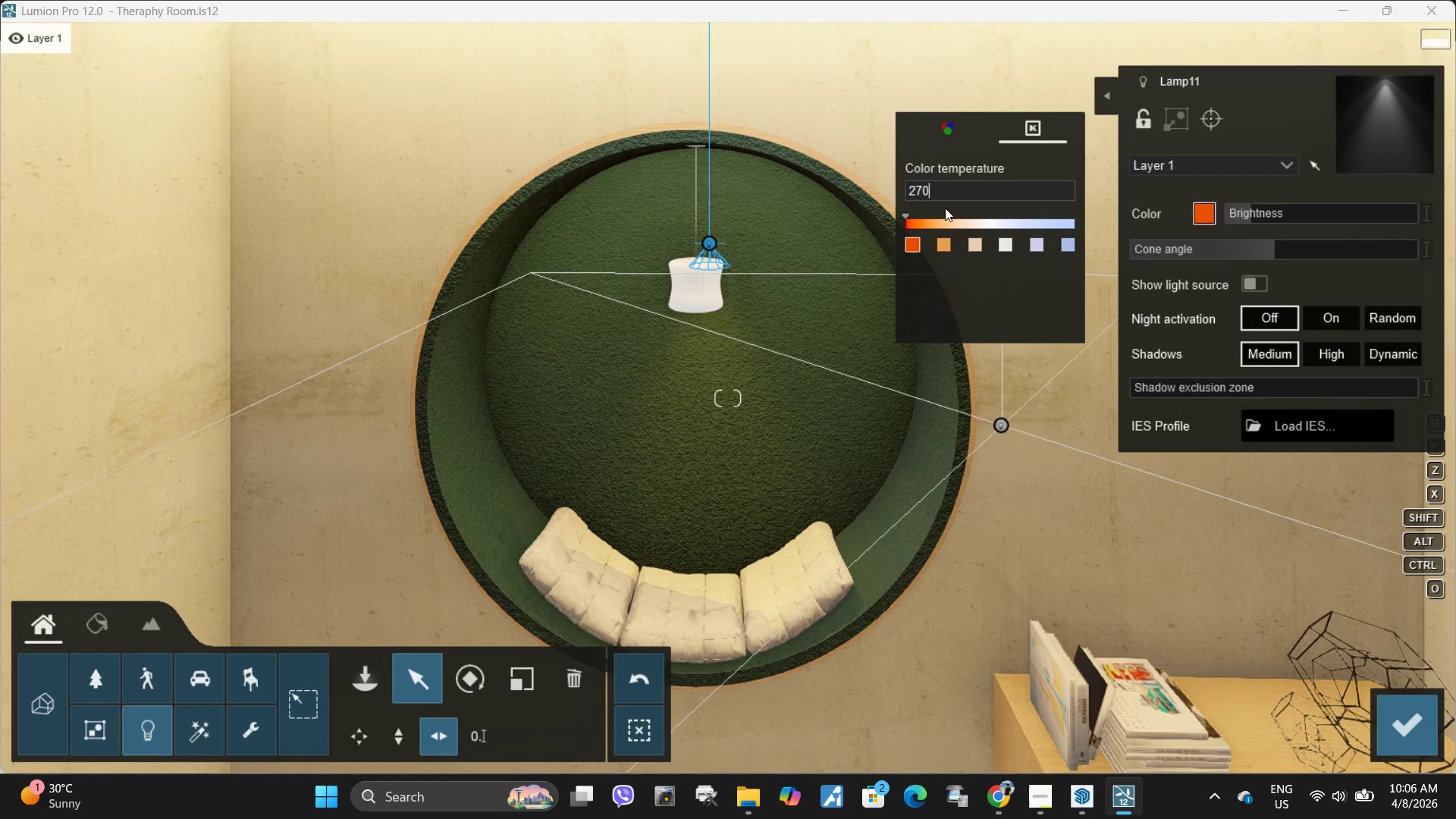 
key(Numpad0)
 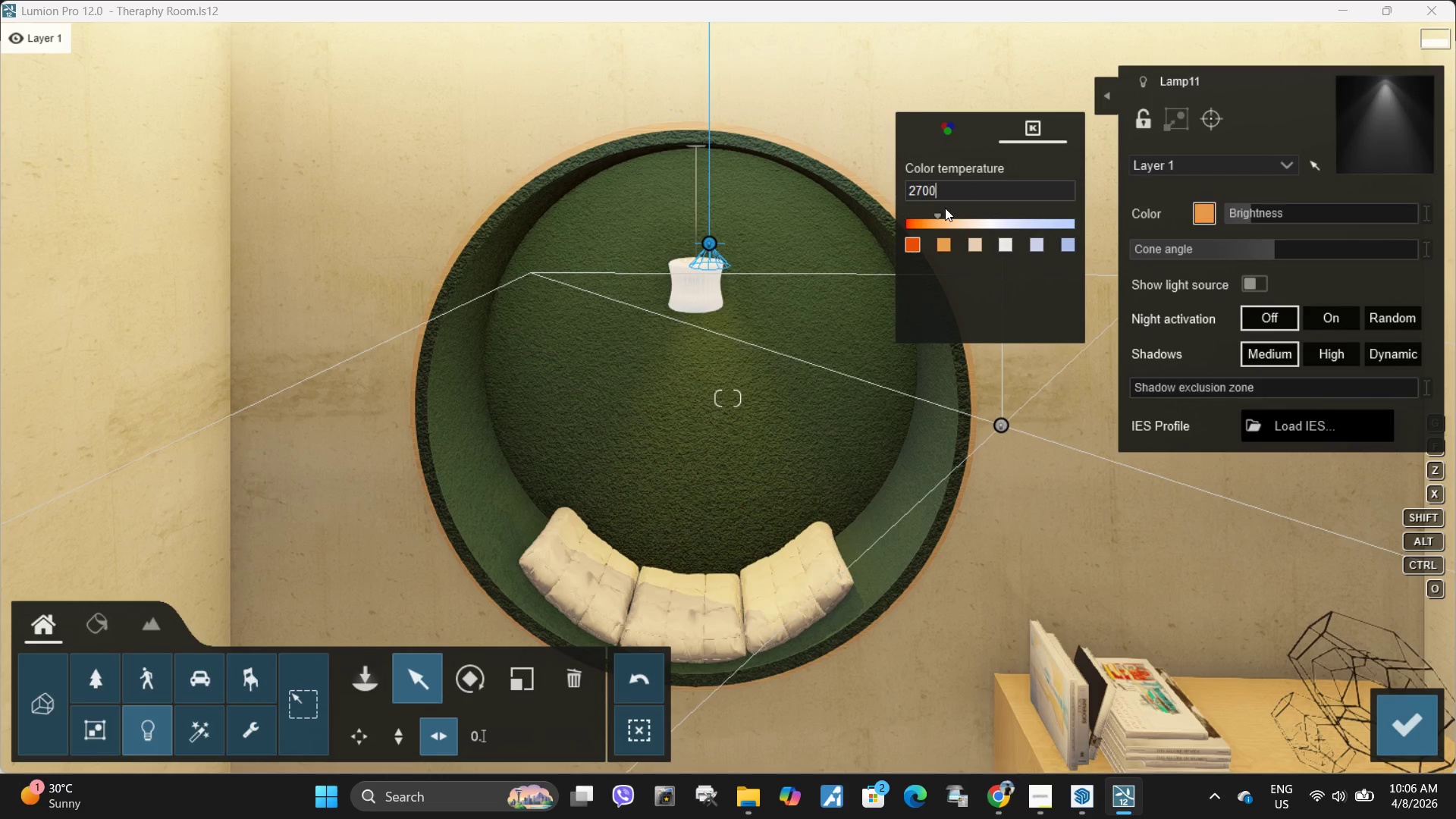 
key(Numpad0)
 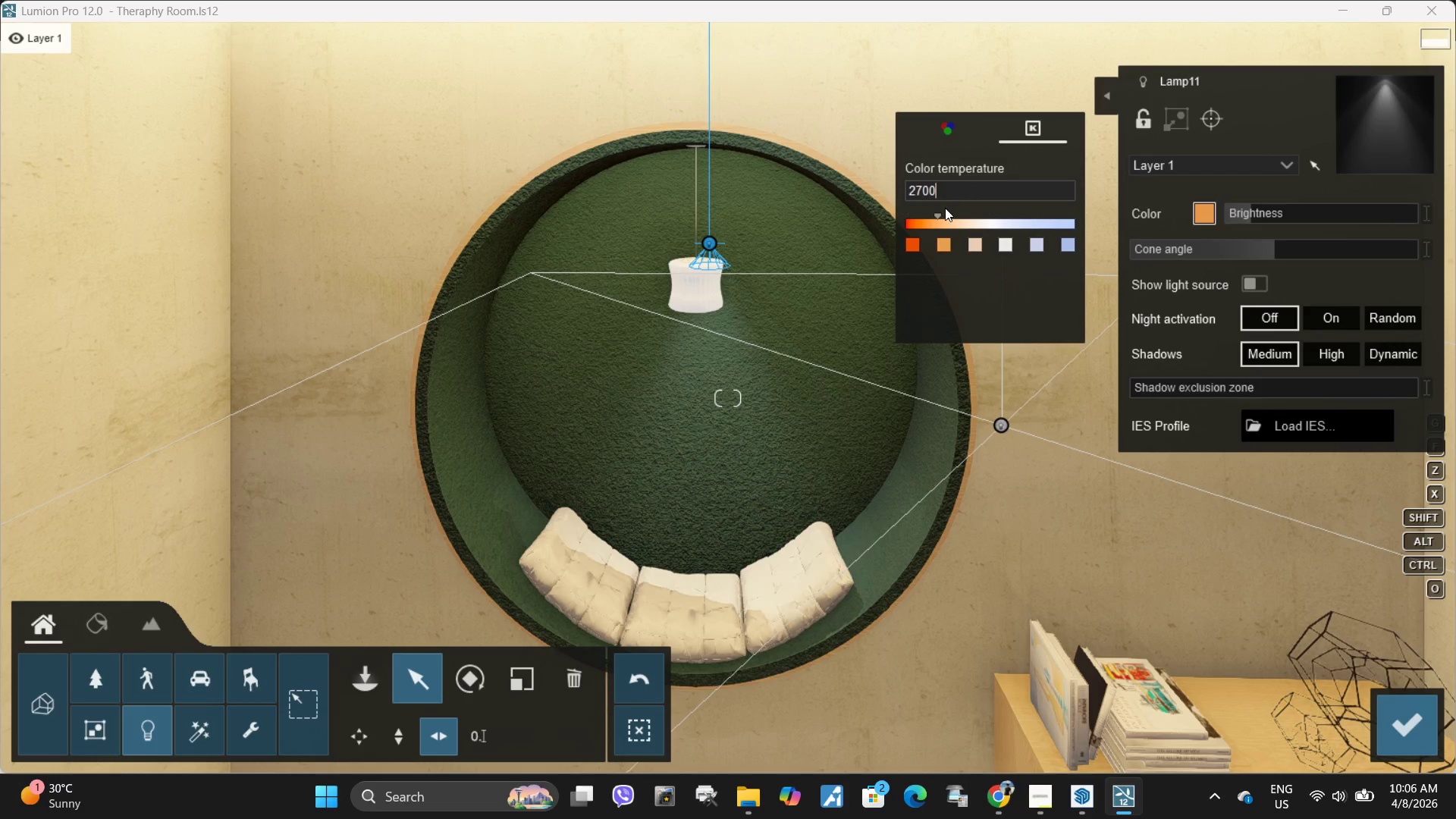 
key(NumpadEnter)
 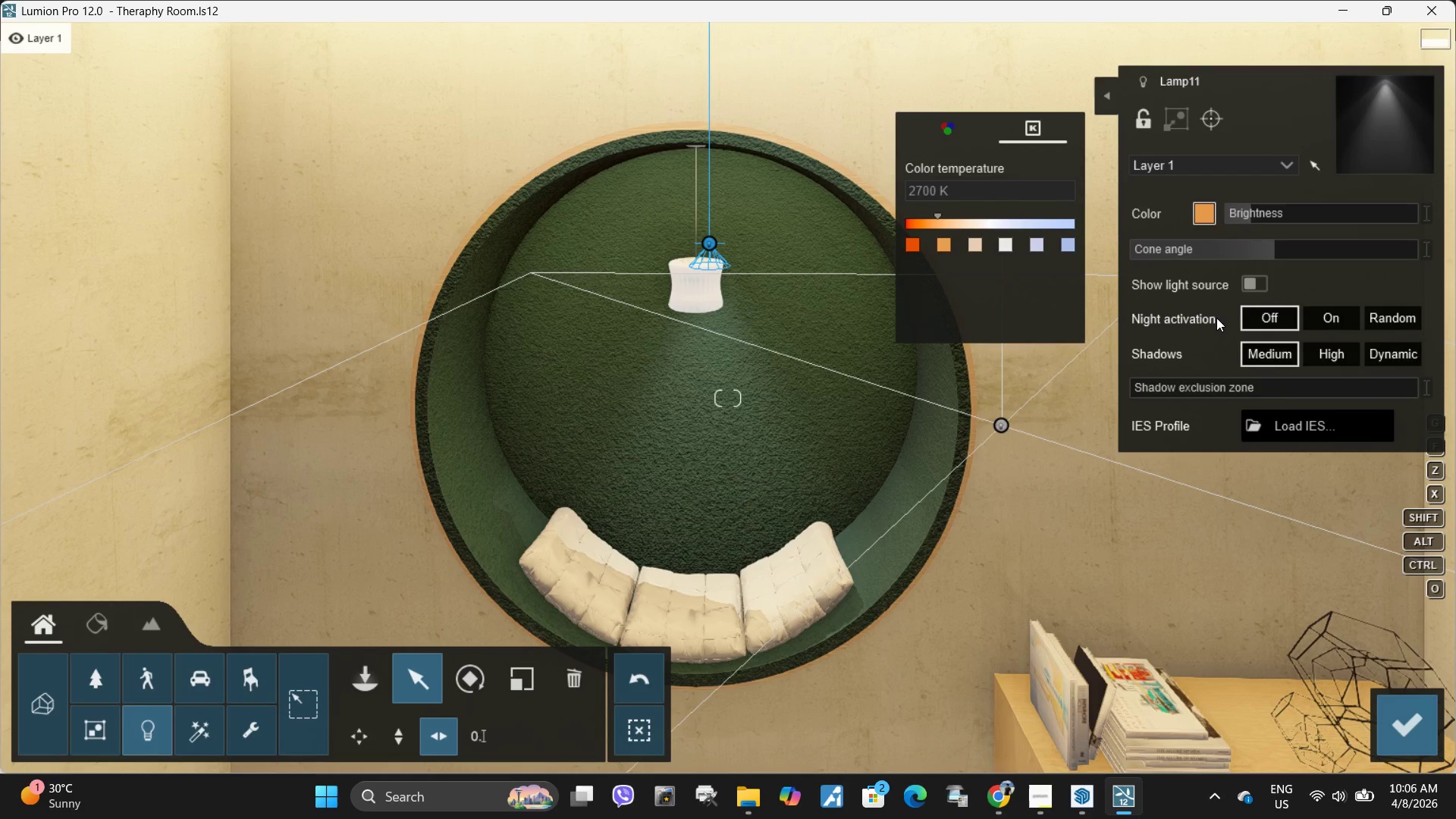 
mouse_move([1228, 304])
 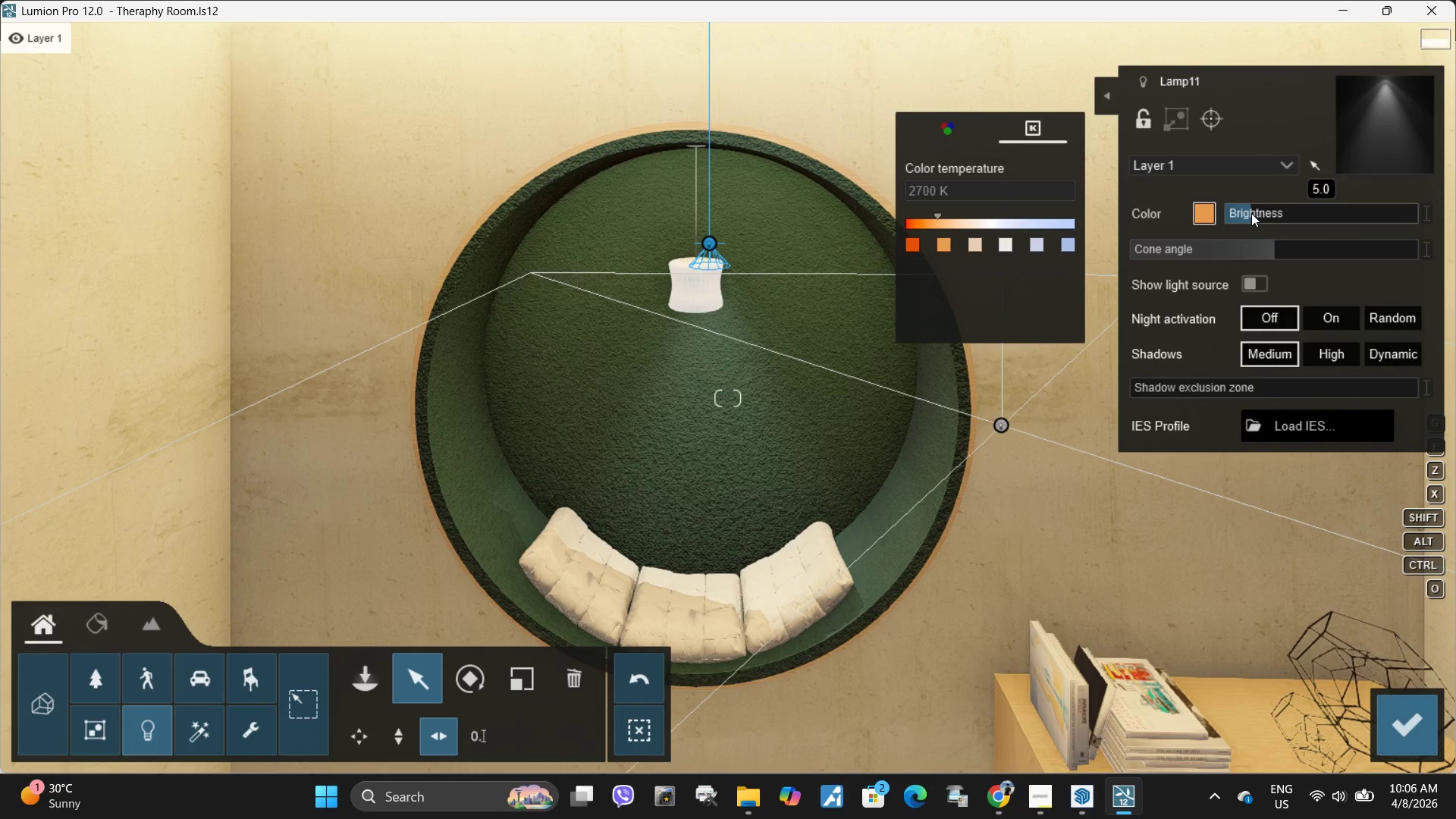 
hold_key(key=ShiftLeft, duration=1.11)
left_click_drag(start_coordinate=[1252, 212], to_coordinate=[1323, 209])
 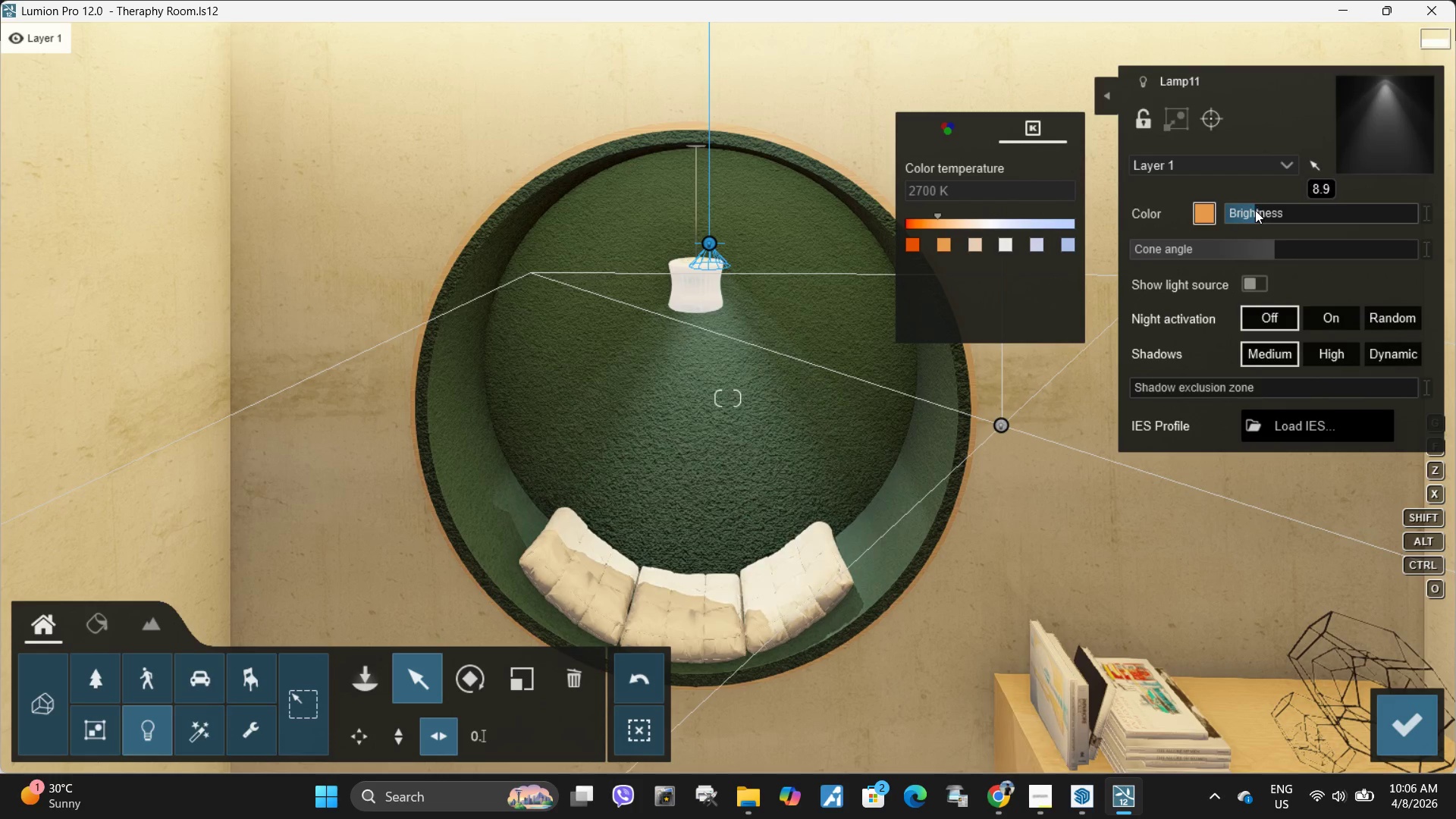 
key(A)
 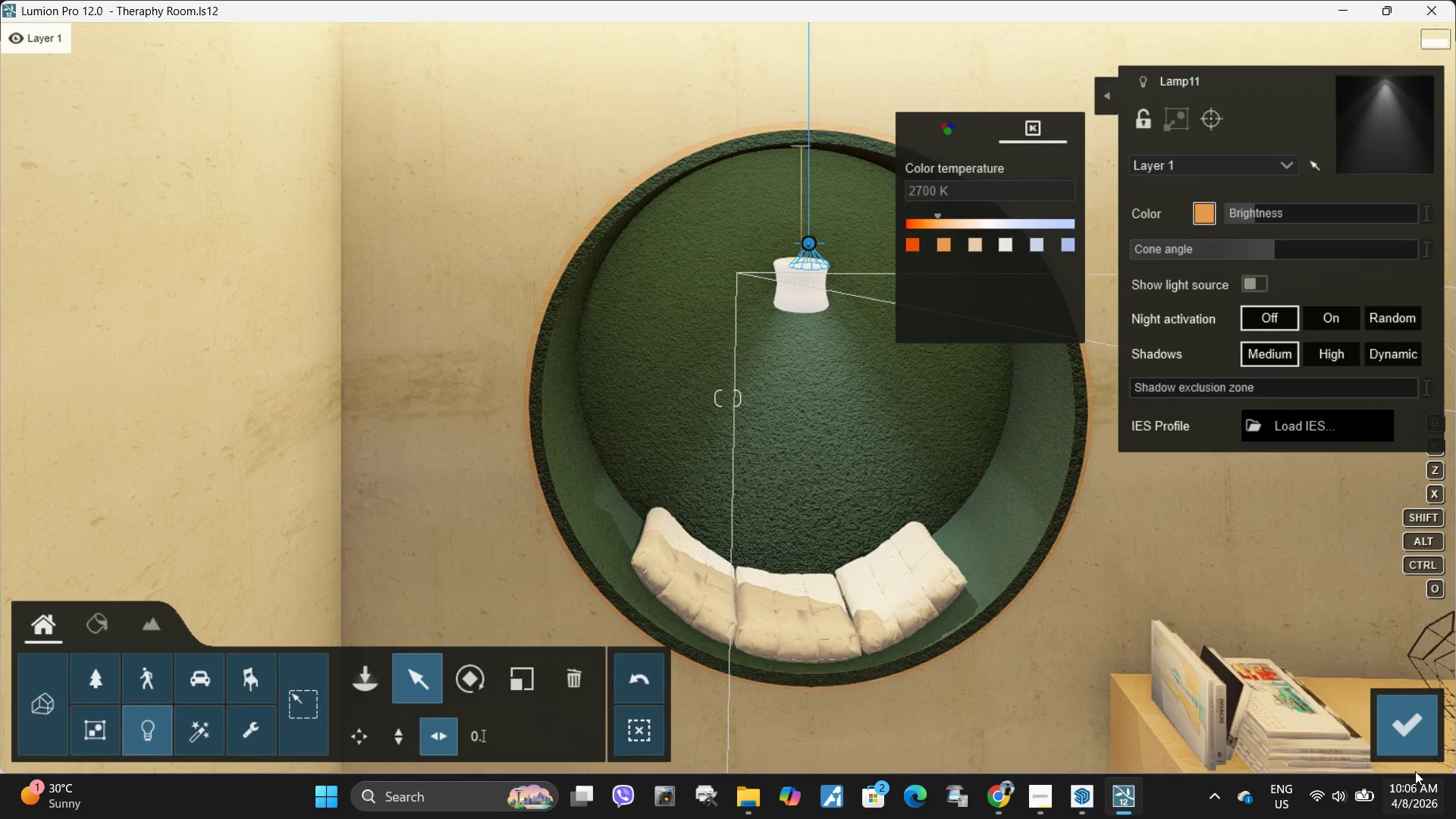 
left_click([1413, 736])
 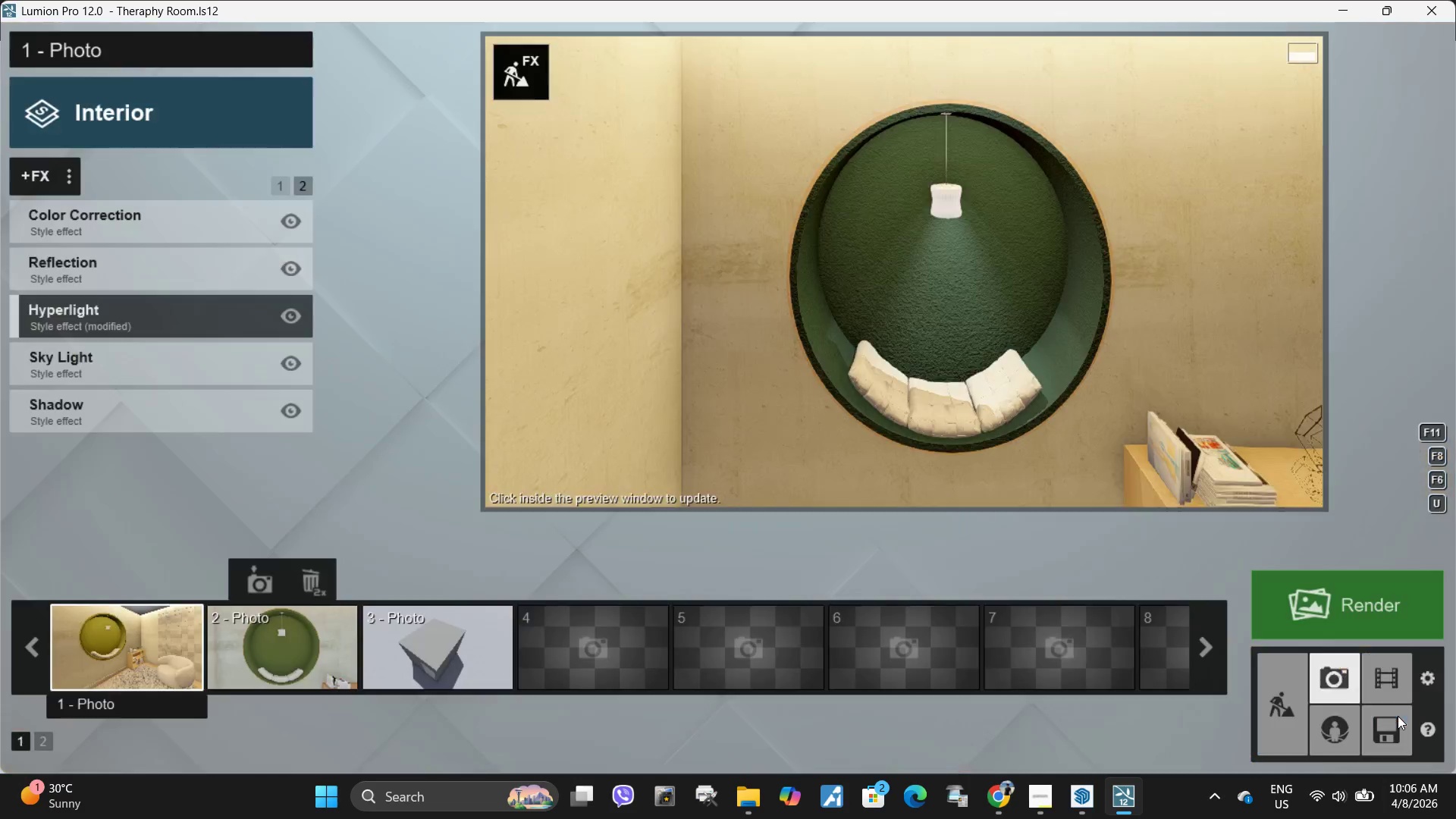 
type(sd)
 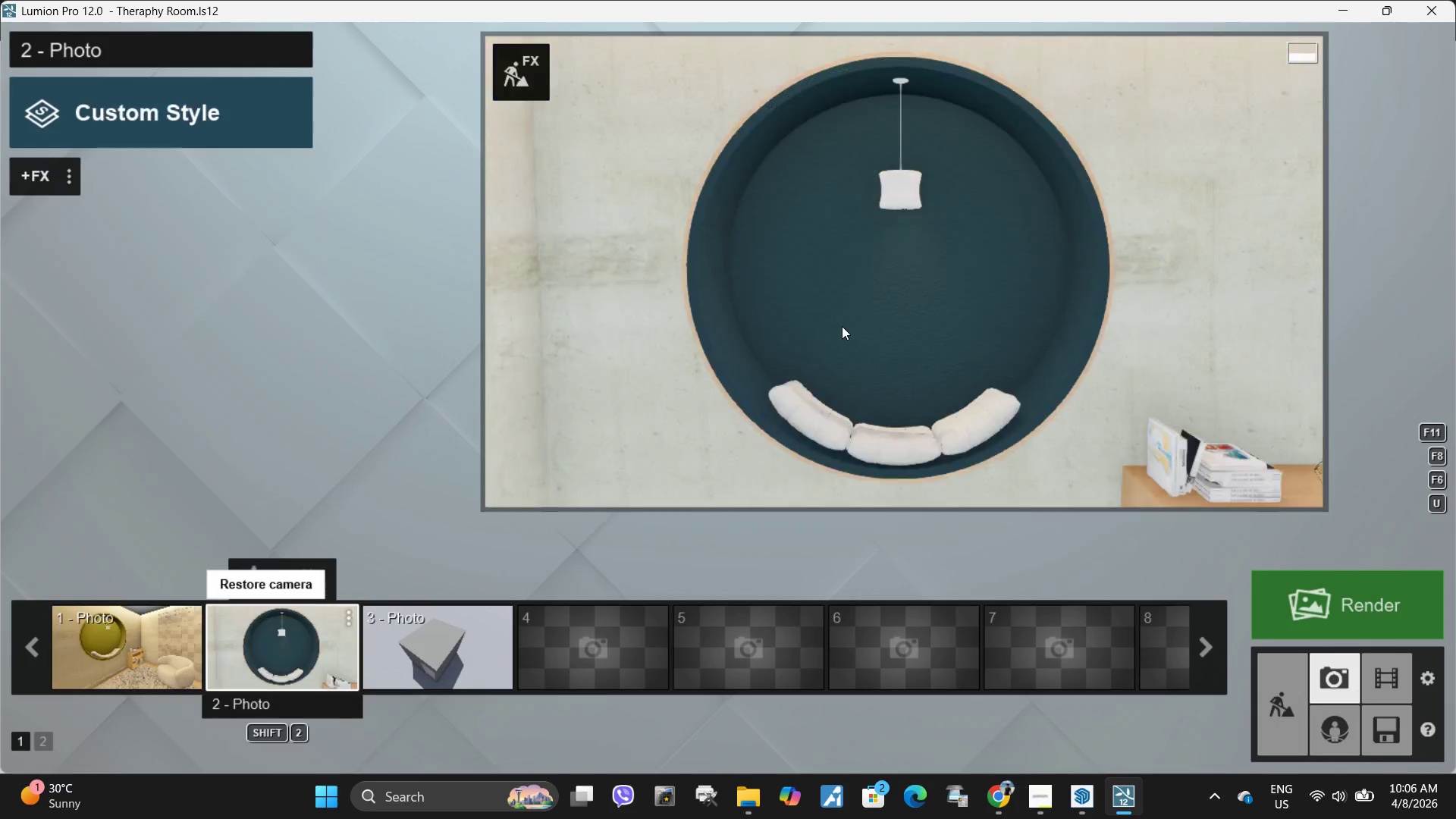 
double_click([843, 325])
 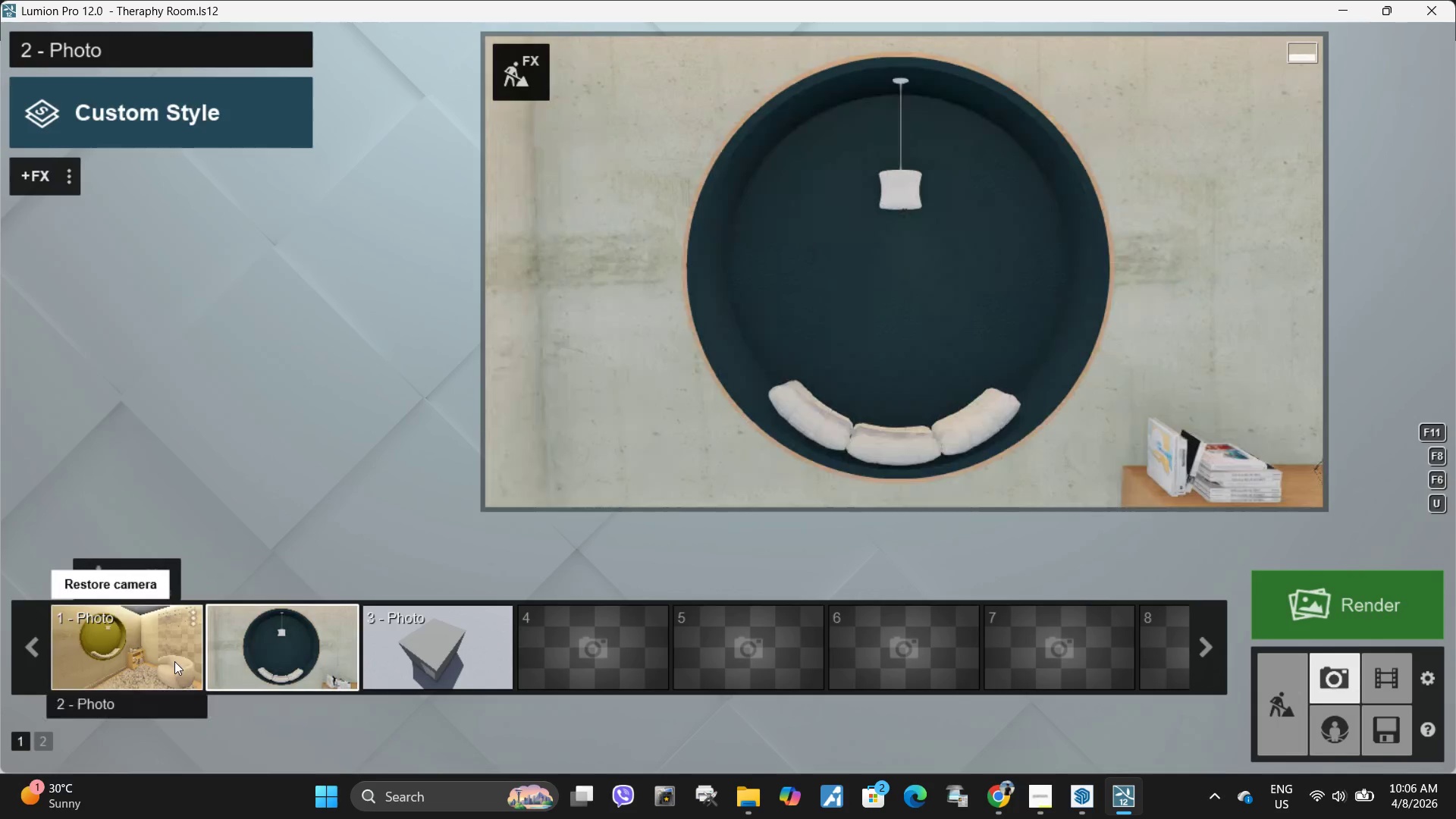 
double_click([852, 288])
 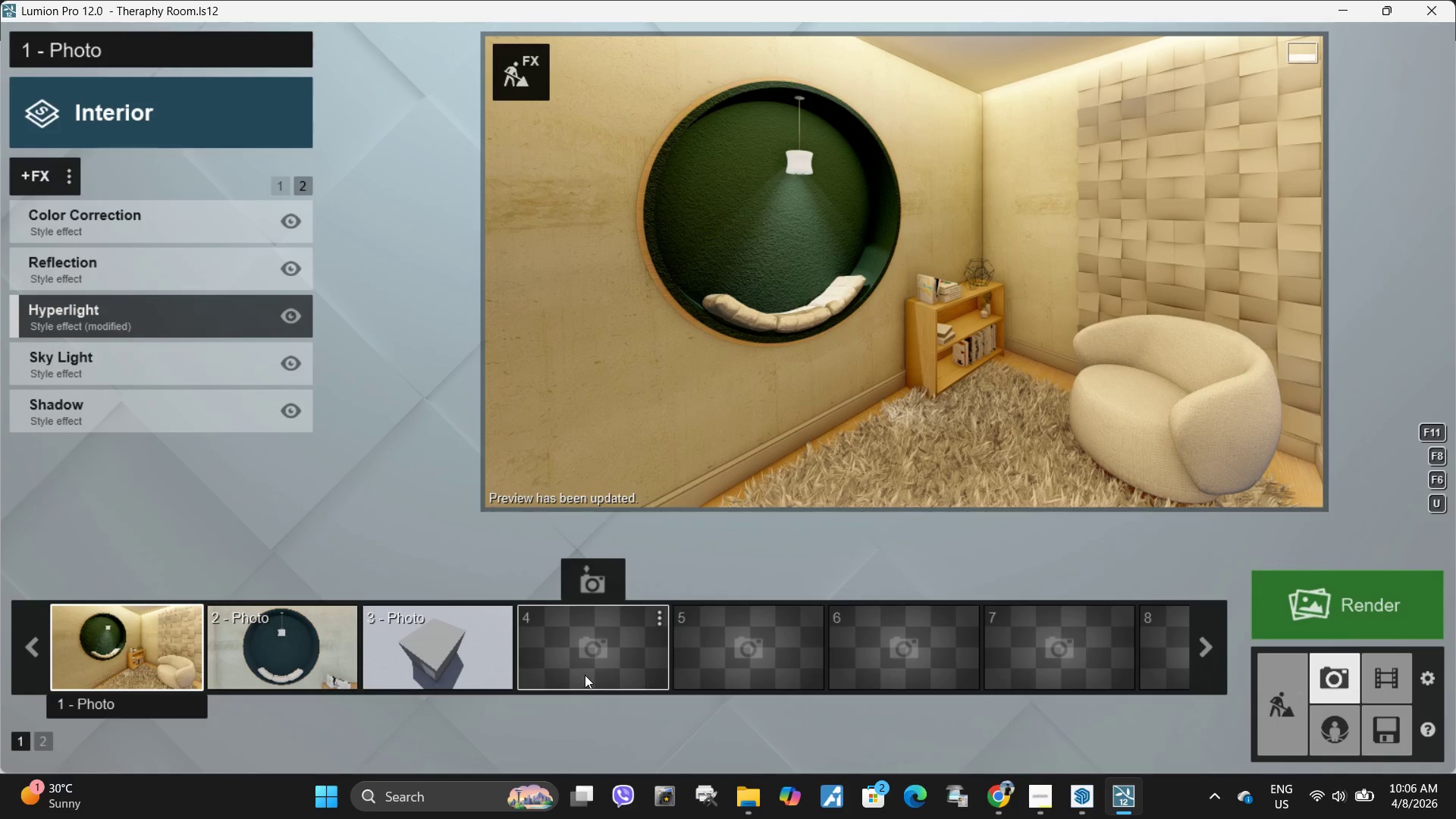 
wait(5.7)
 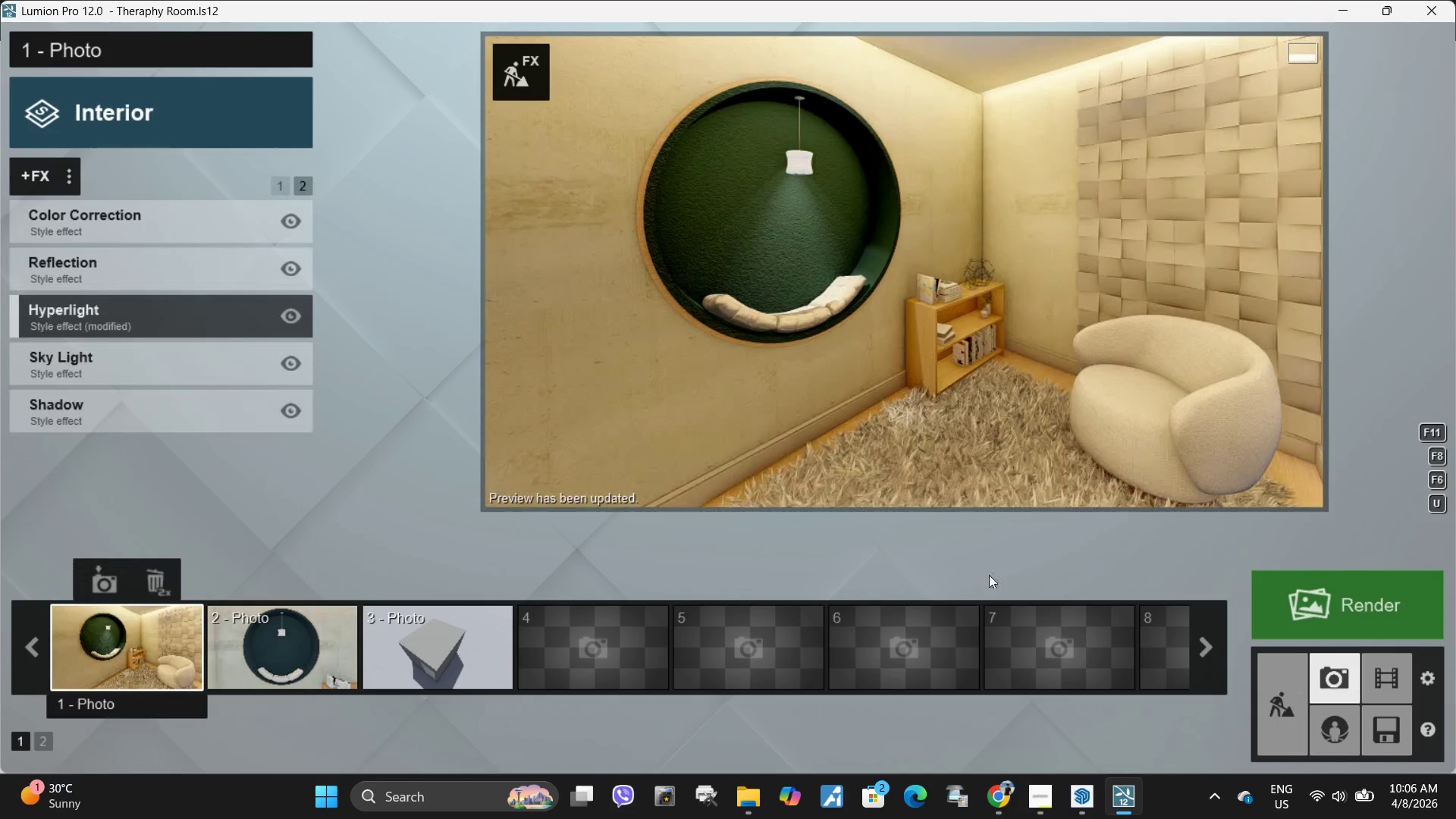 
left_click([306, 634])
 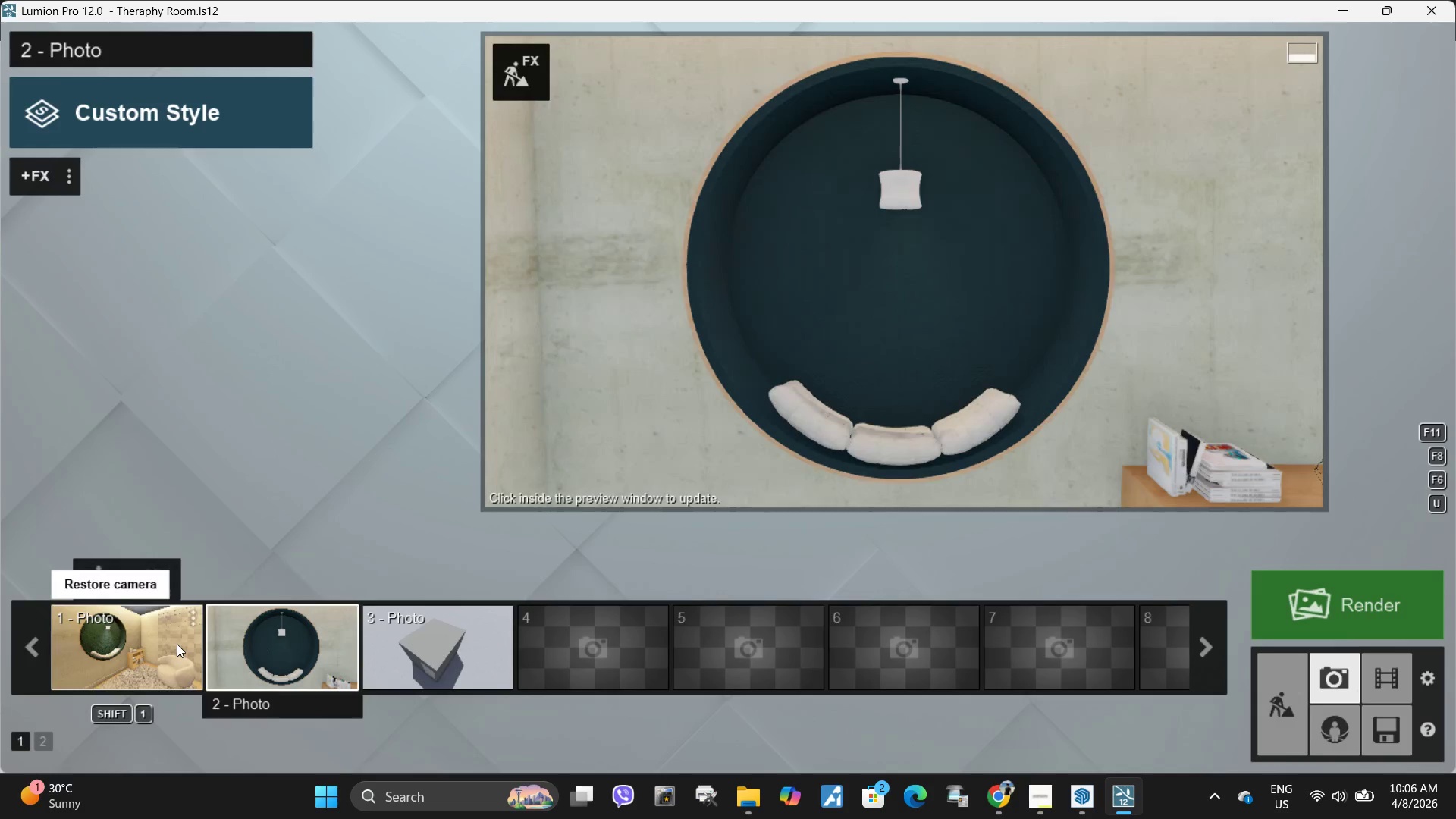 
left_click([175, 645])
 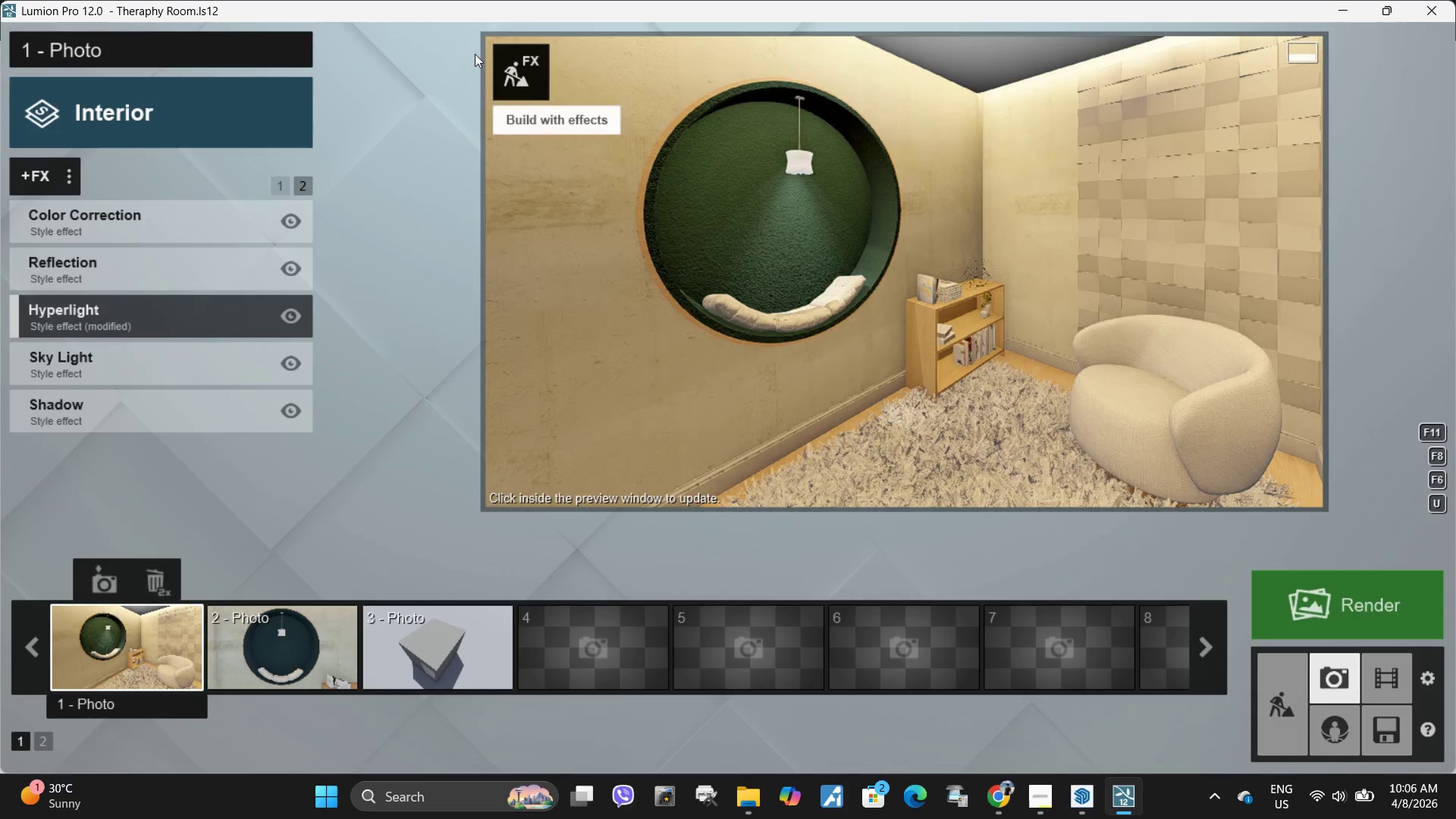 
left_click([504, 63])
 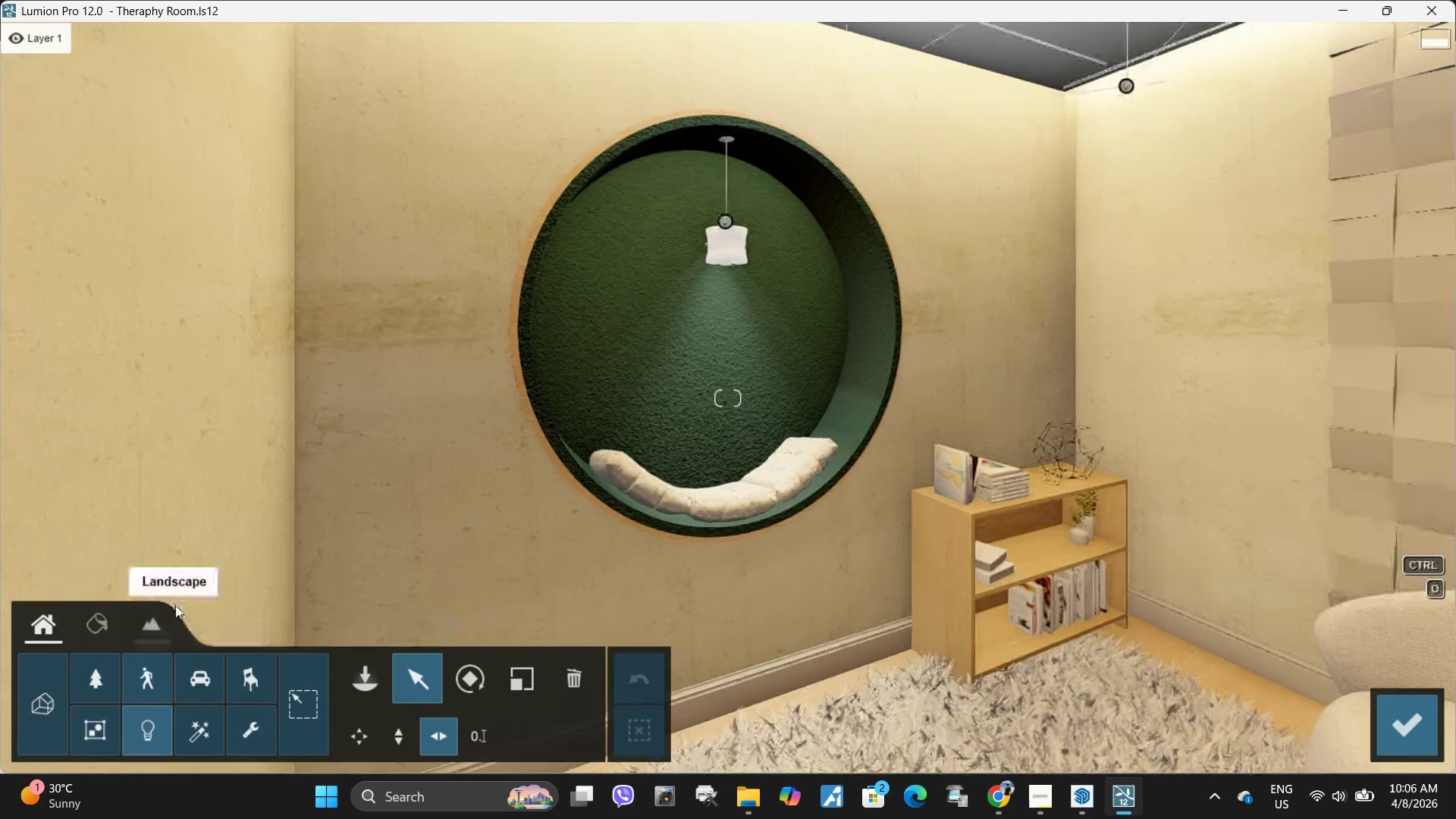 
key(W)
 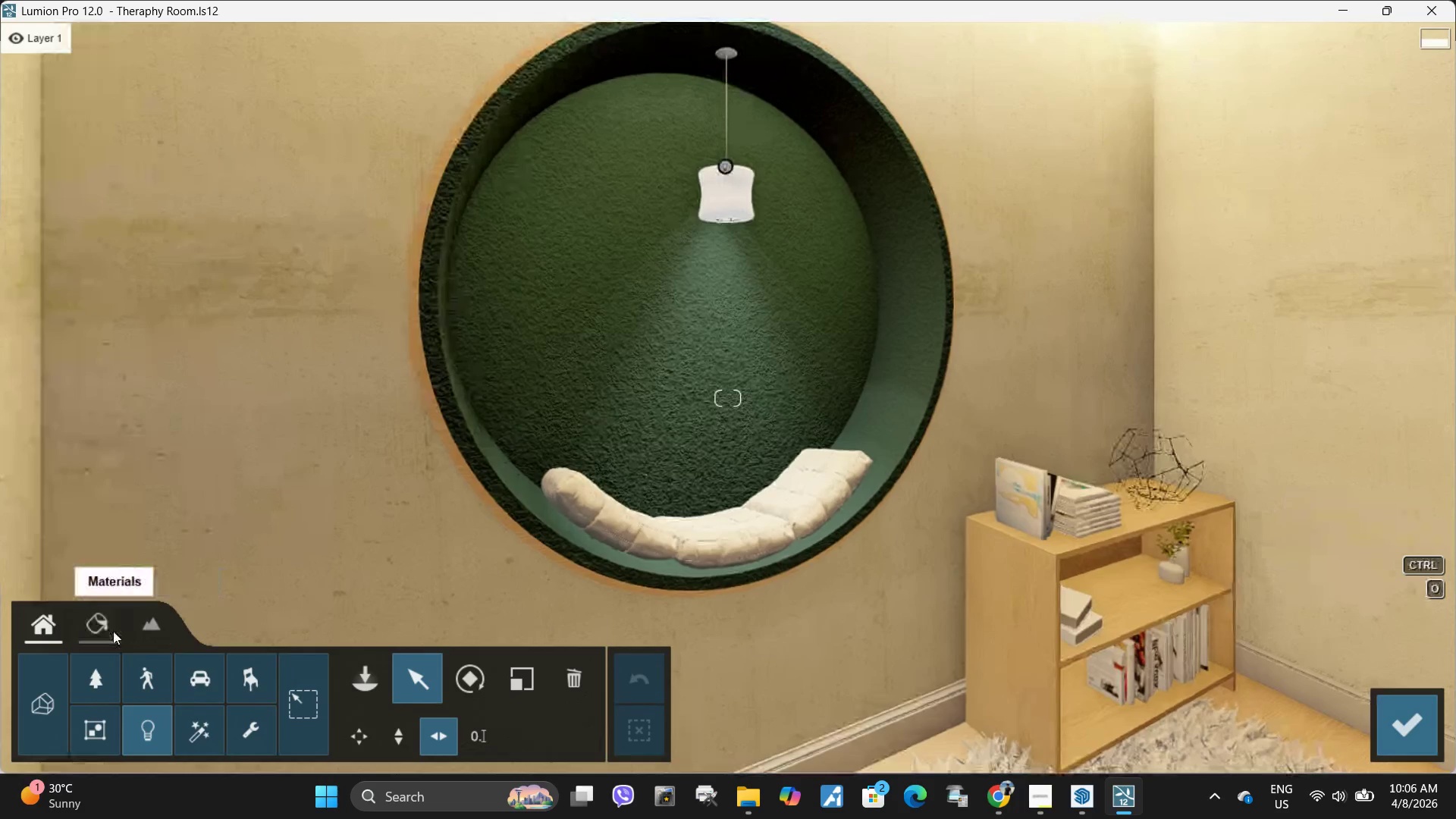 
left_click([109, 632])
 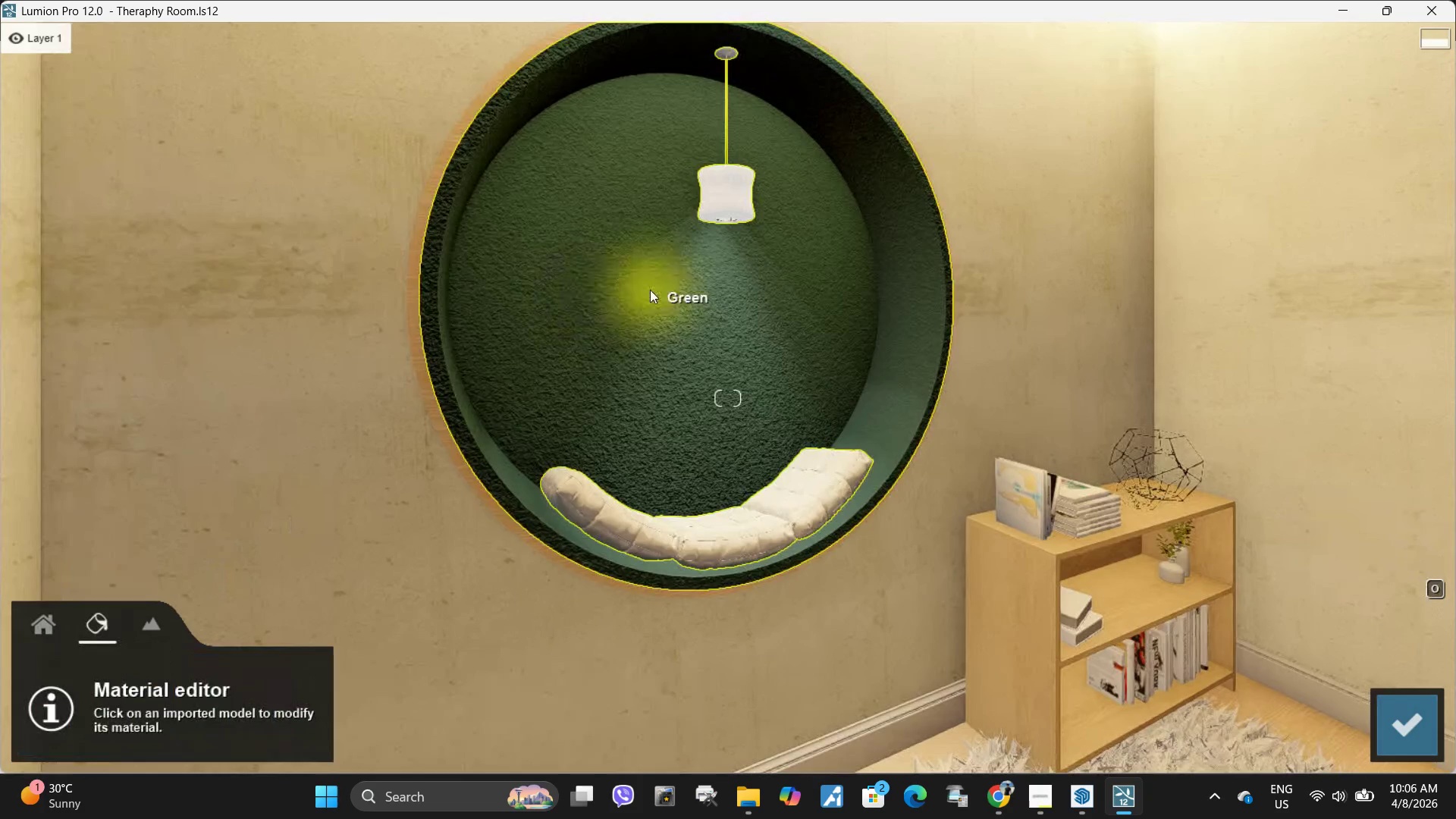 
left_click([650, 290])
 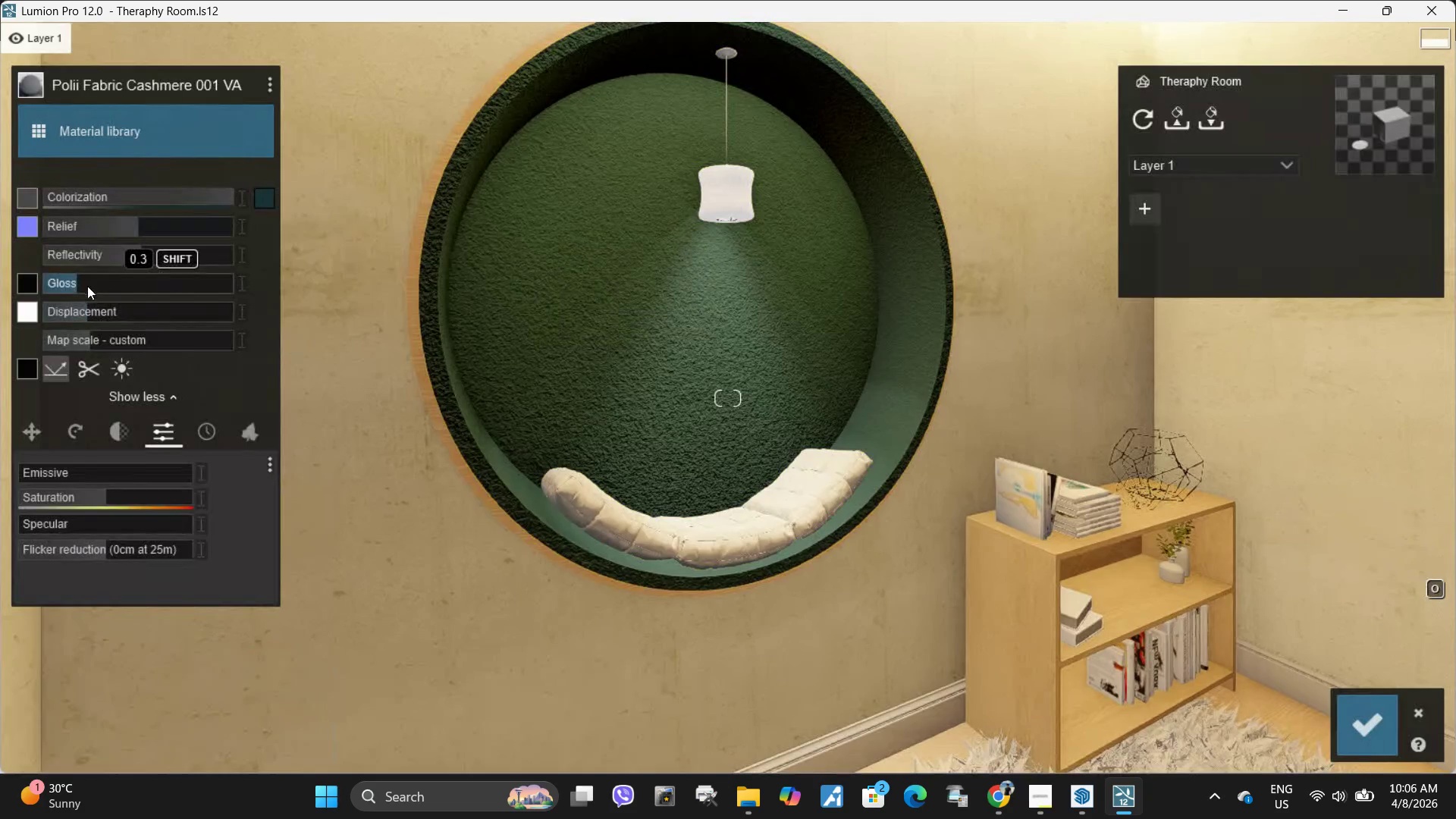 
left_click_drag(start_coordinate=[87, 286], to_coordinate=[24, 301])
 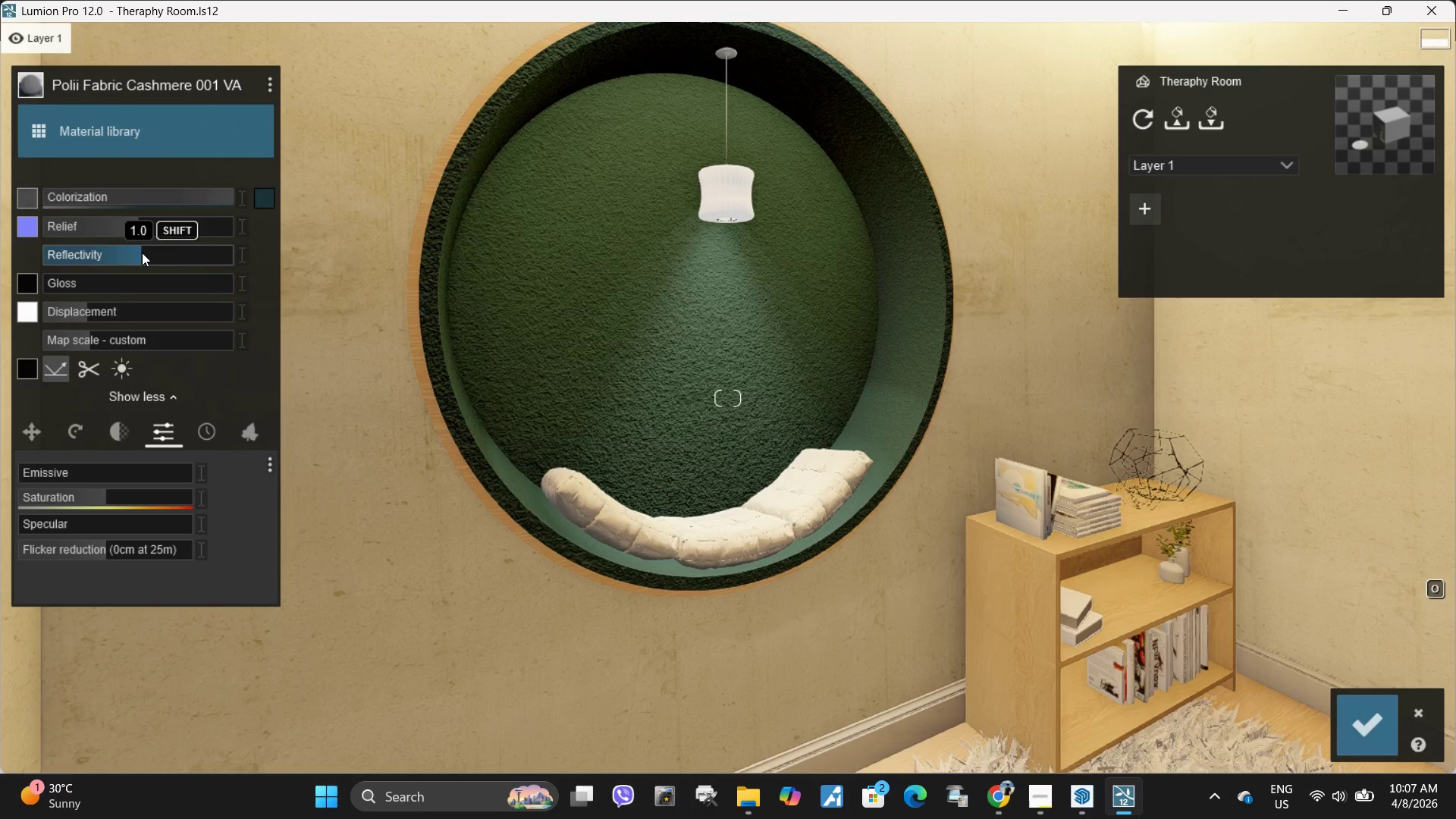 
left_click_drag(start_coordinate=[142, 253], to_coordinate=[109, 262])
 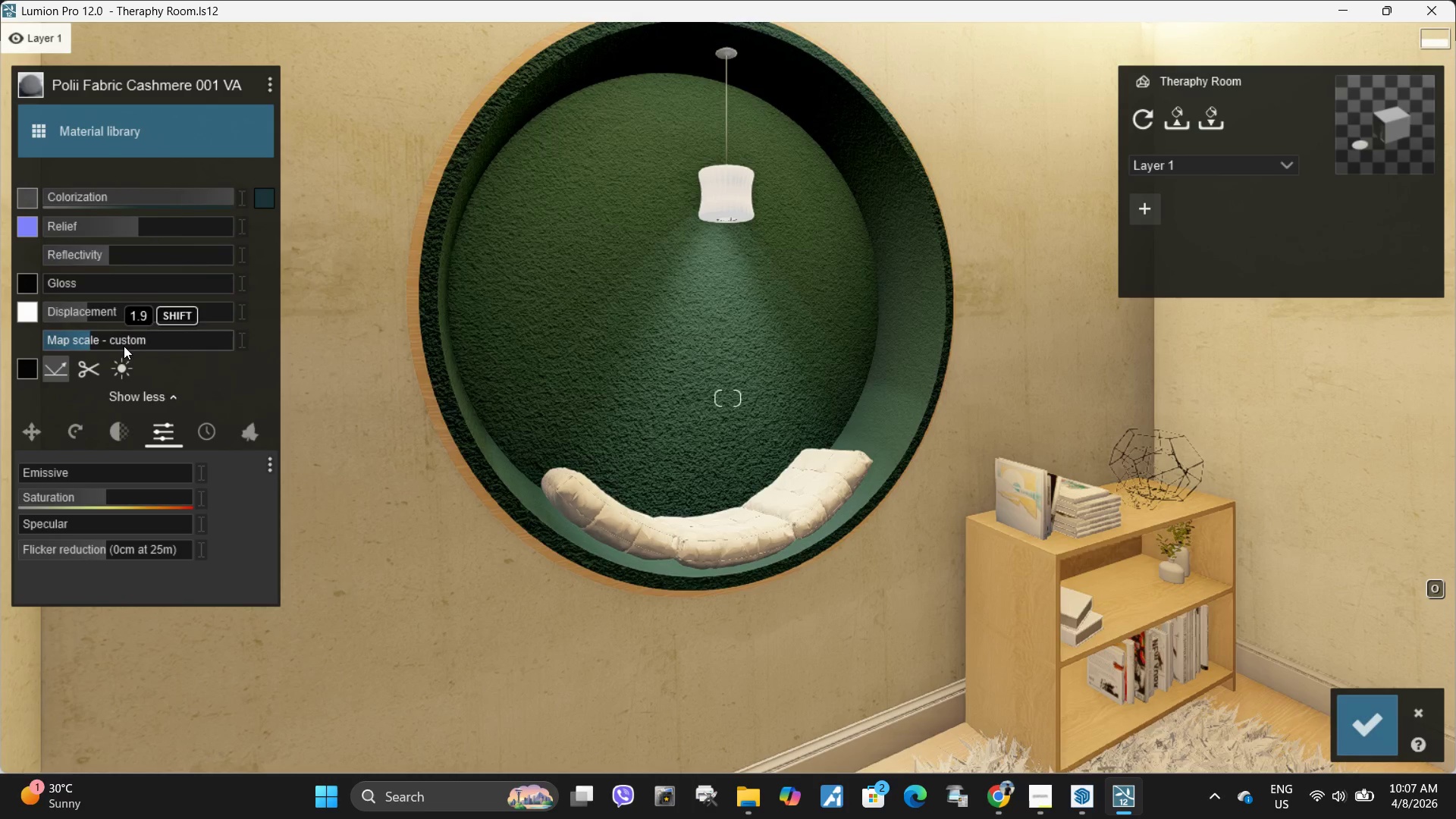 
left_click_drag(start_coordinate=[124, 346], to_coordinate=[1222, 391])
 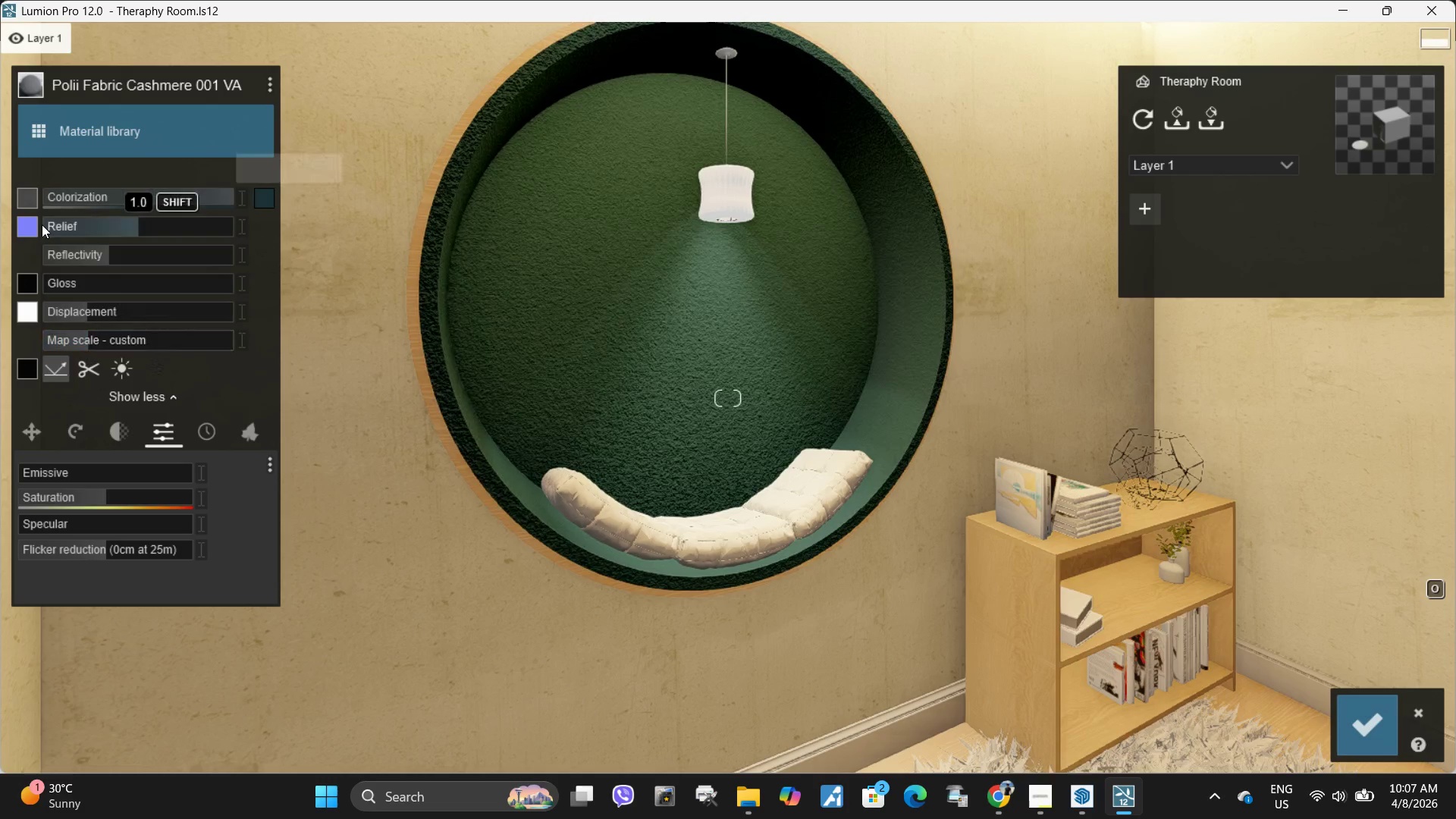 
hold_key(key=ShiftLeft, duration=1.5)
 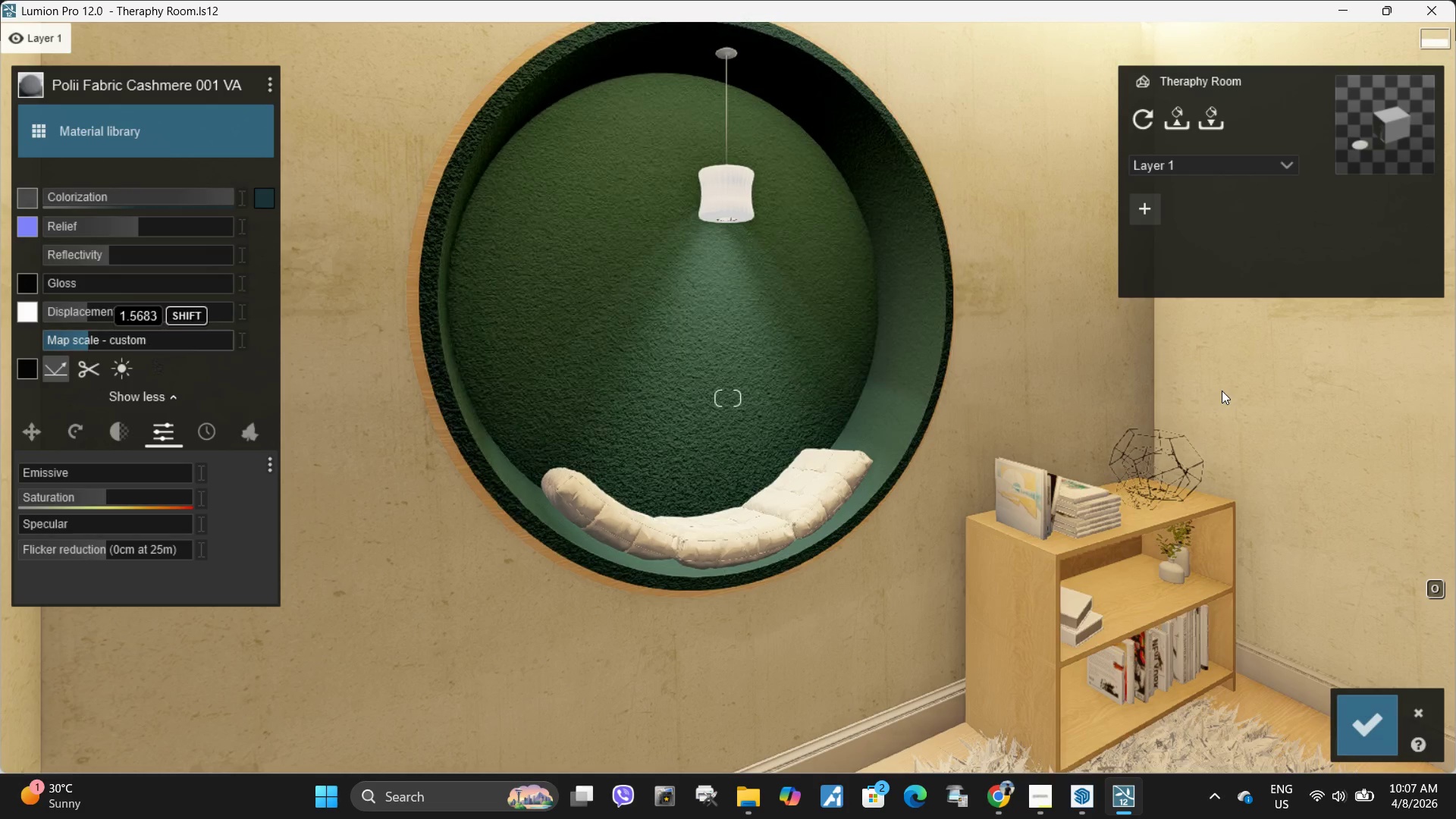 
hold_key(key=ShiftLeft, duration=1.17)
 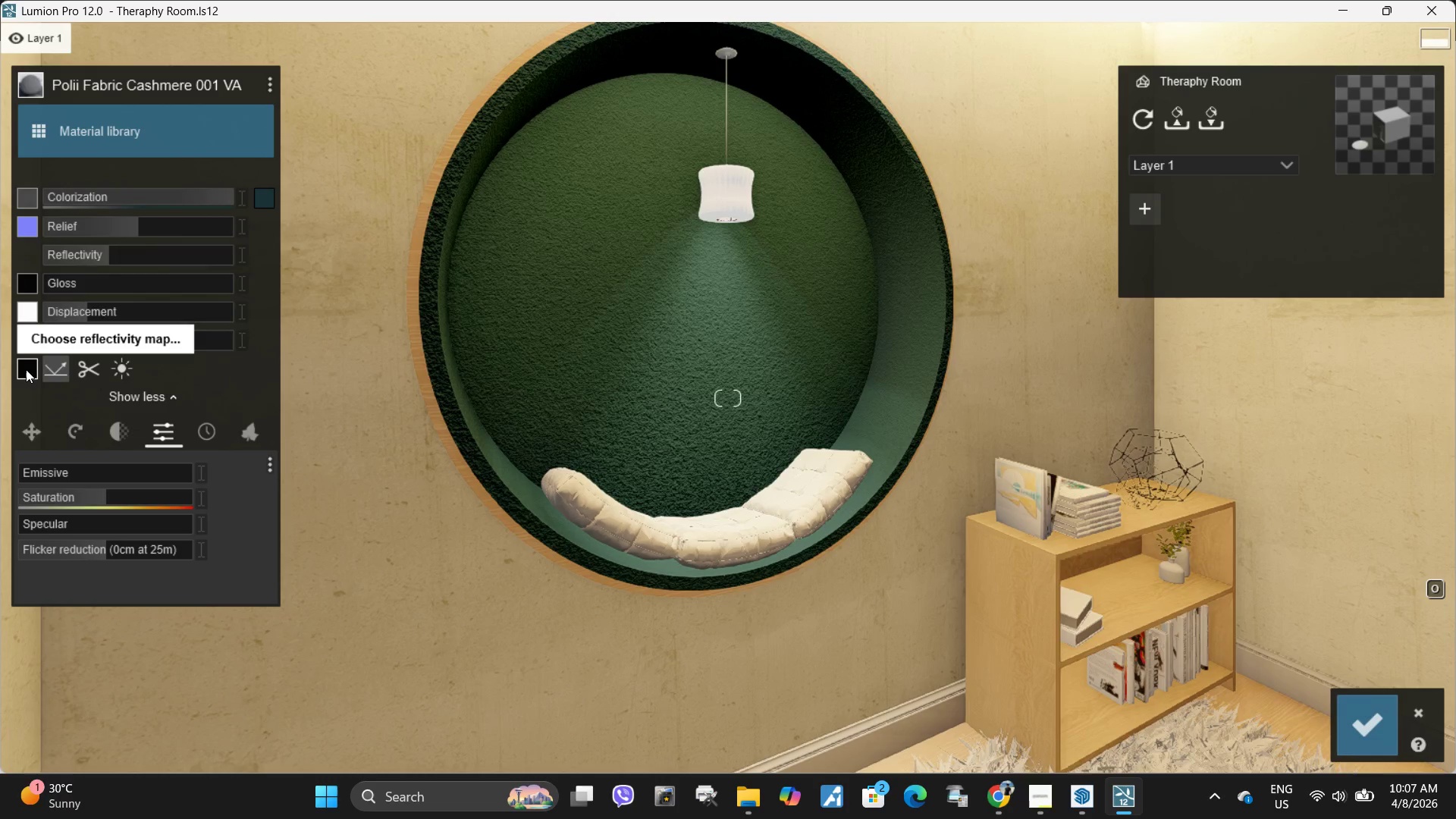 
wait(5.09)
 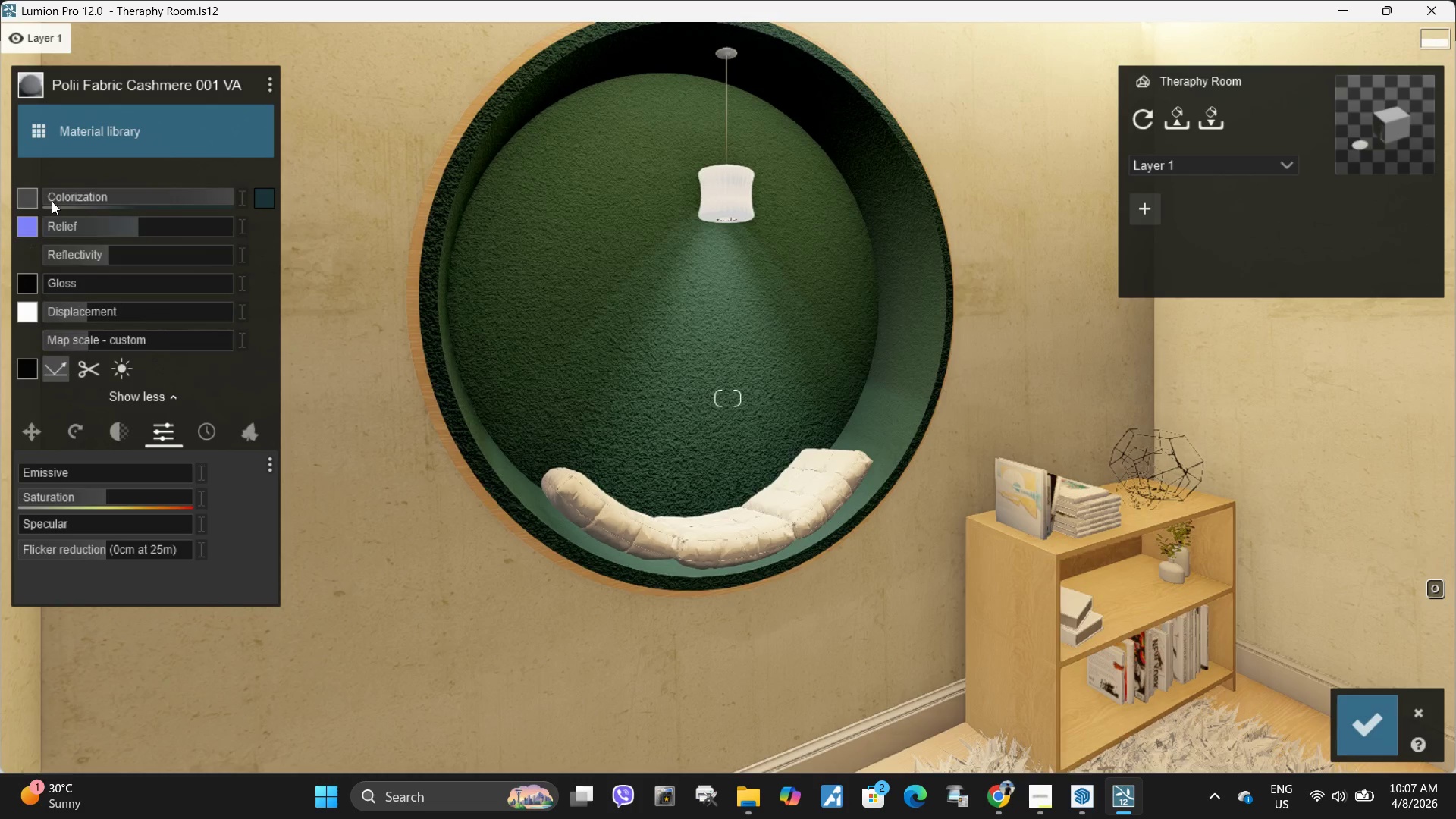 
key(Q)
 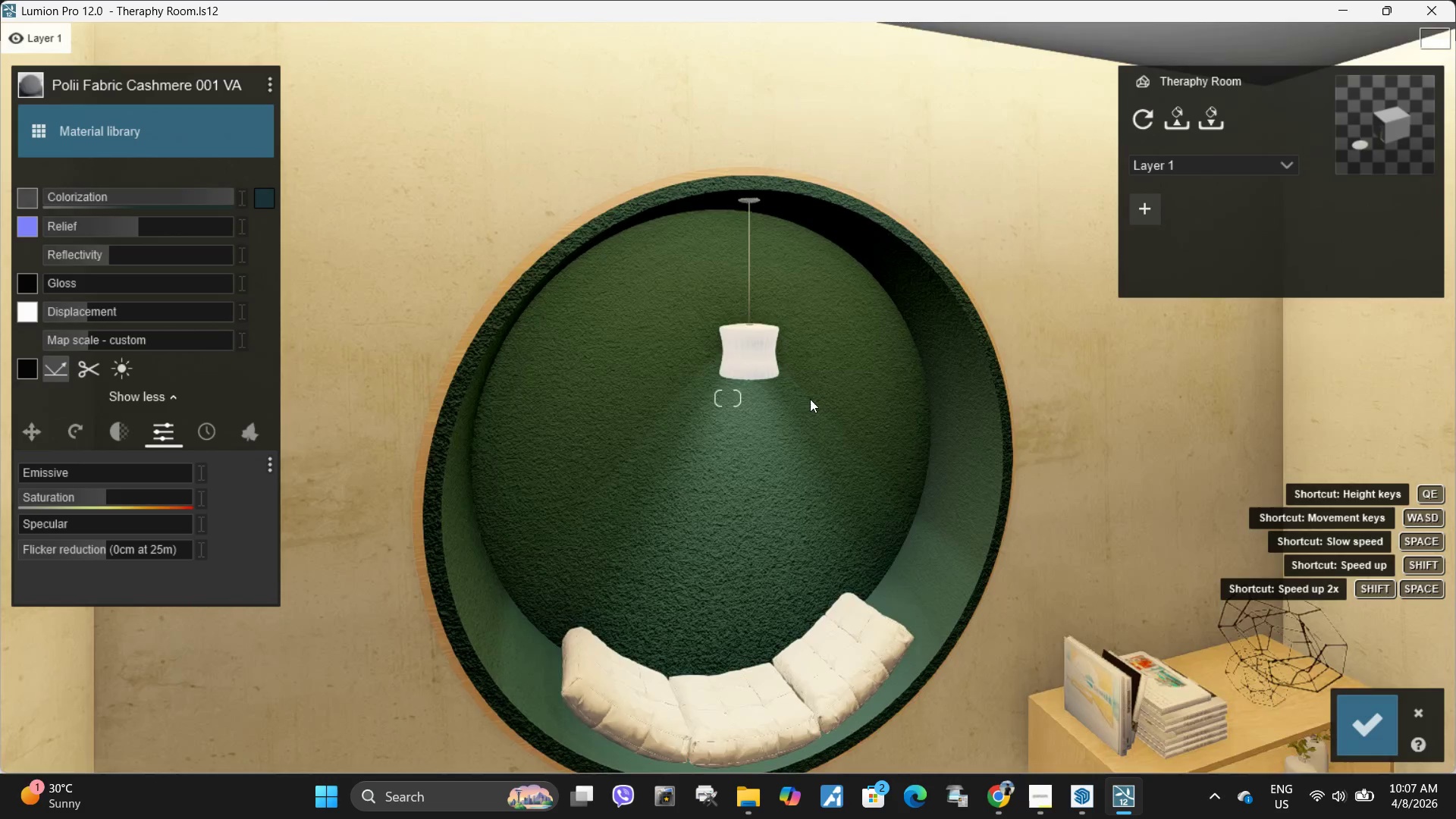 
type(de)
 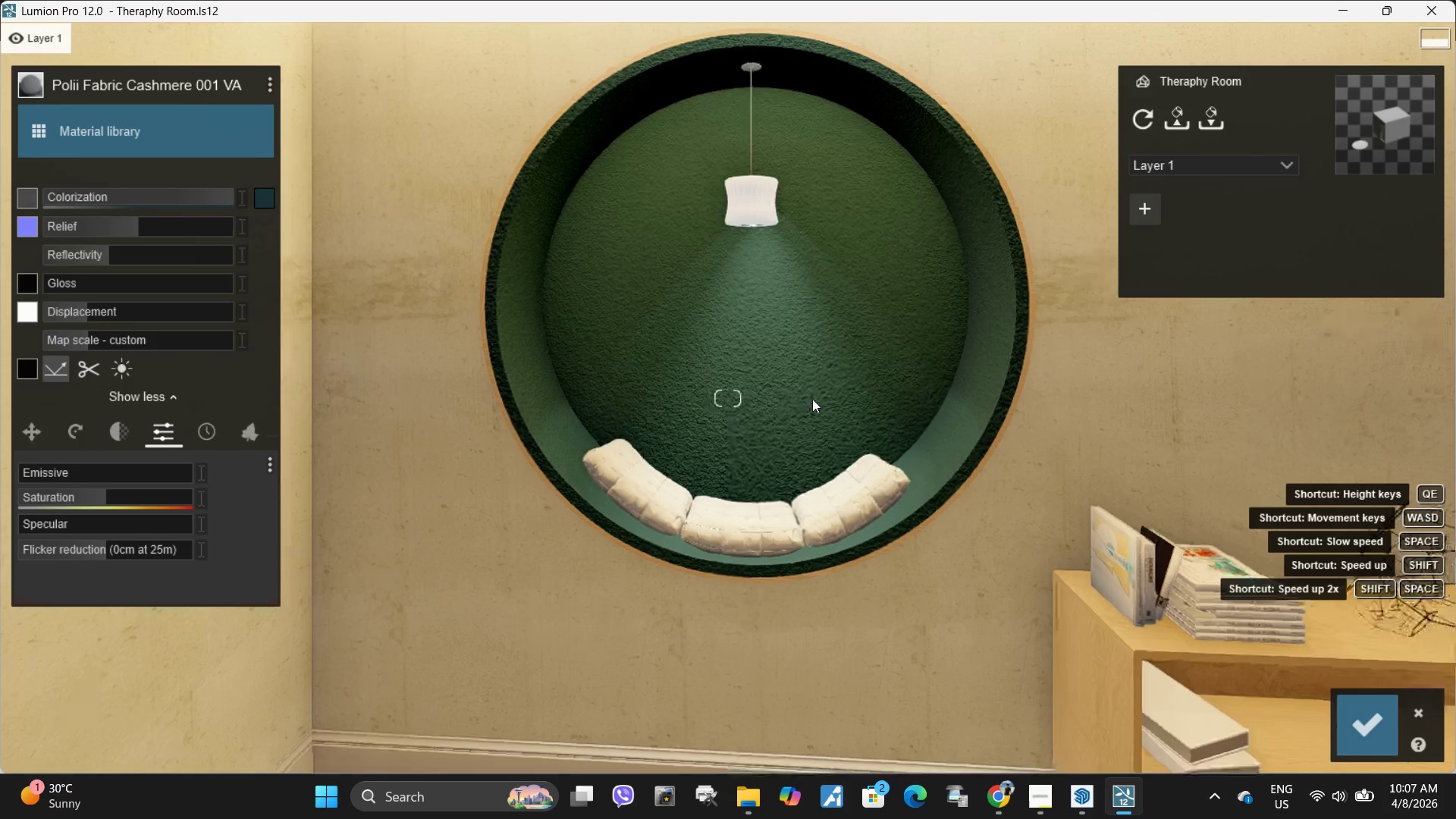 
right_click([812, 399])
 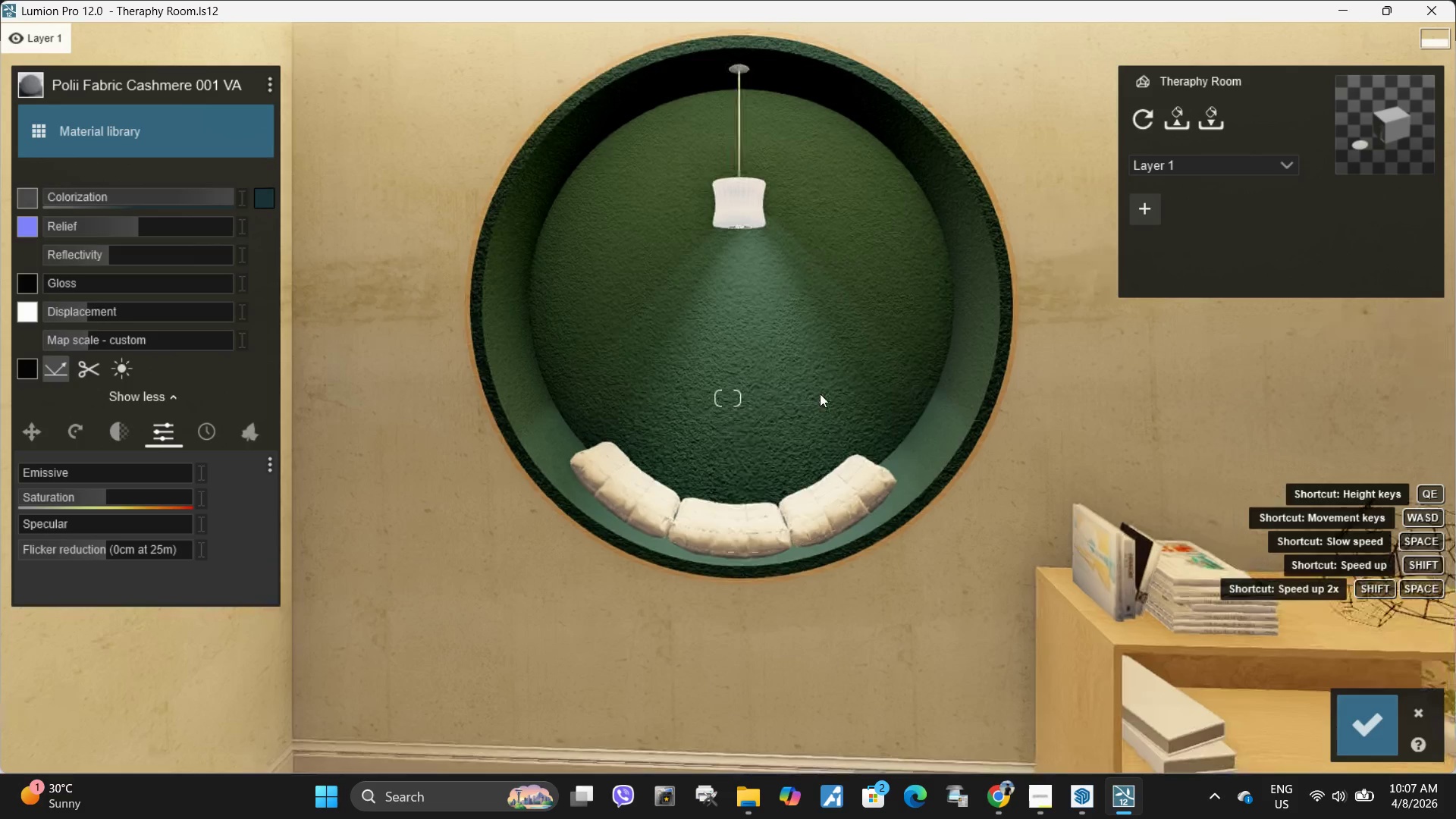 
mouse_move([833, 399])
 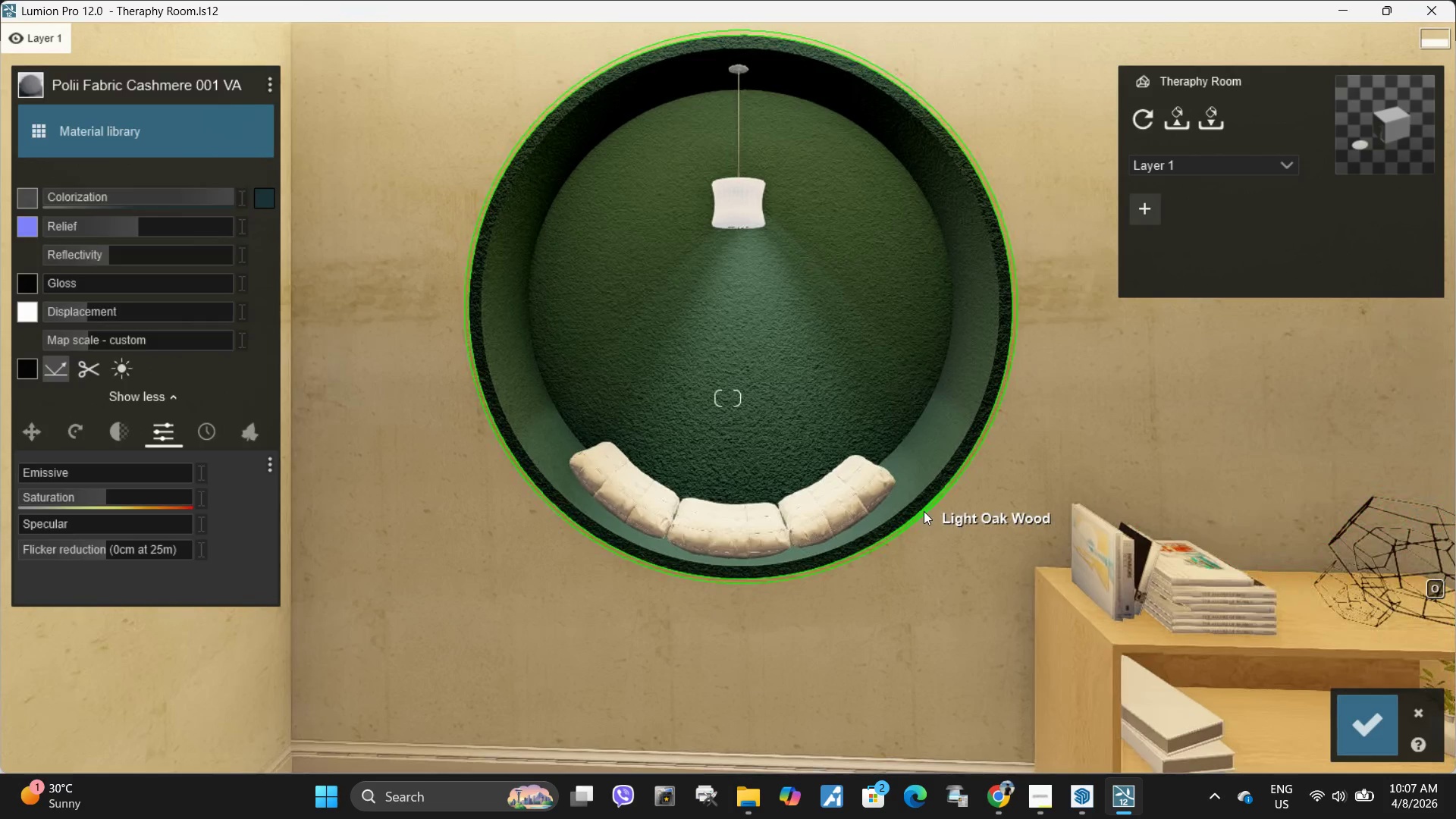 
left_click([924, 511])
 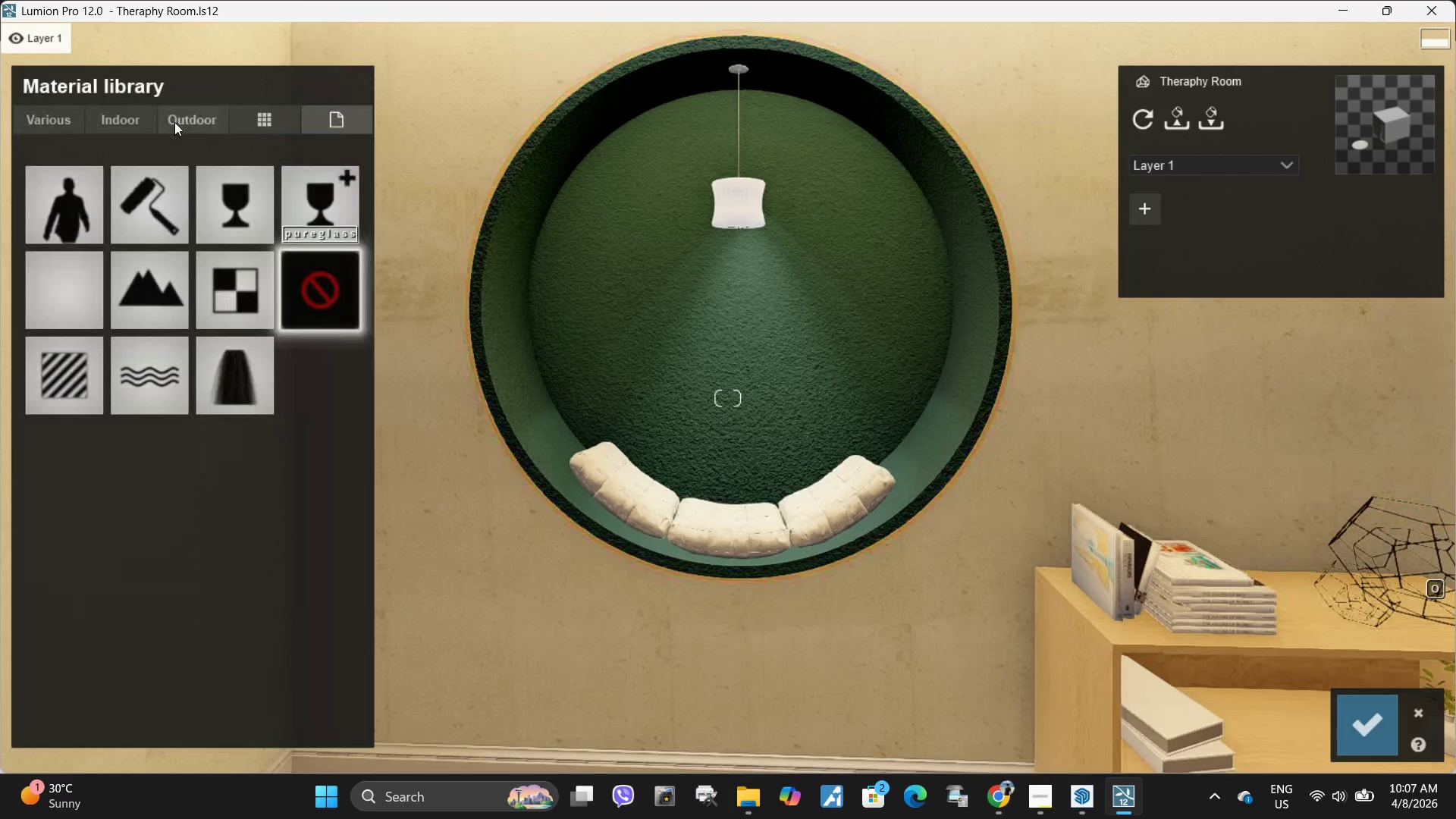 
left_click([197, 122])
 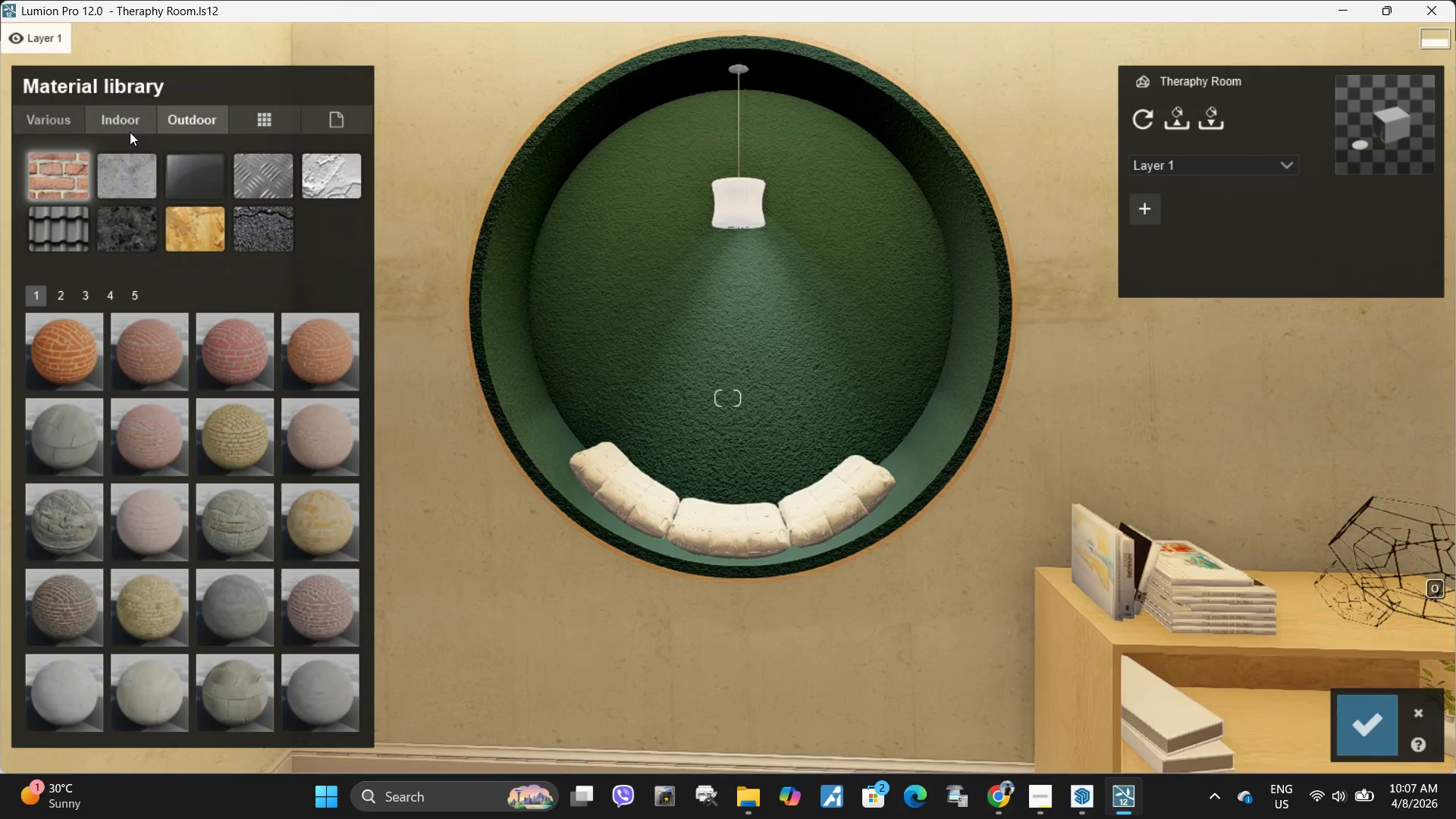 
left_click([127, 124])
 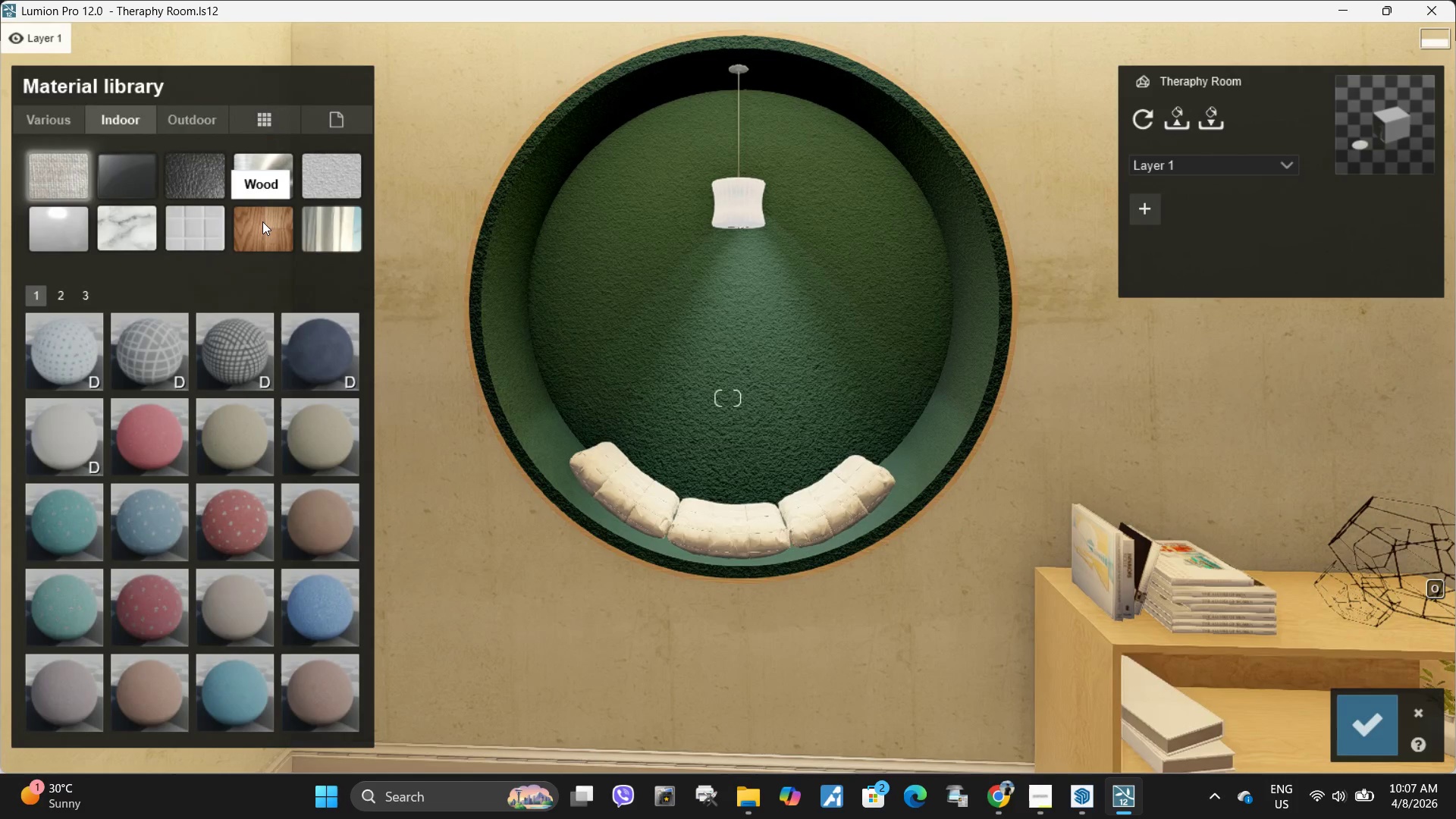 
left_click([262, 221])
 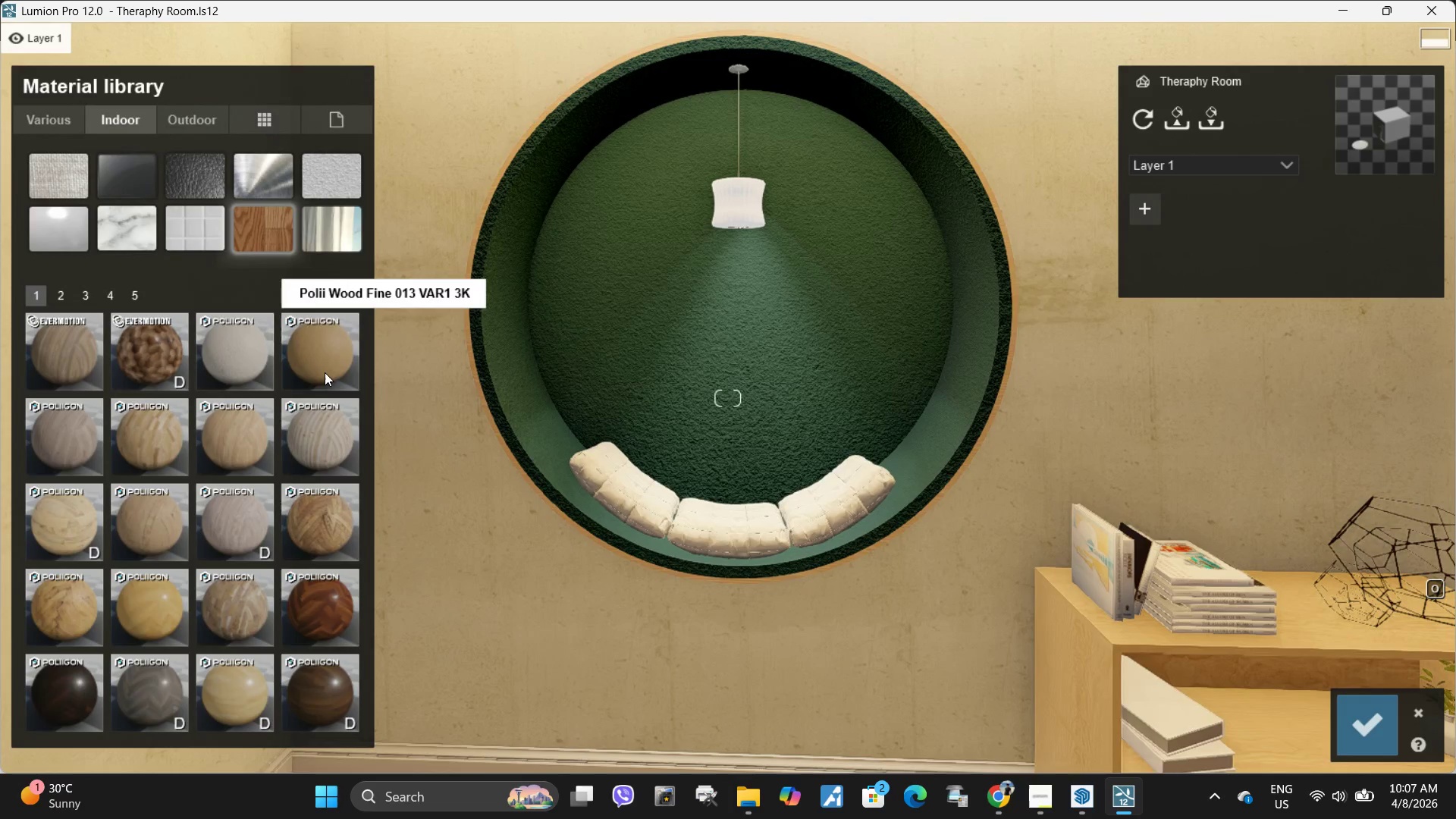 
left_click([325, 372])
 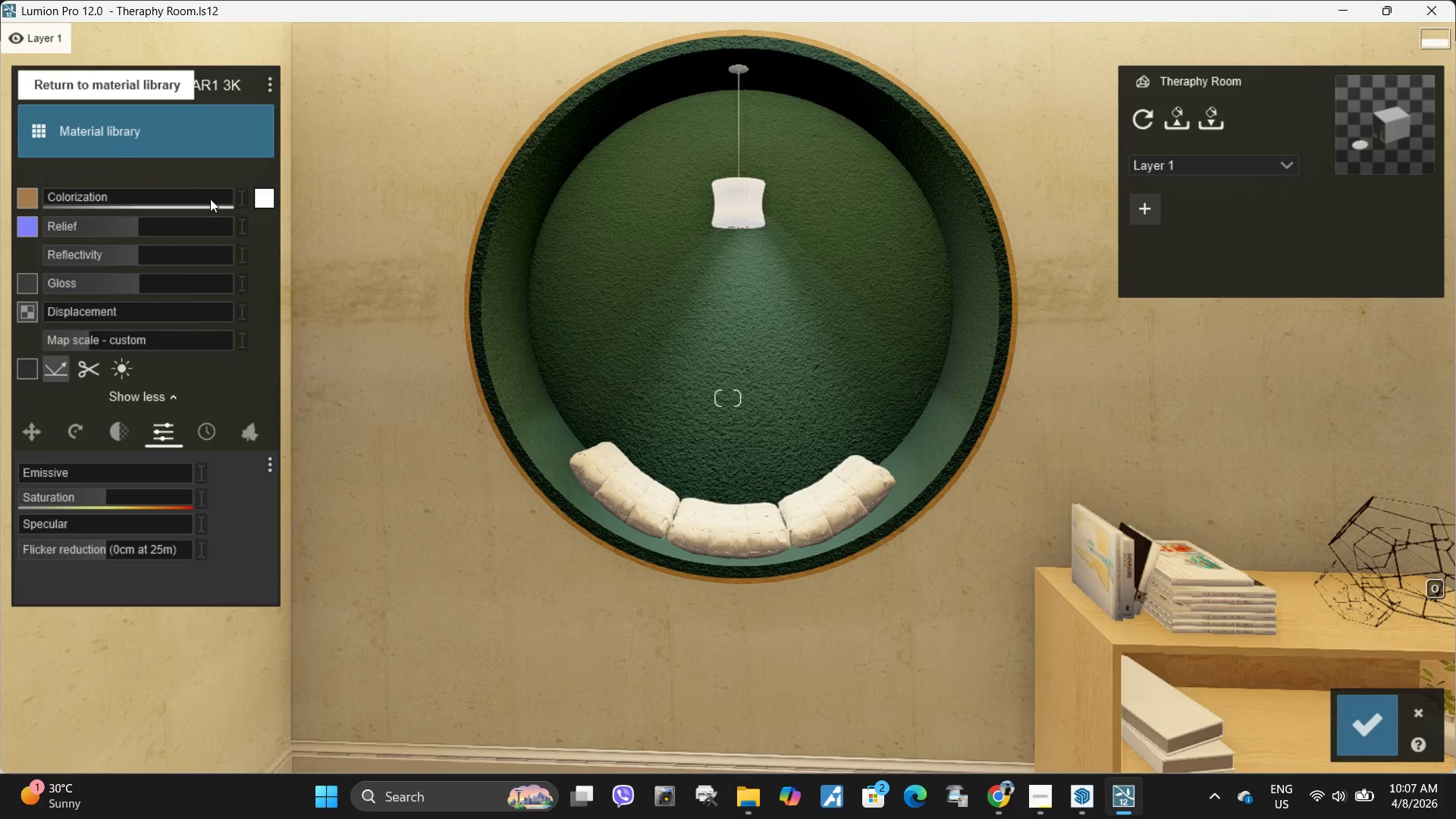 
hold_key(key=ShiftLeft, duration=1.27)
left_click_drag(start_coordinate=[72, 199], to_coordinate=[130, 203])
 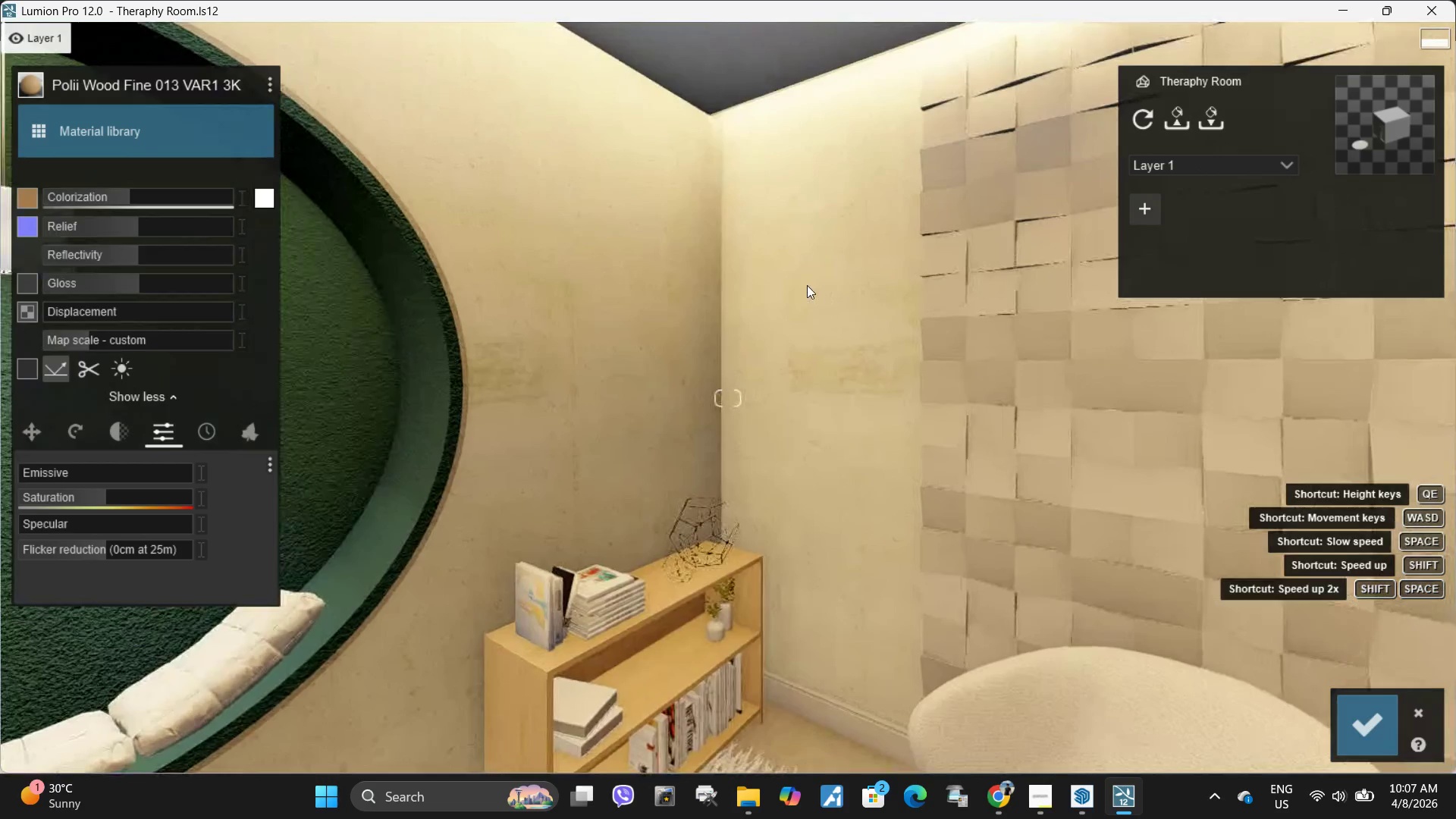 
left_click([815, 344])
 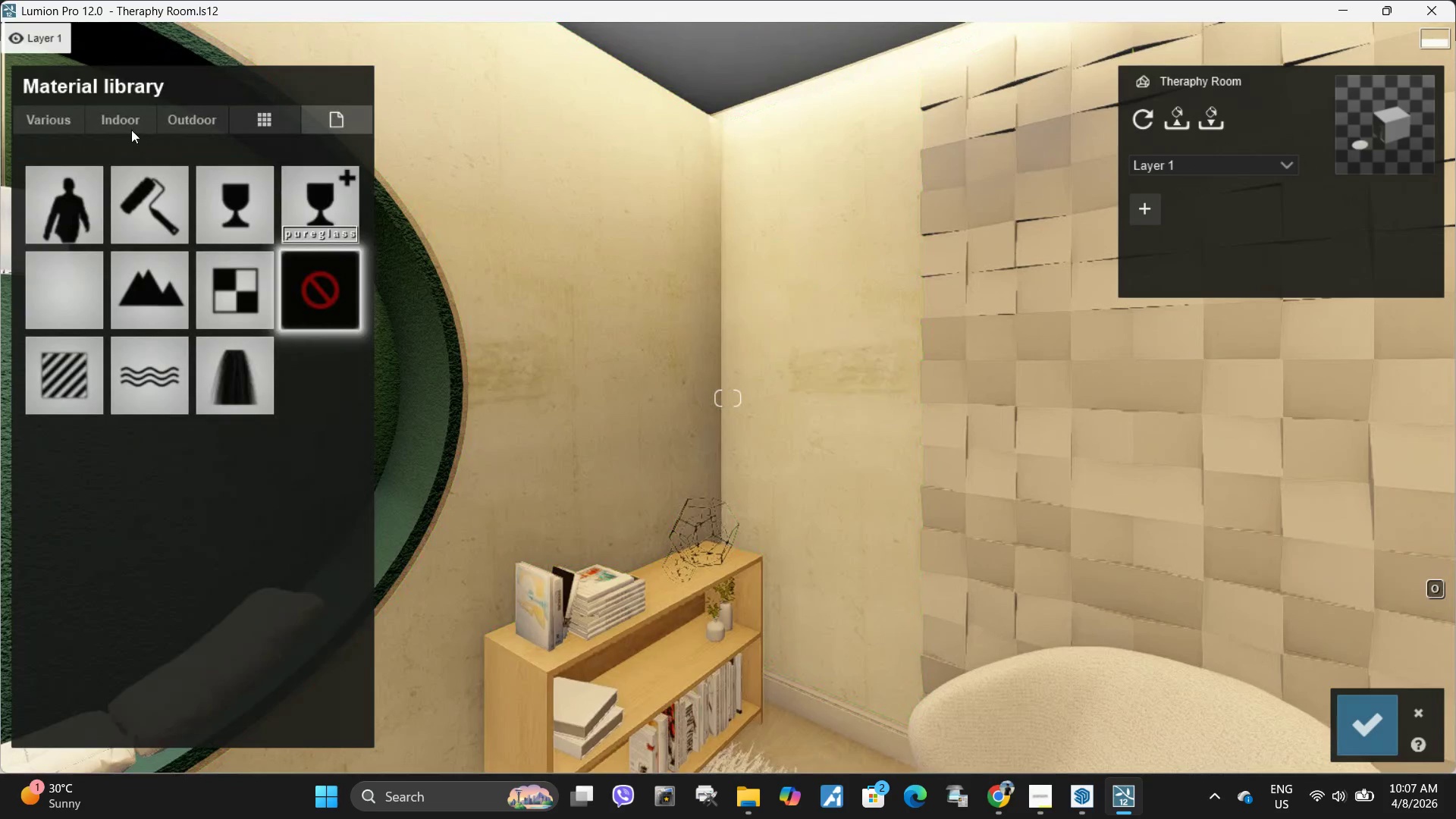 
left_click([130, 127])
 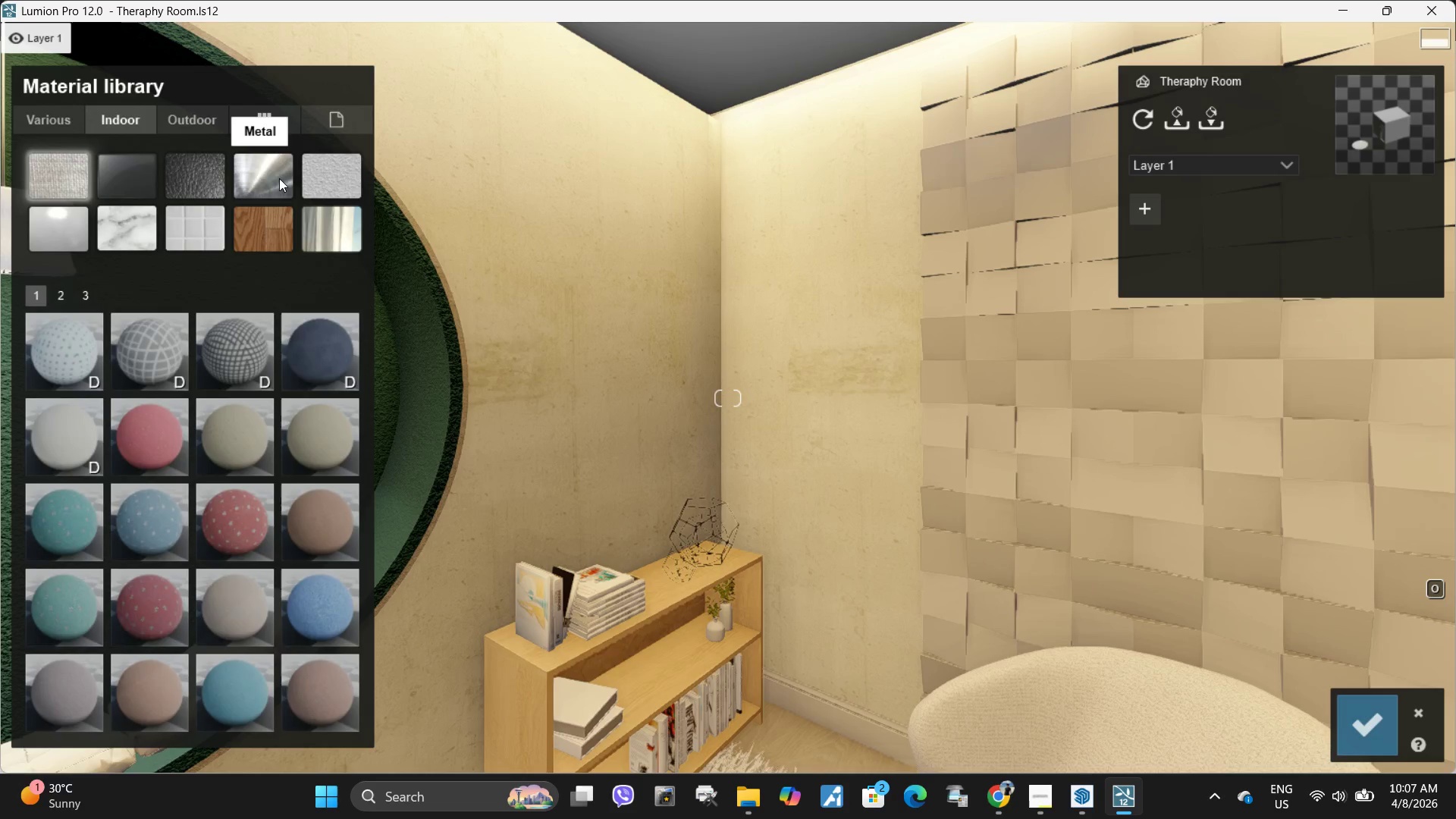 
left_click([323, 176])
 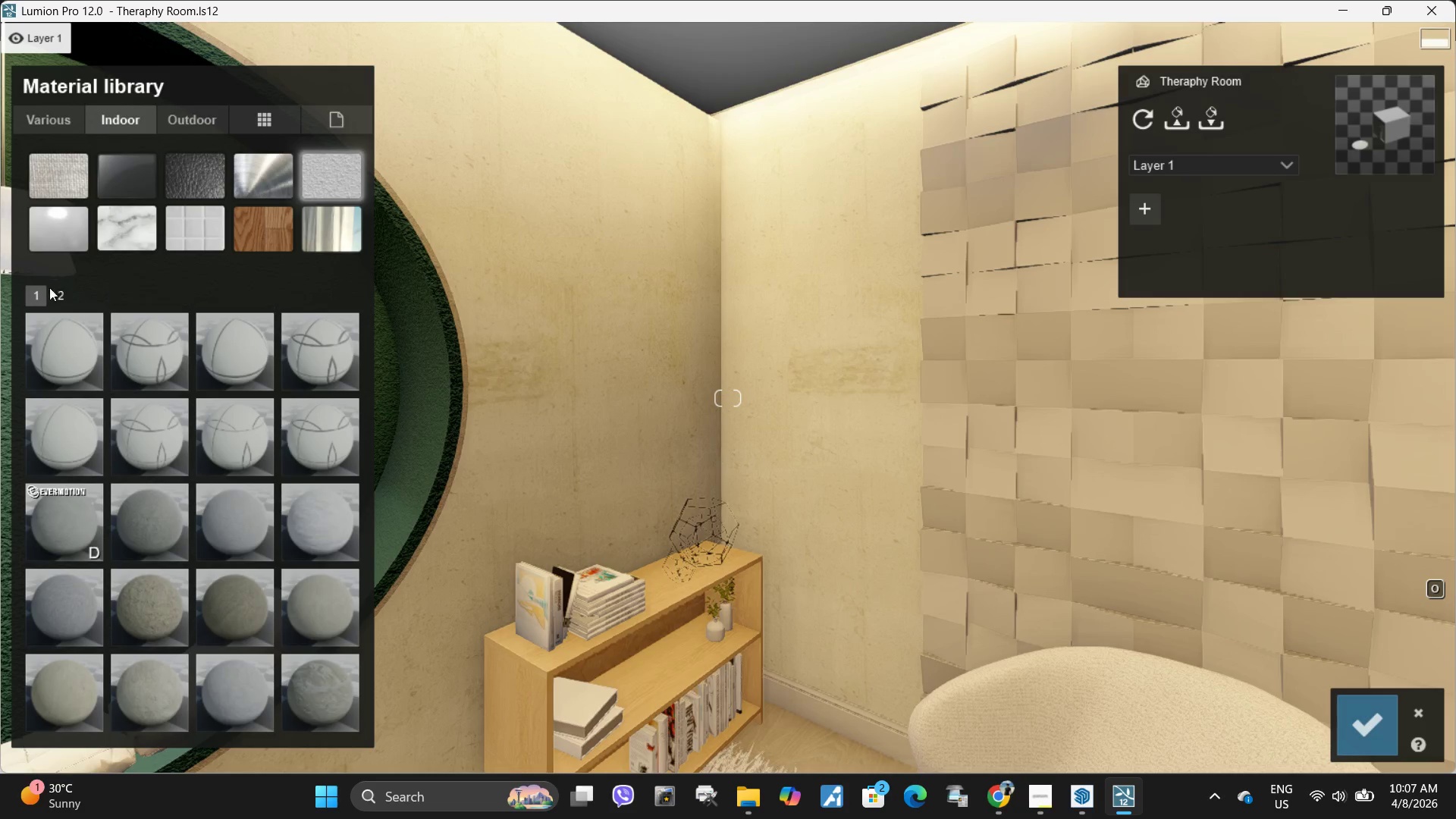 
left_click([61, 302])
 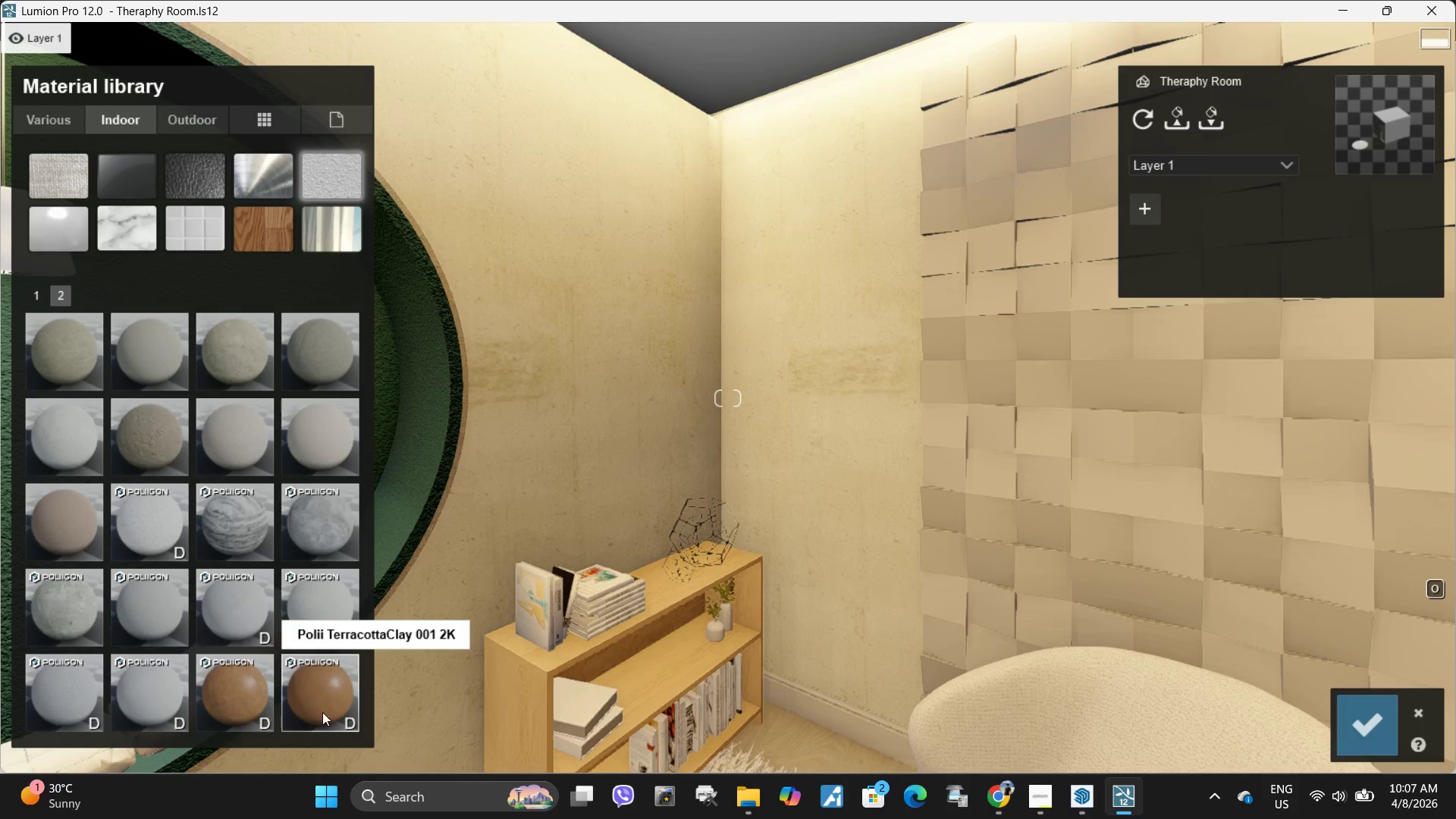 
mouse_move([302, 701])
 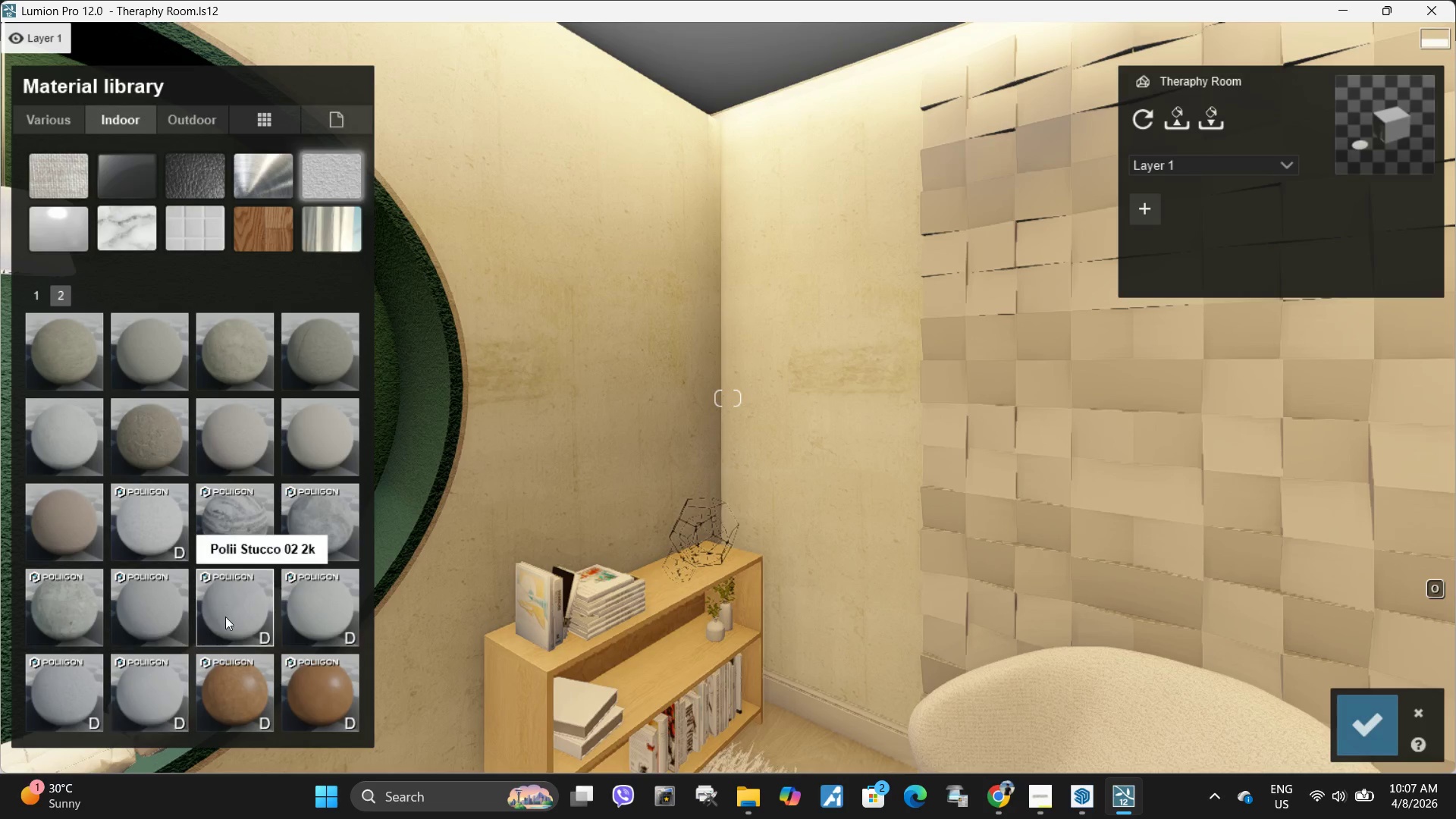 
left_click([237, 599])
 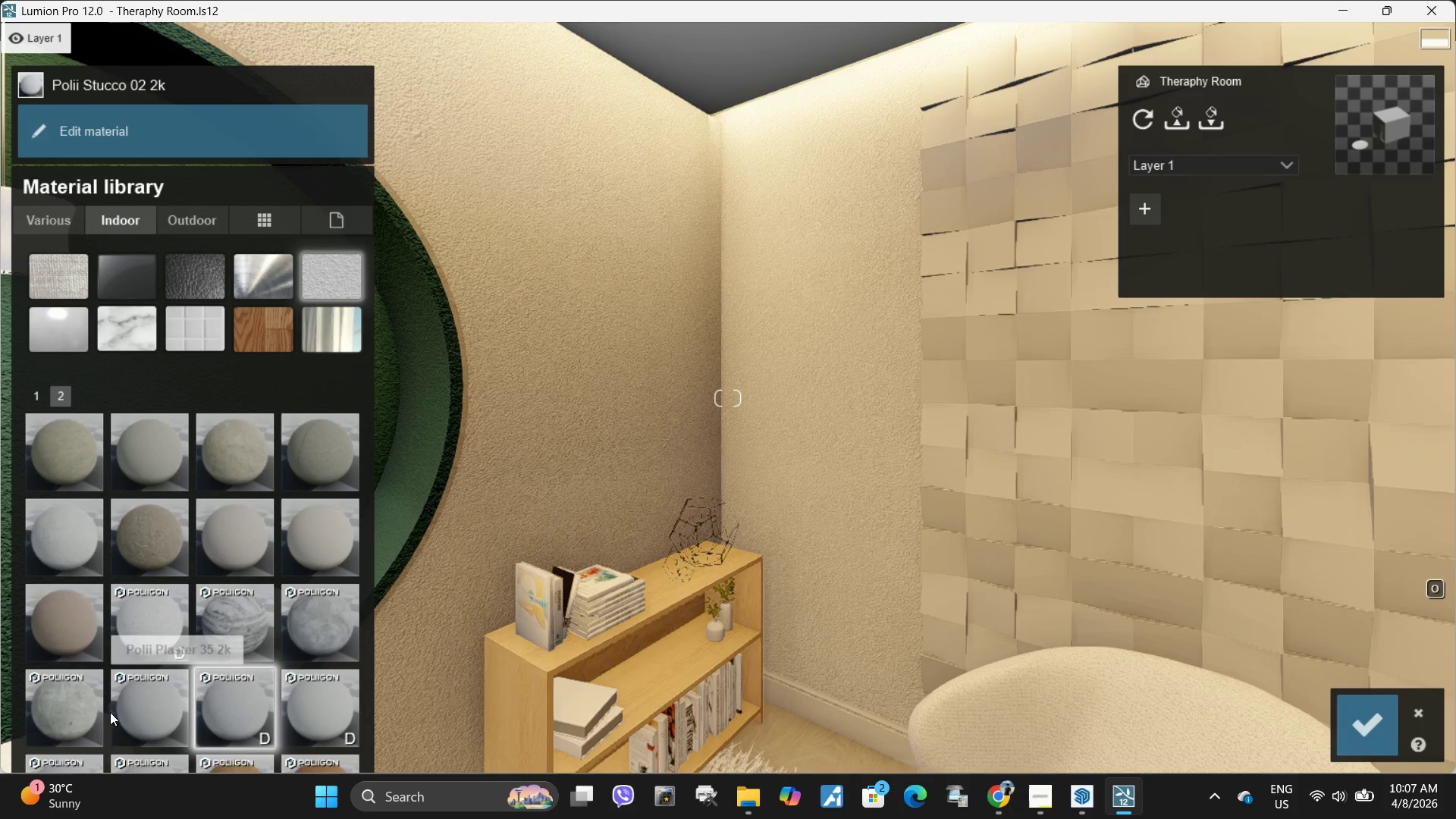 
left_click([140, 704])
 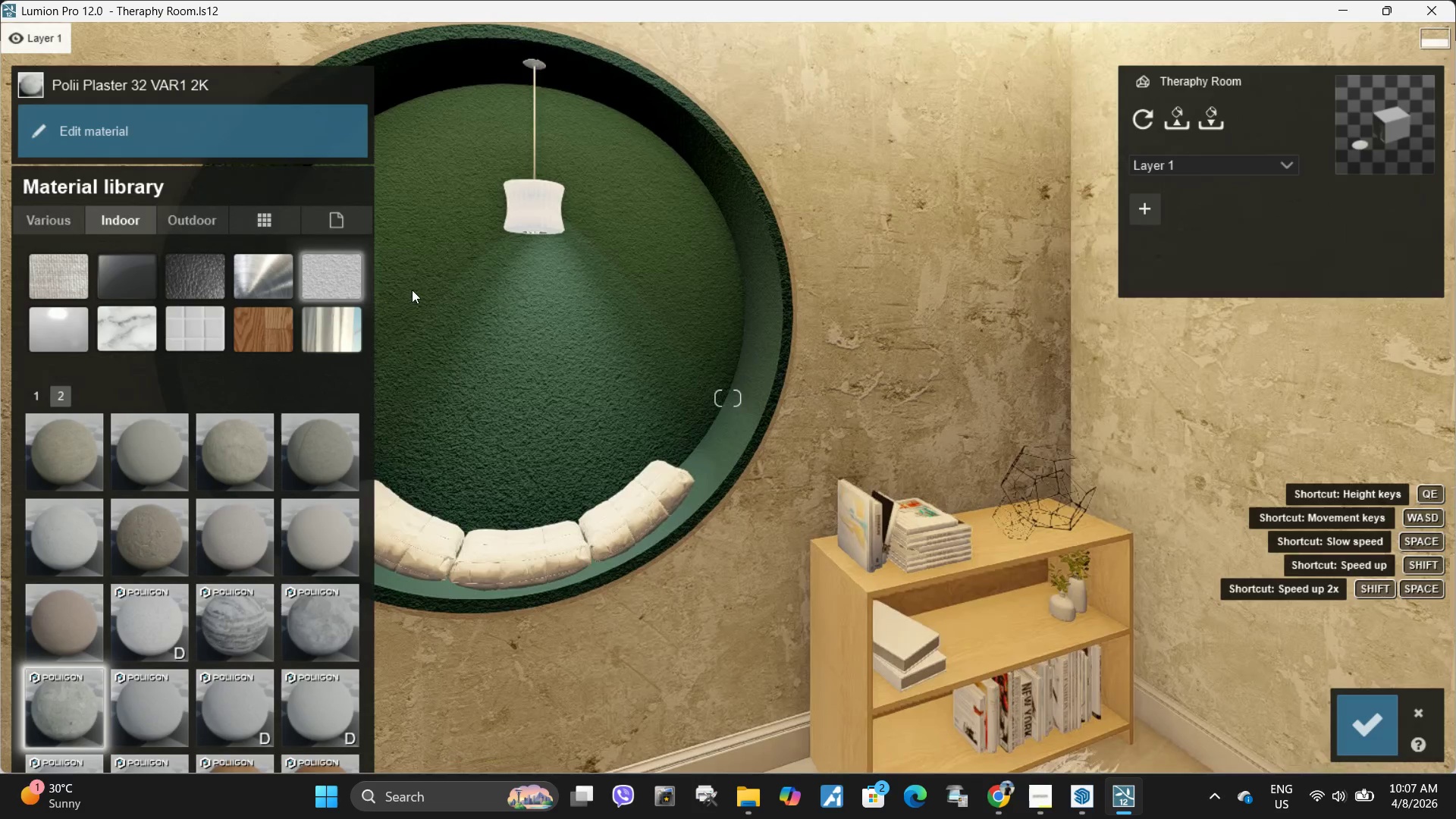 
left_click([149, 448])
 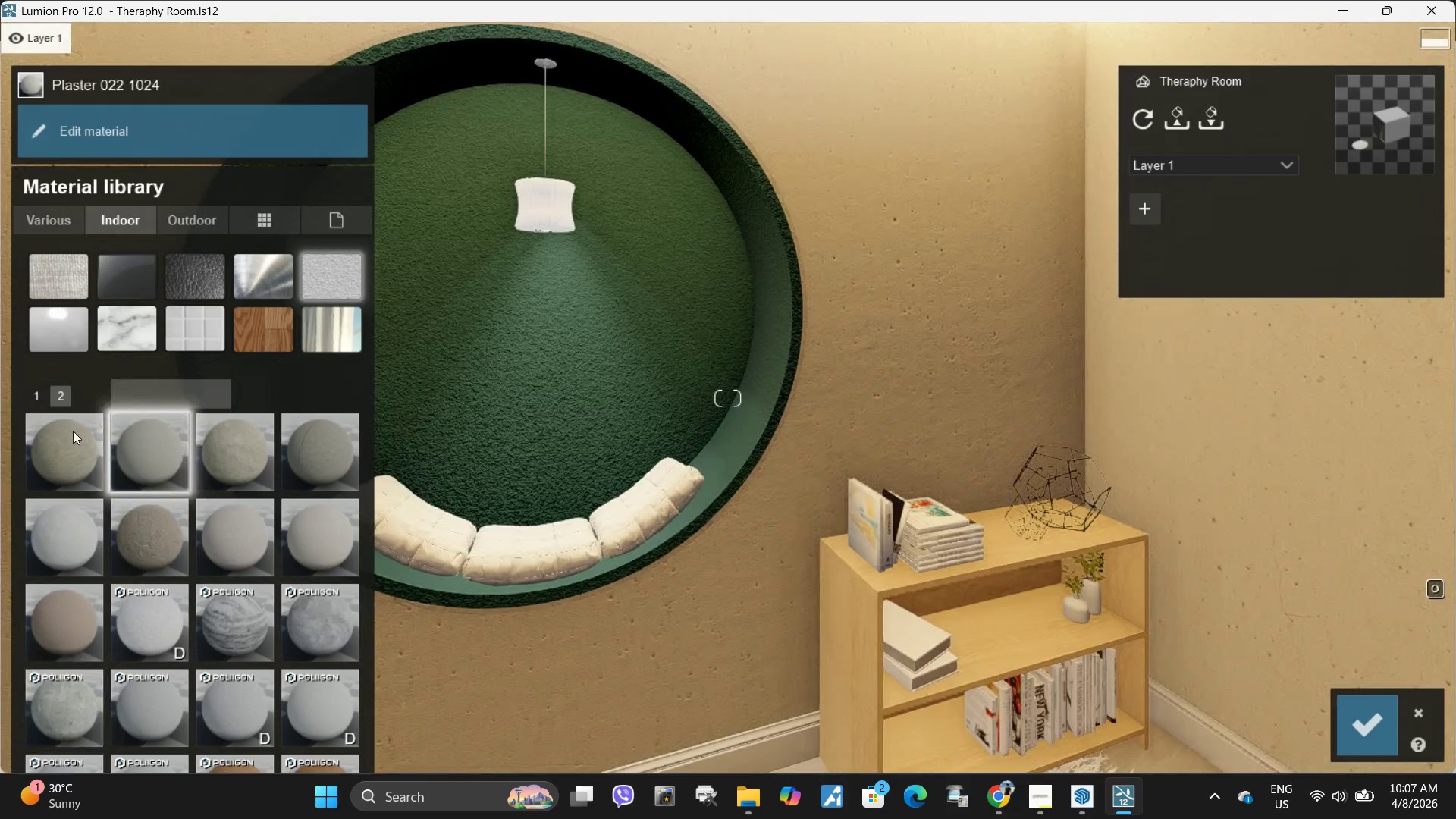 
left_click([64, 447])
 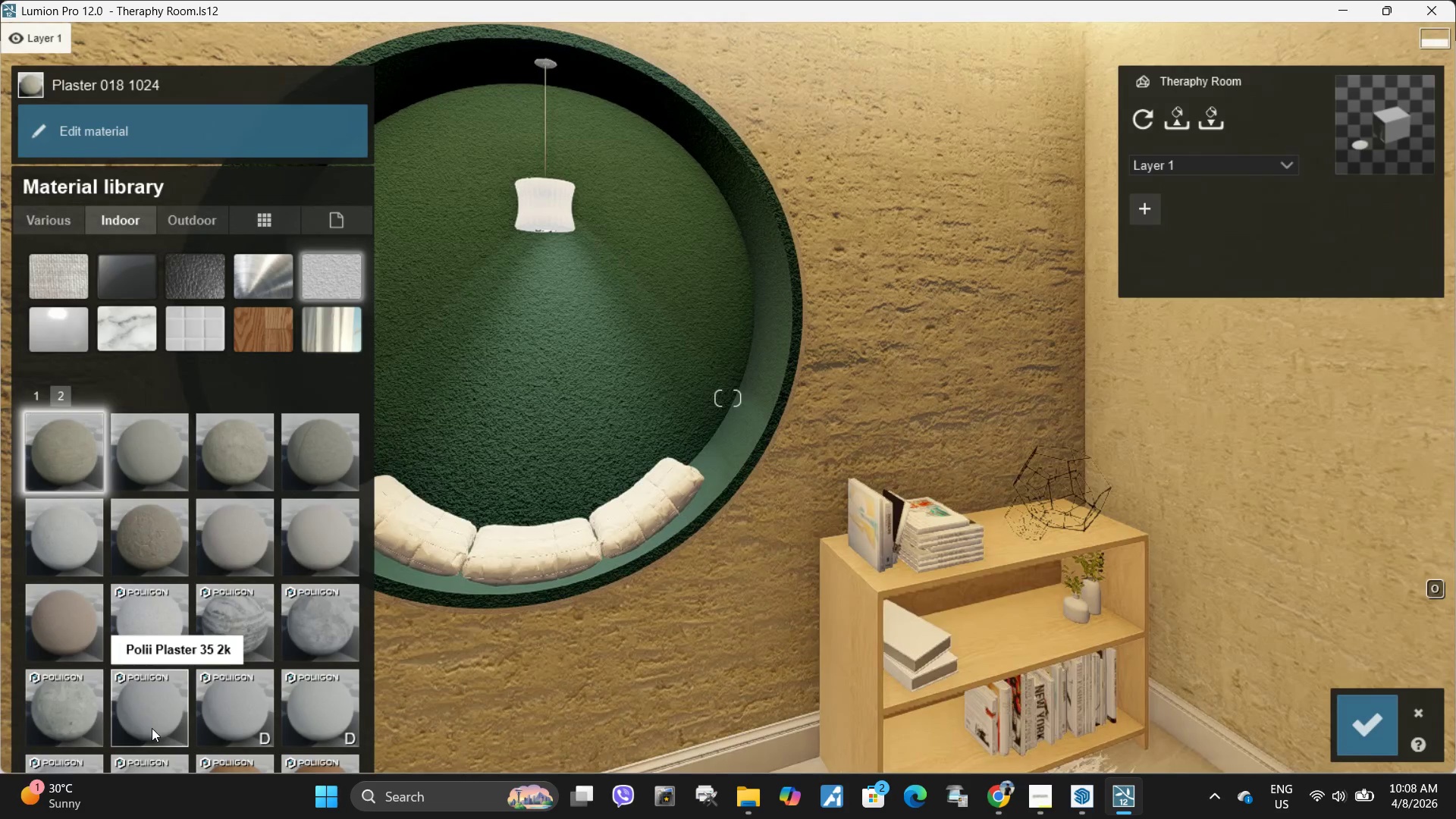 
left_click([77, 713])
 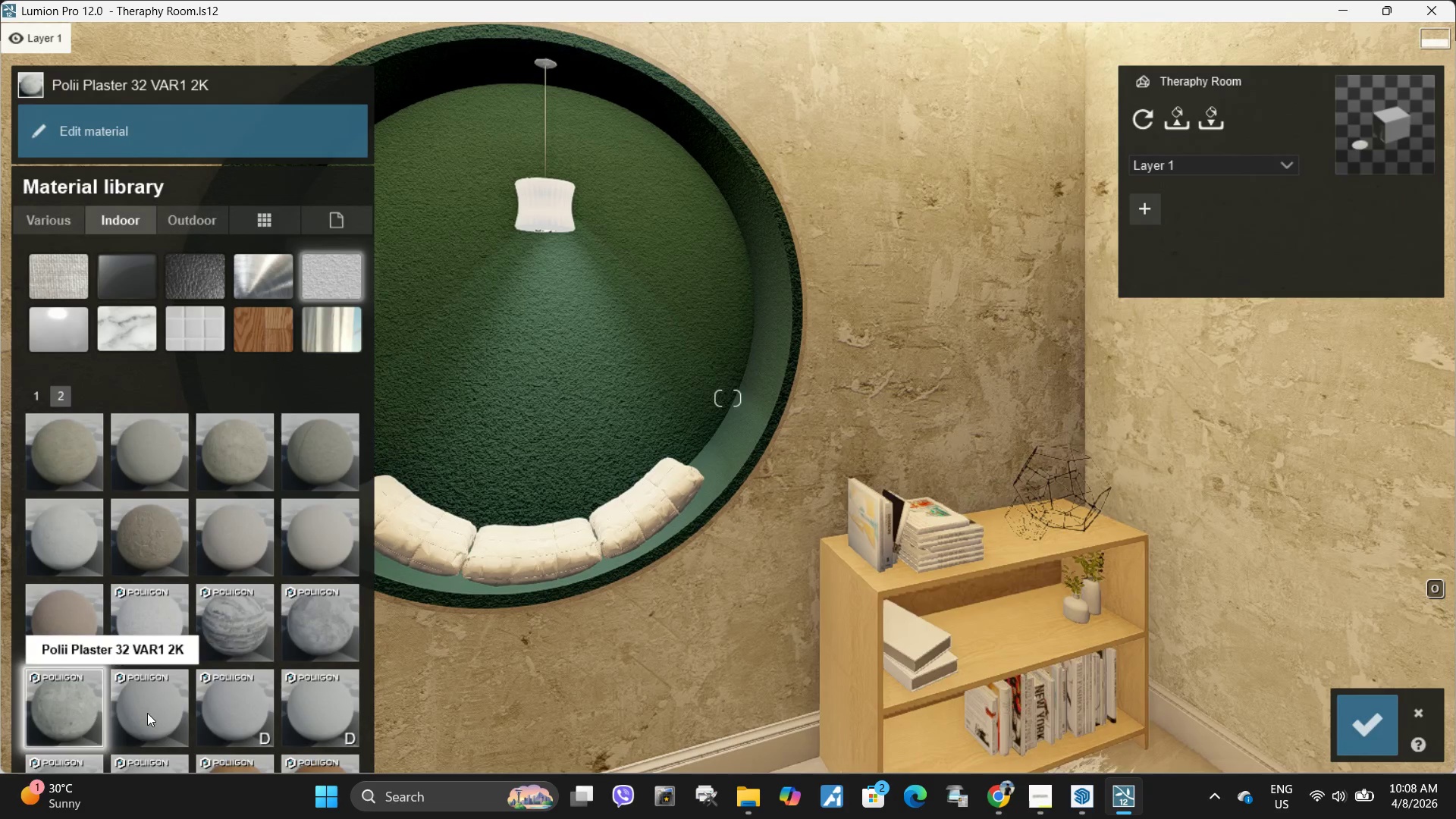 
left_click([148, 713])
 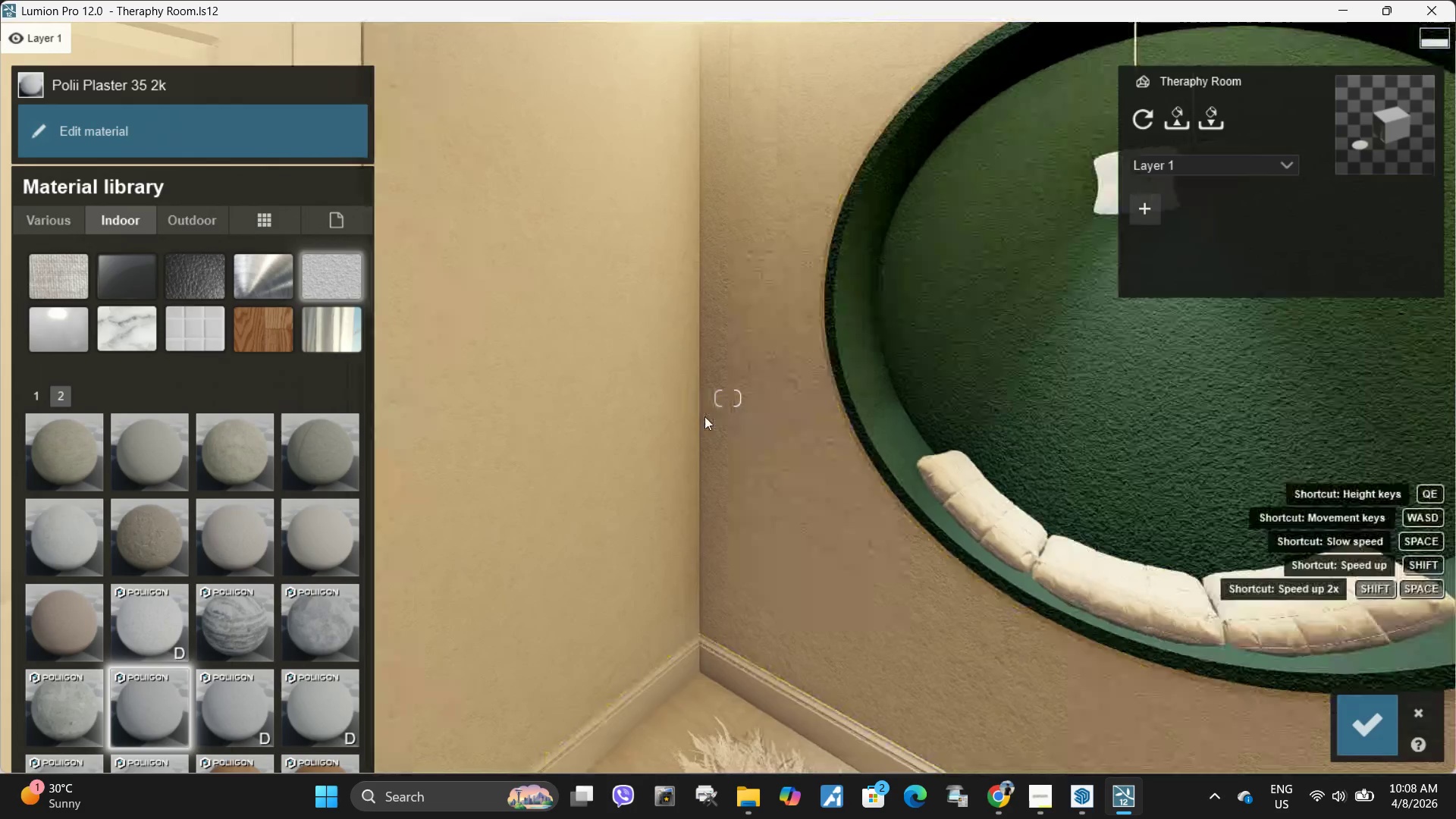 
wait(12.58)
 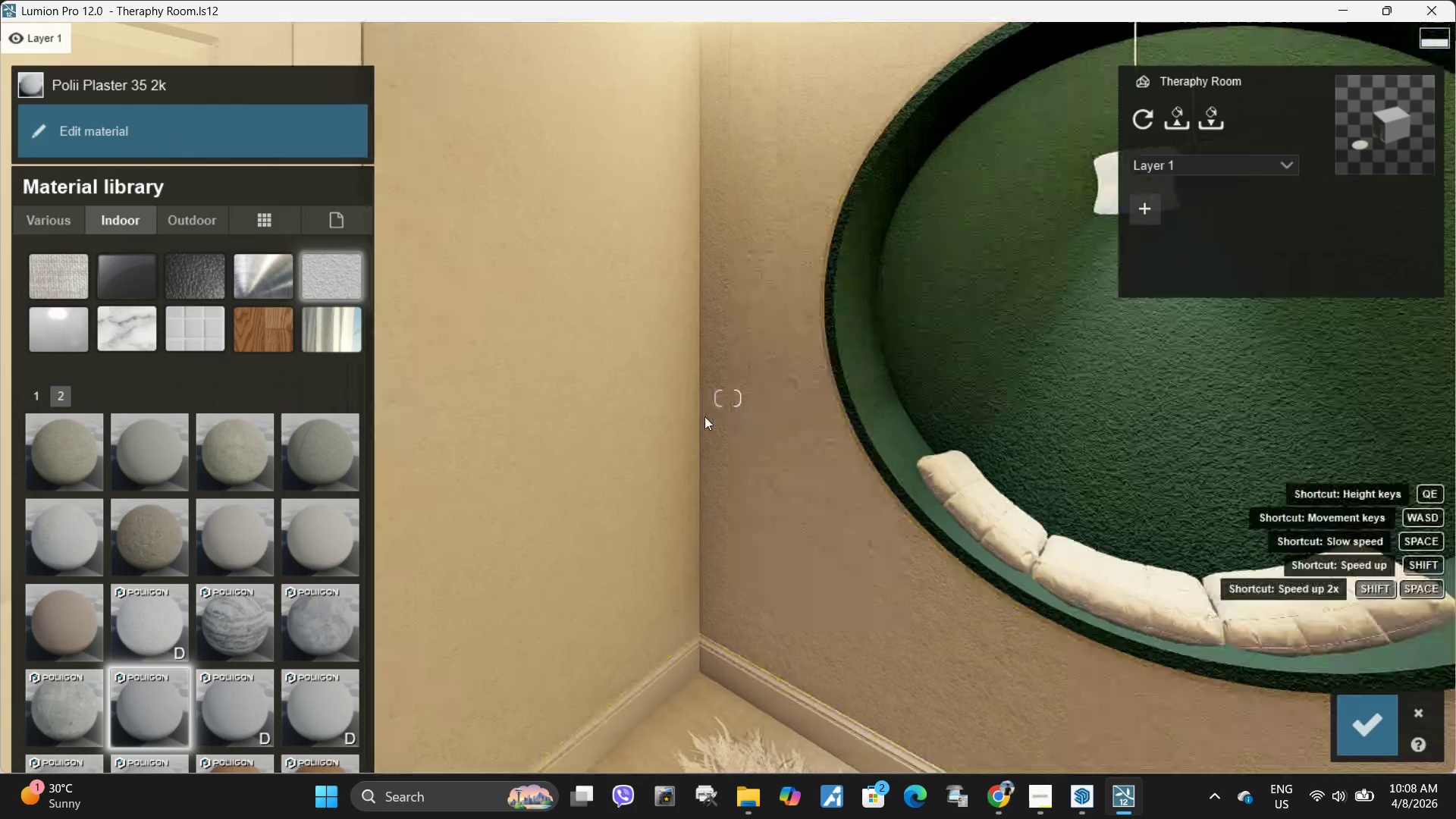 
mouse_move([1140, 380])
 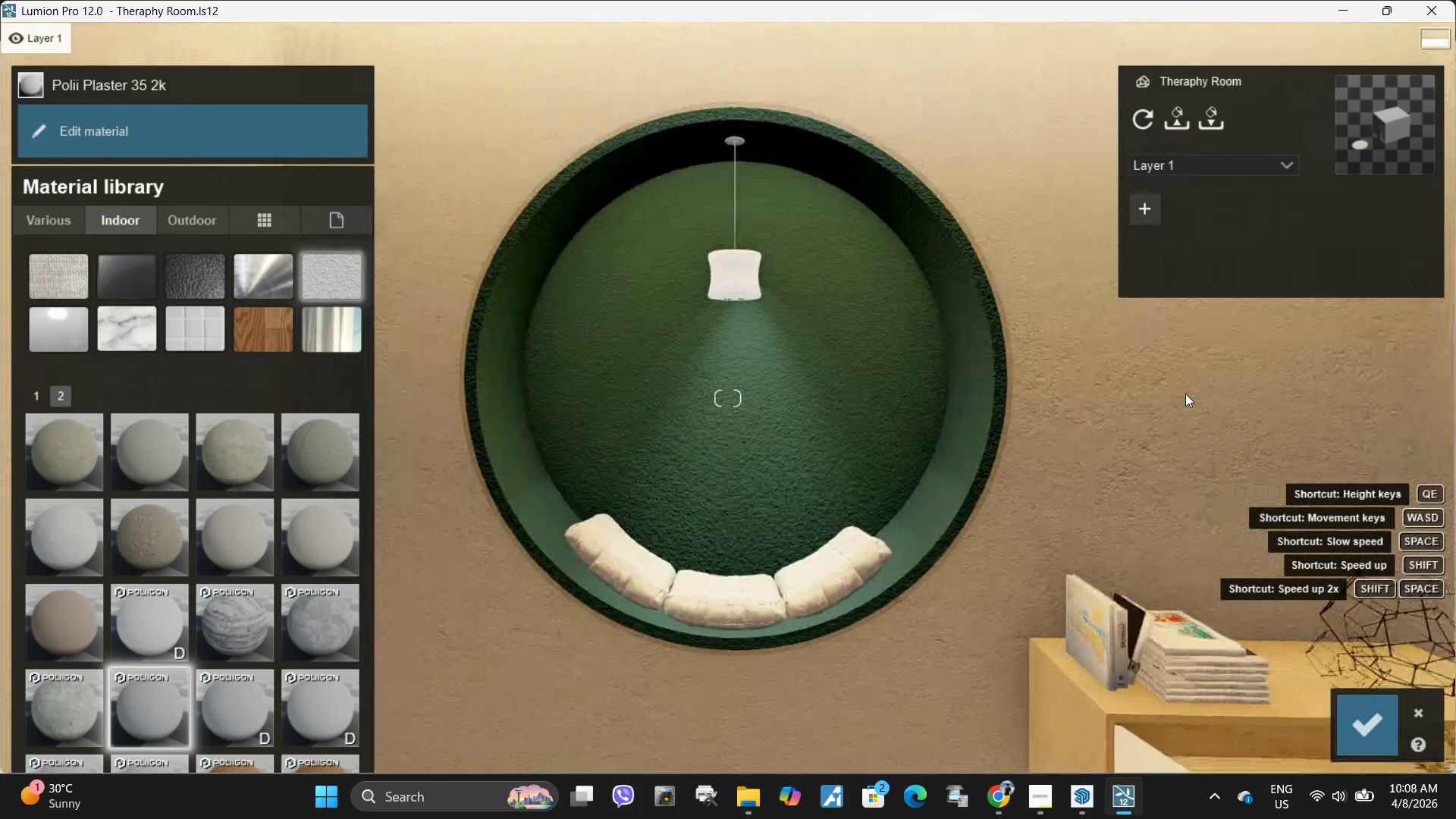 
left_click([327, 623])
 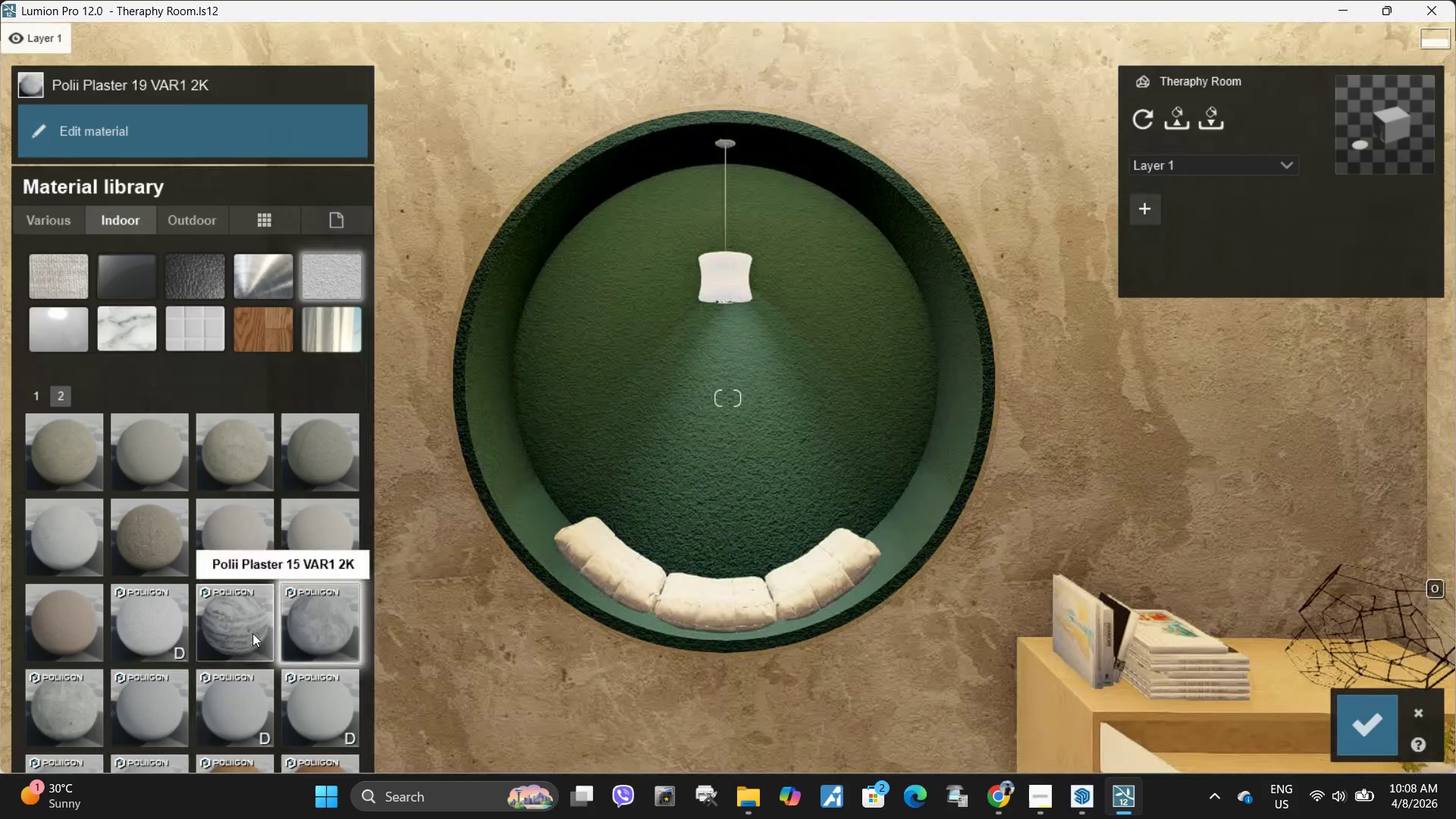 
left_click([244, 640])
 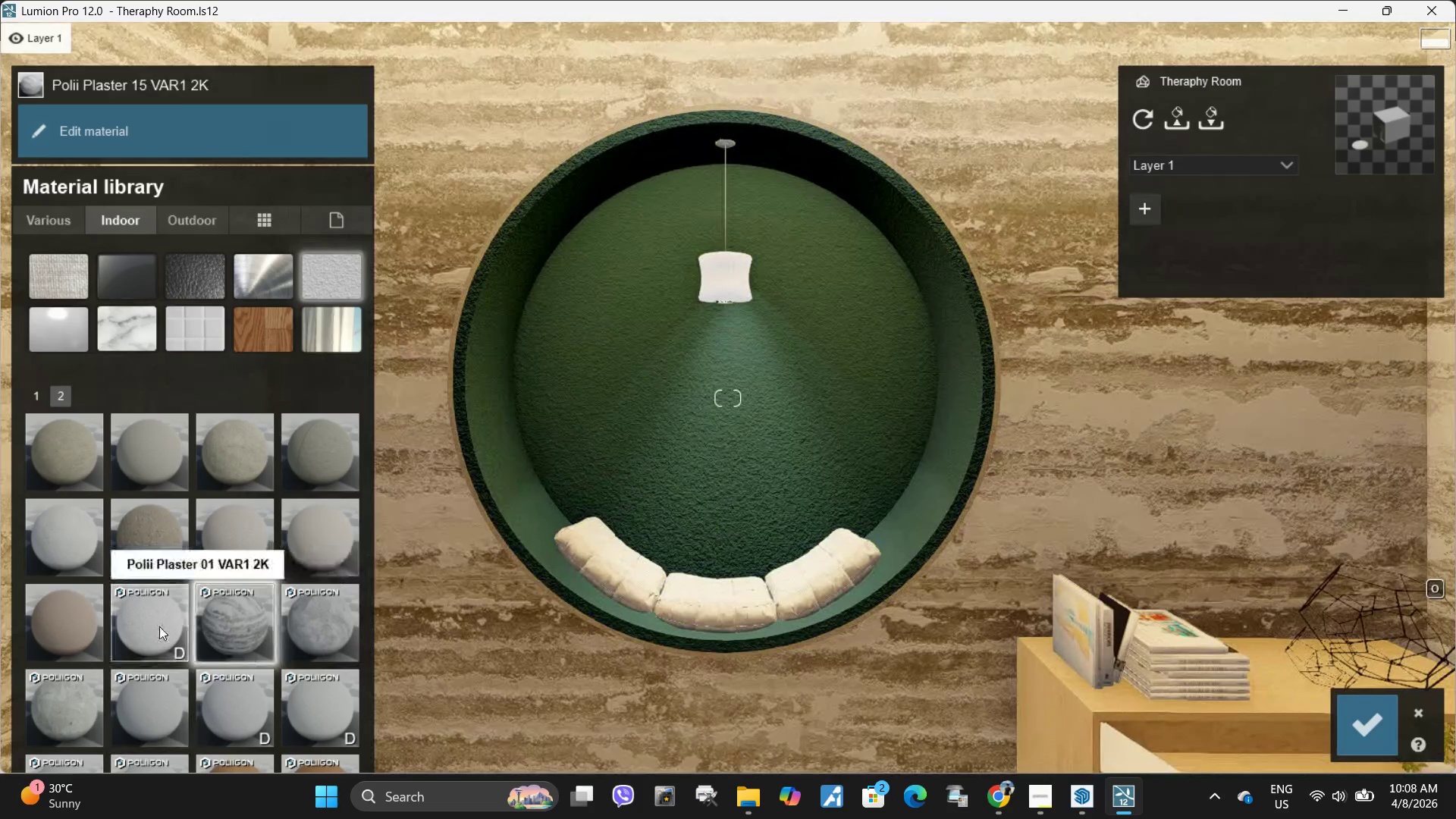 
left_click([159, 626])
 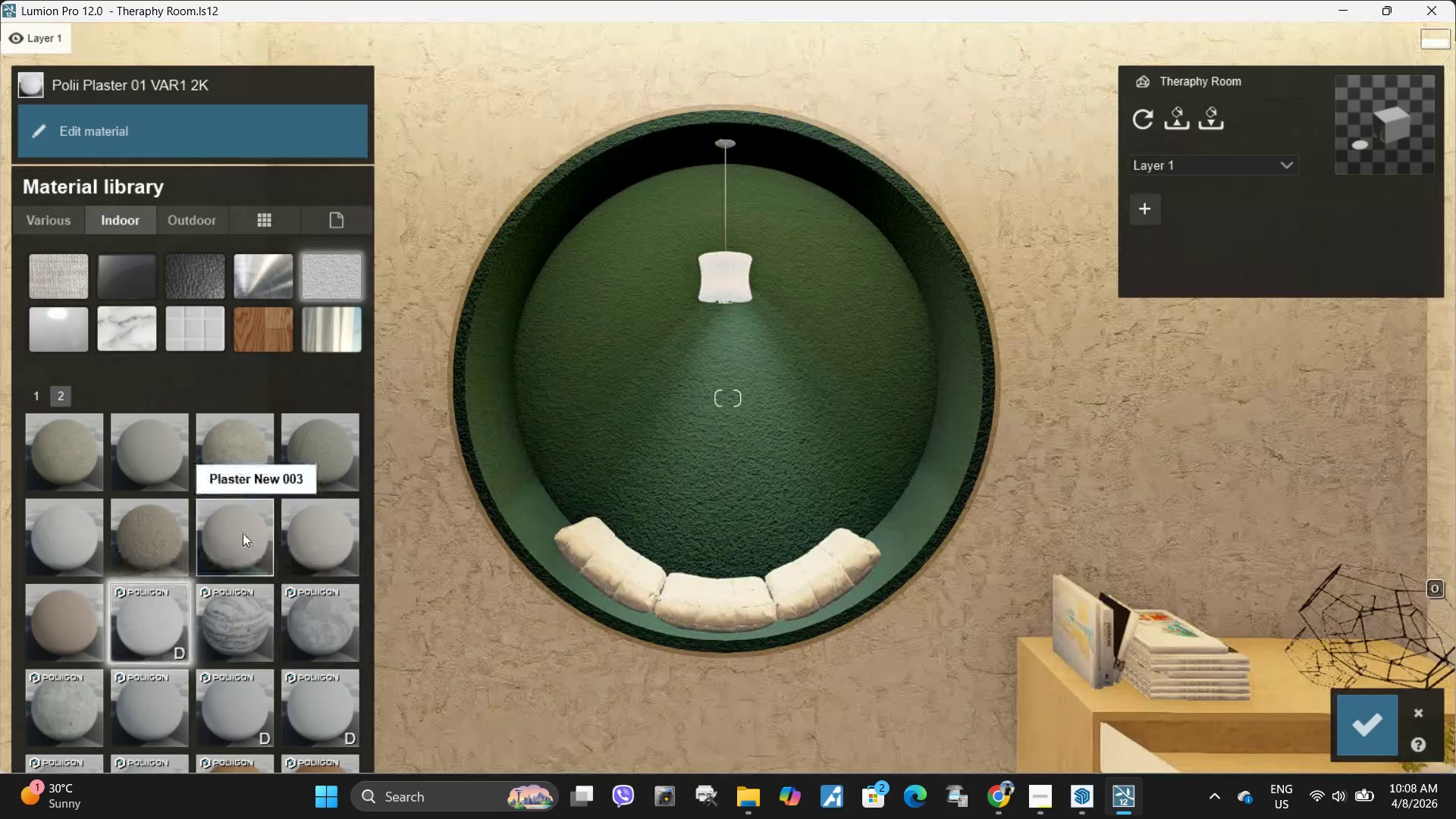 
left_click([243, 533])
 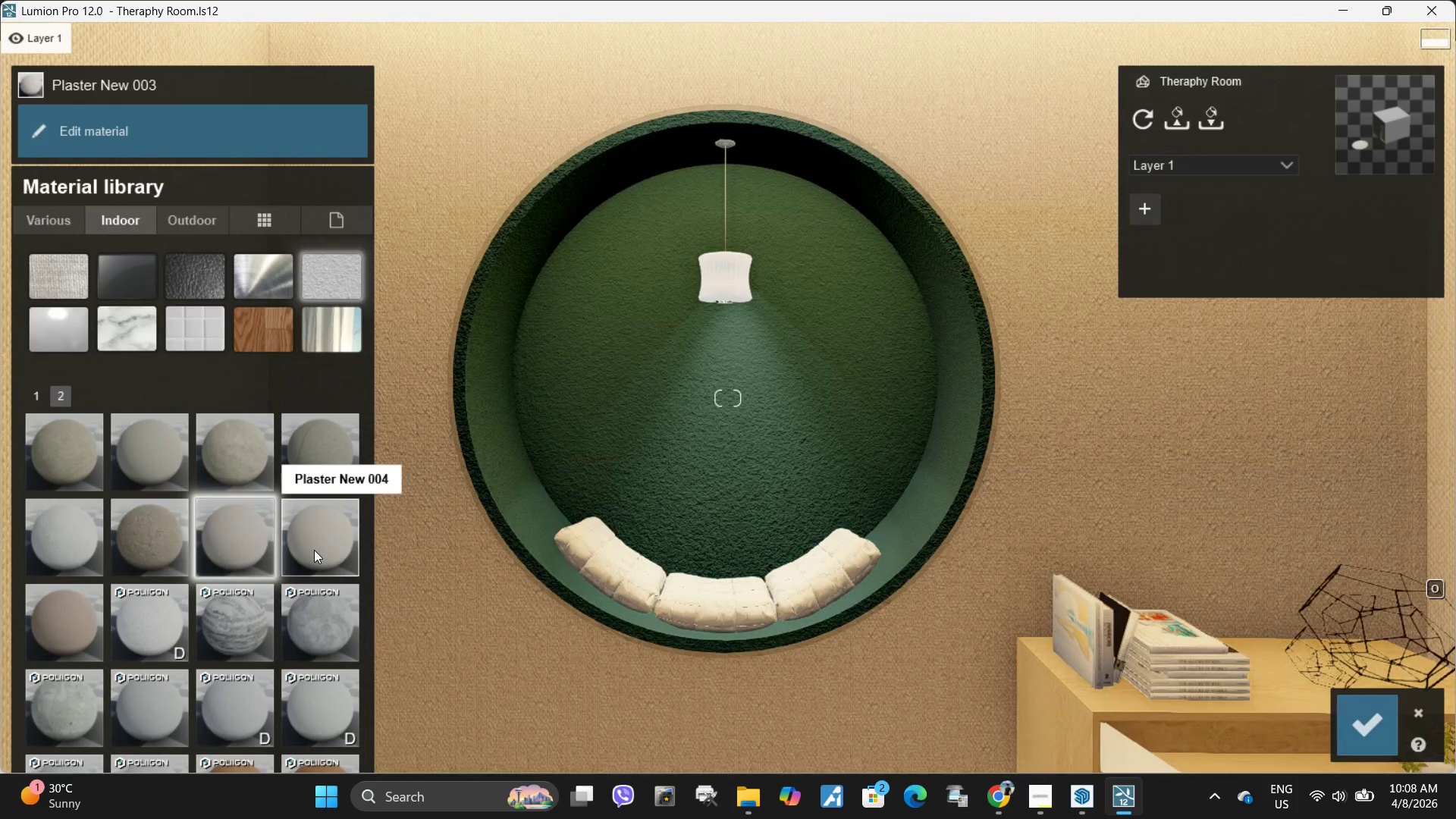 
left_click([314, 550])
 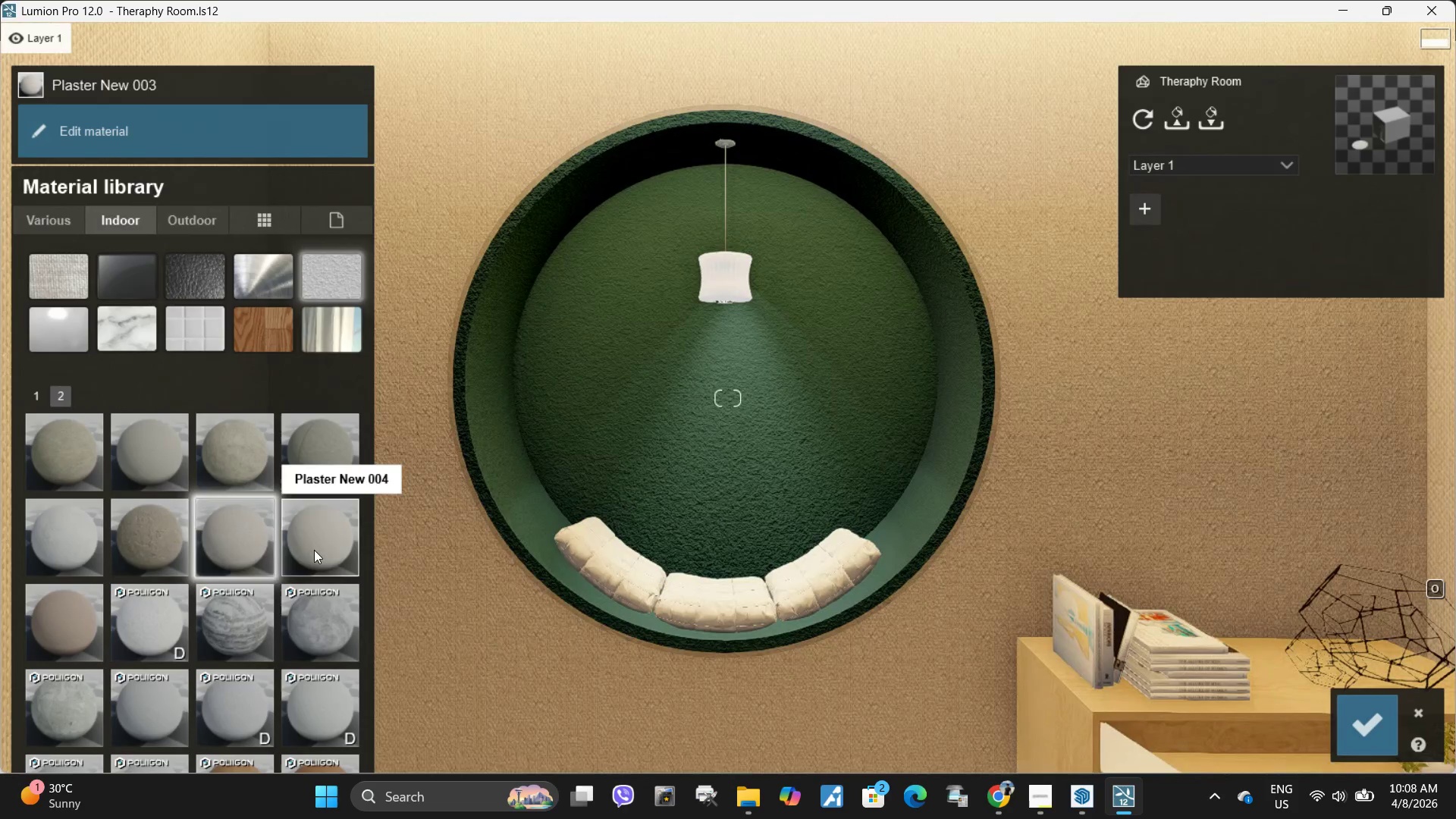 
mouse_move([297, 557])
 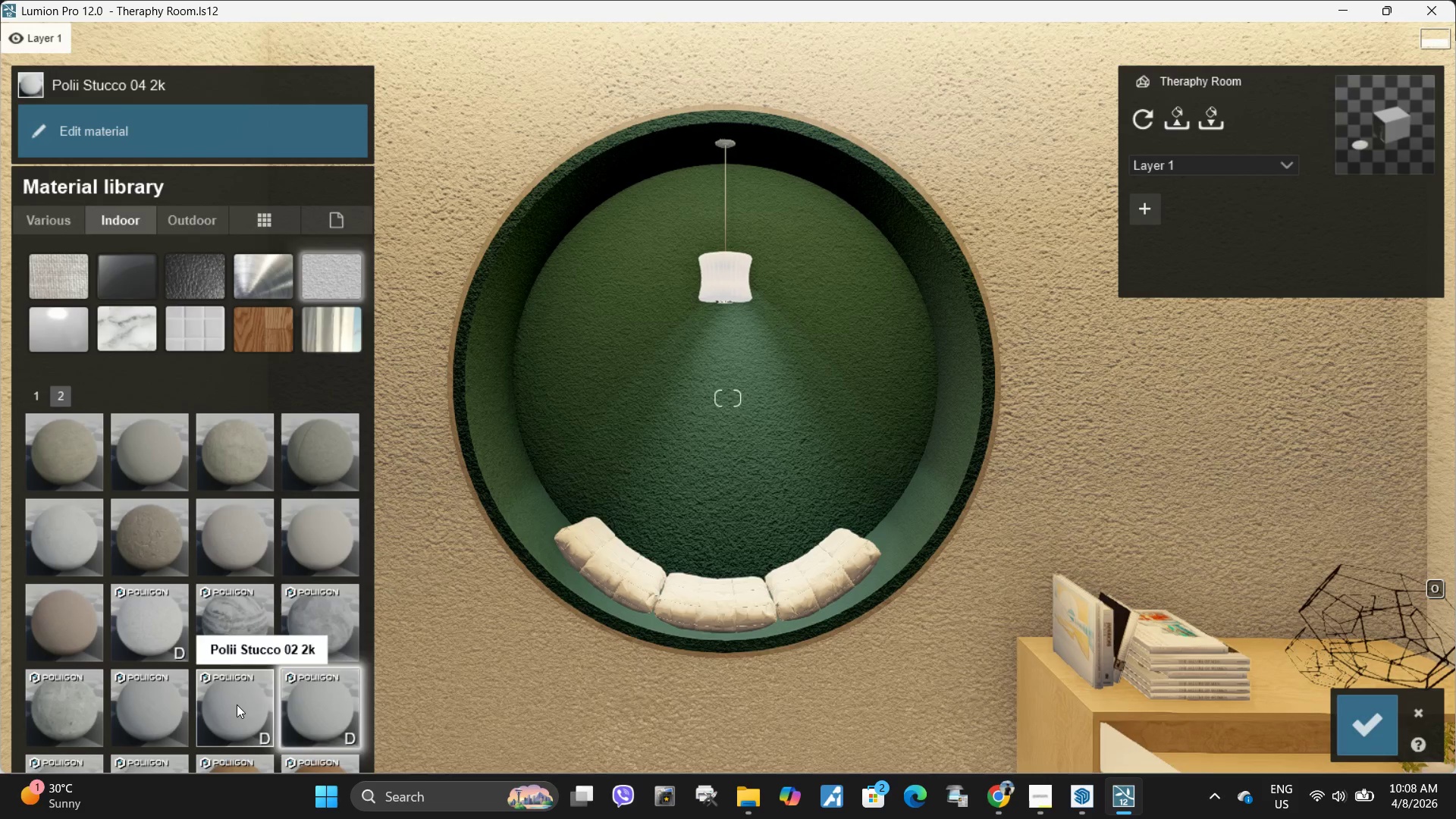 
left_click([237, 704])
 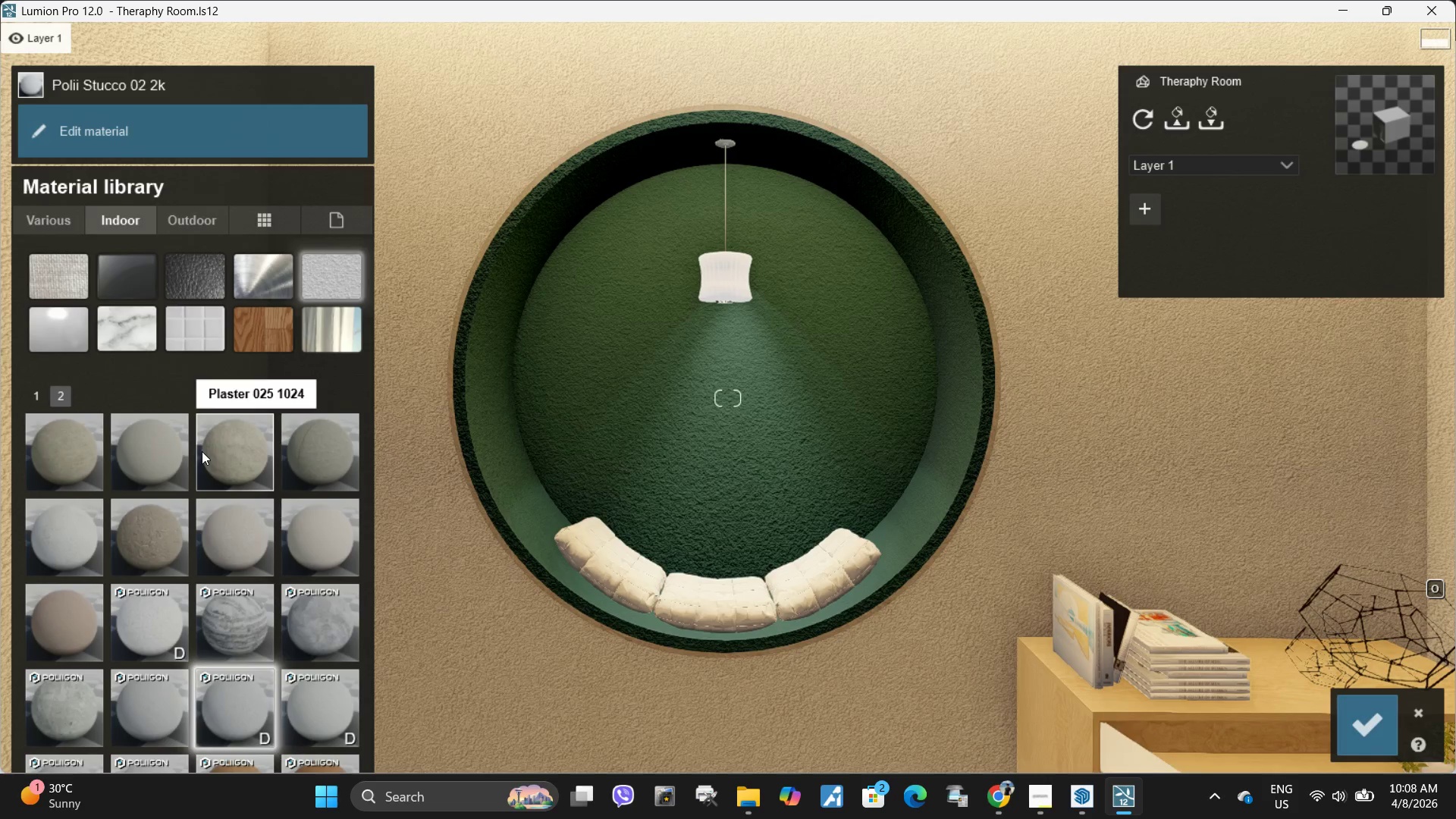 
left_click([152, 466])
 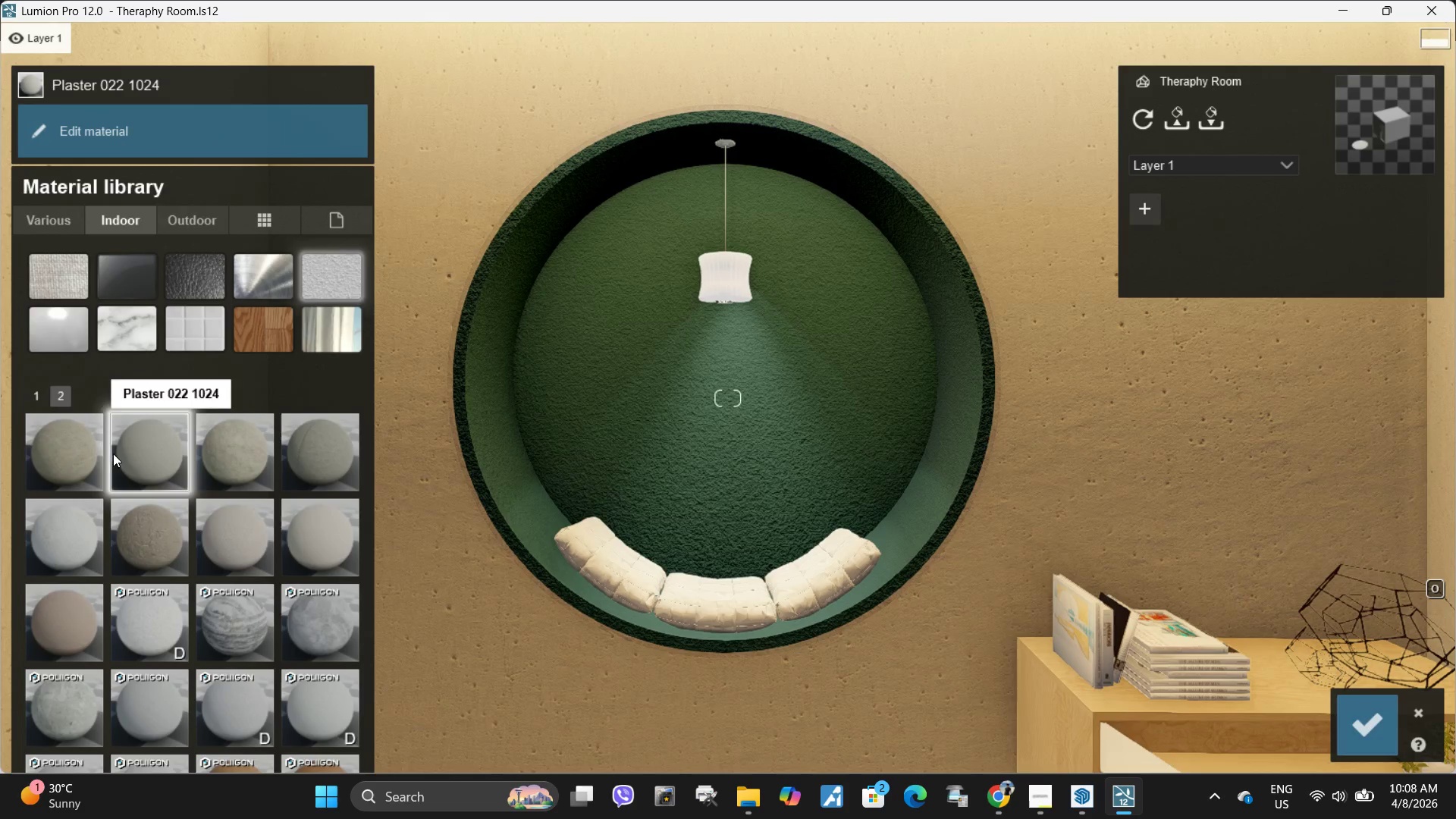 
left_click([80, 479])
 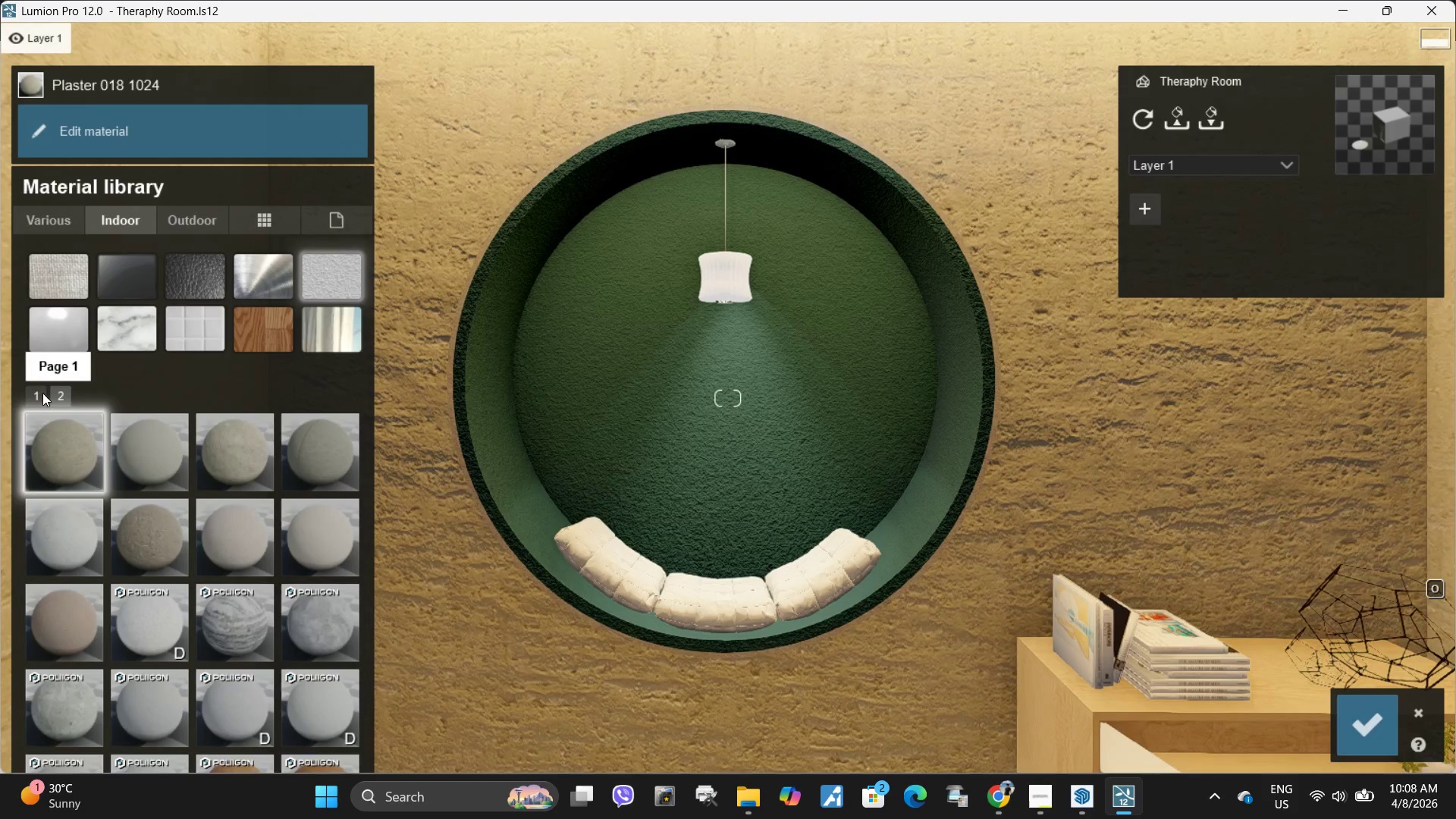 
left_click([42, 394])
 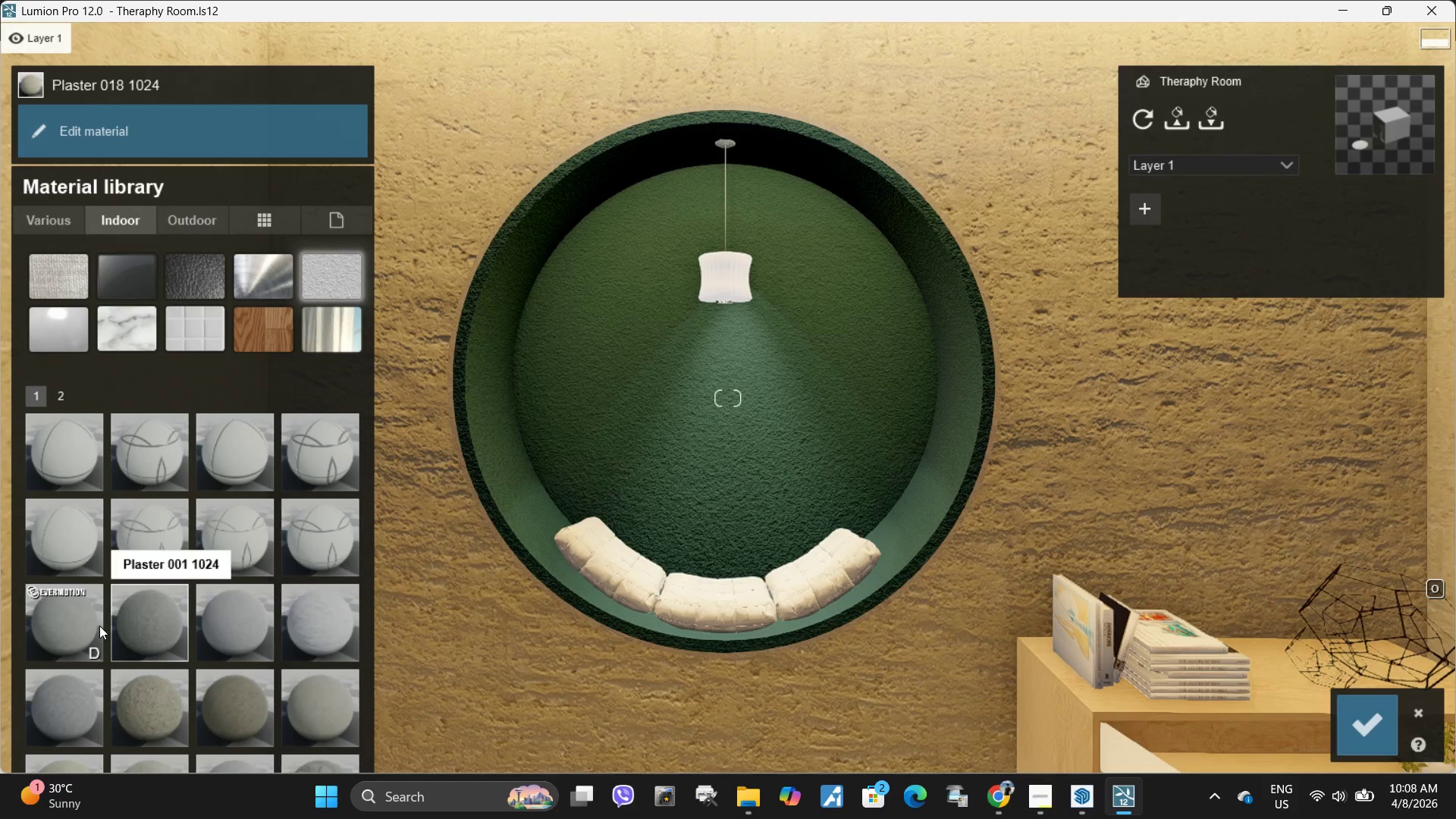 
left_click([76, 623])
 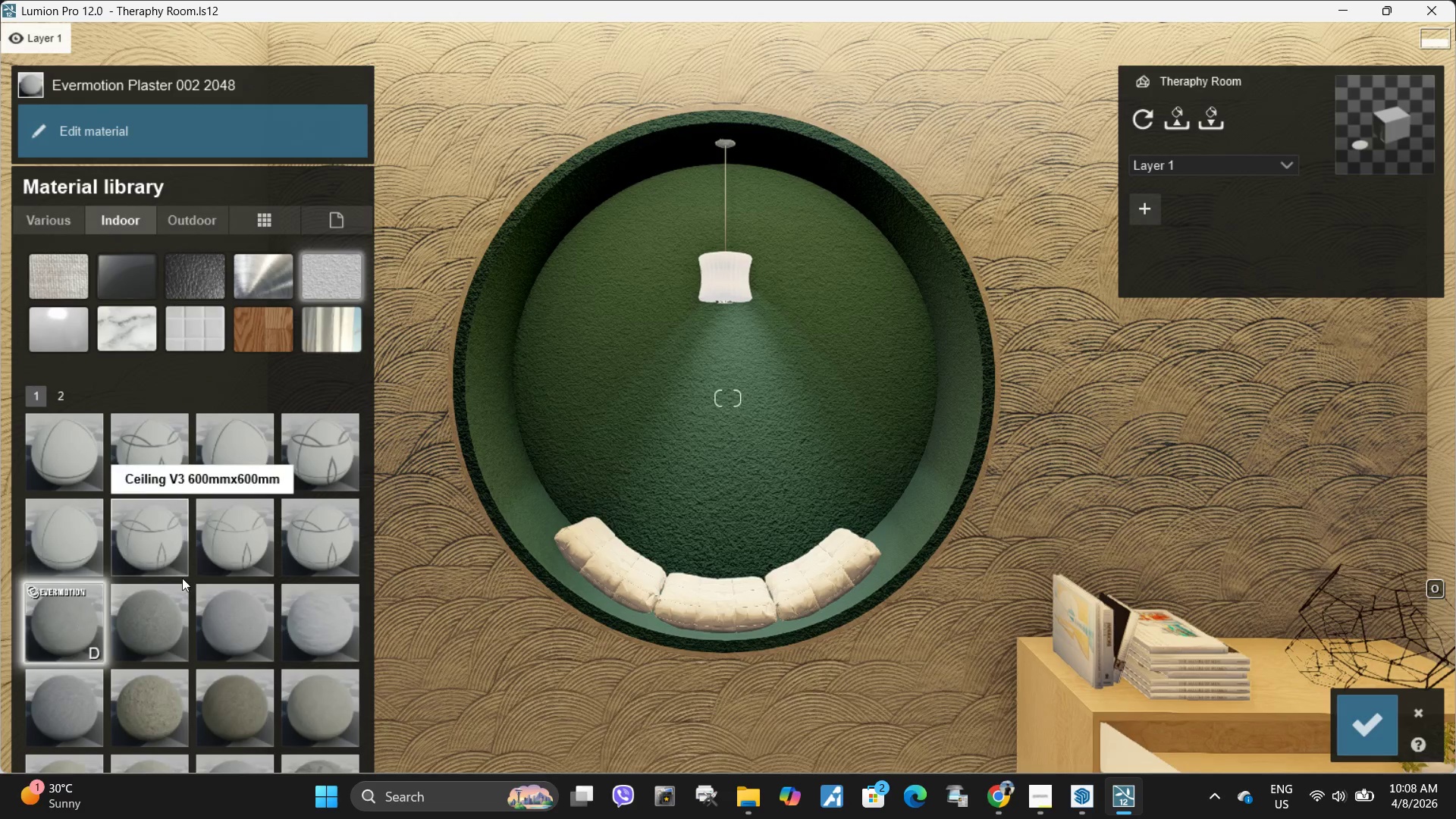 
left_click([202, 629])
 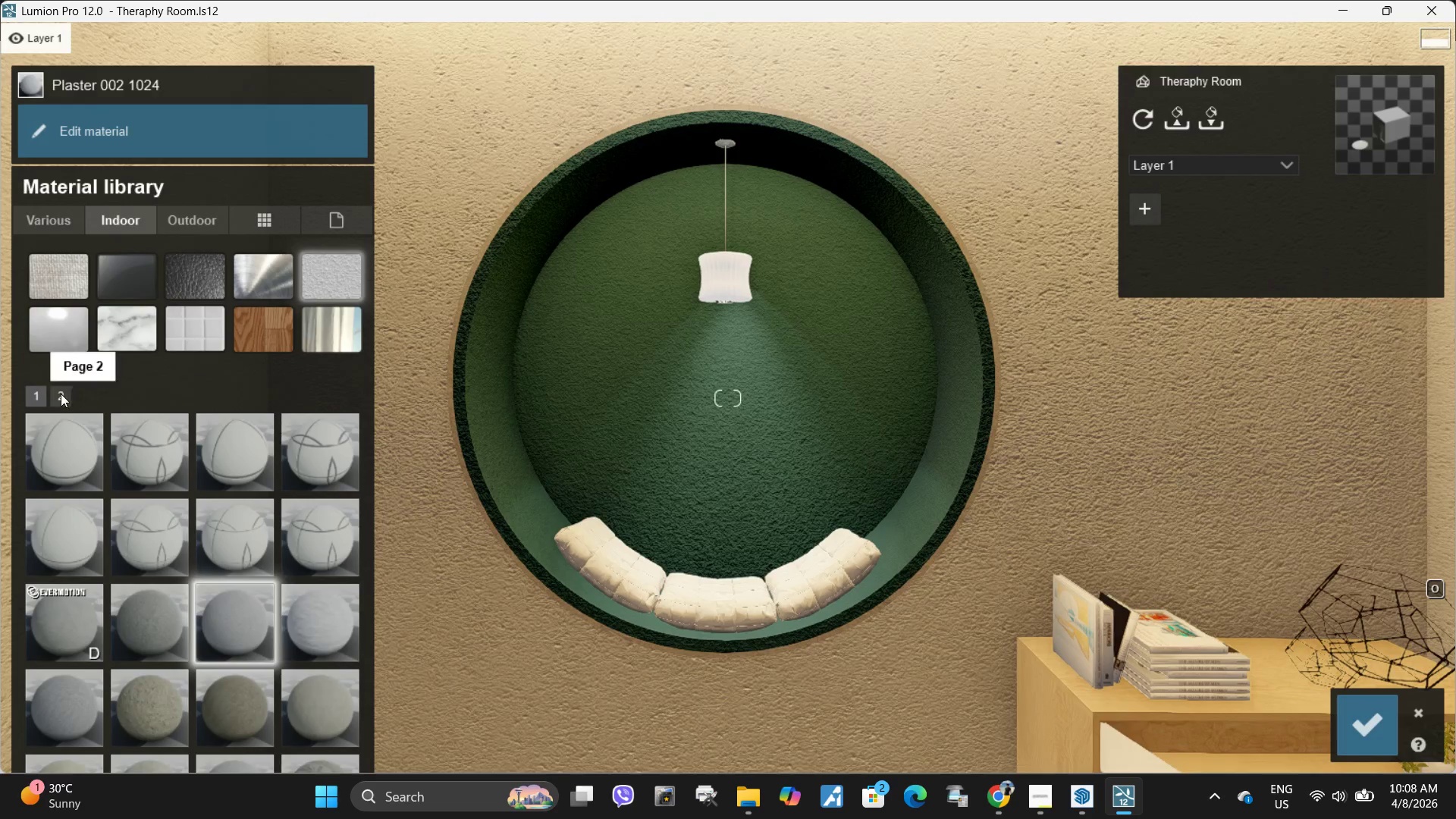 
left_click([61, 394])
 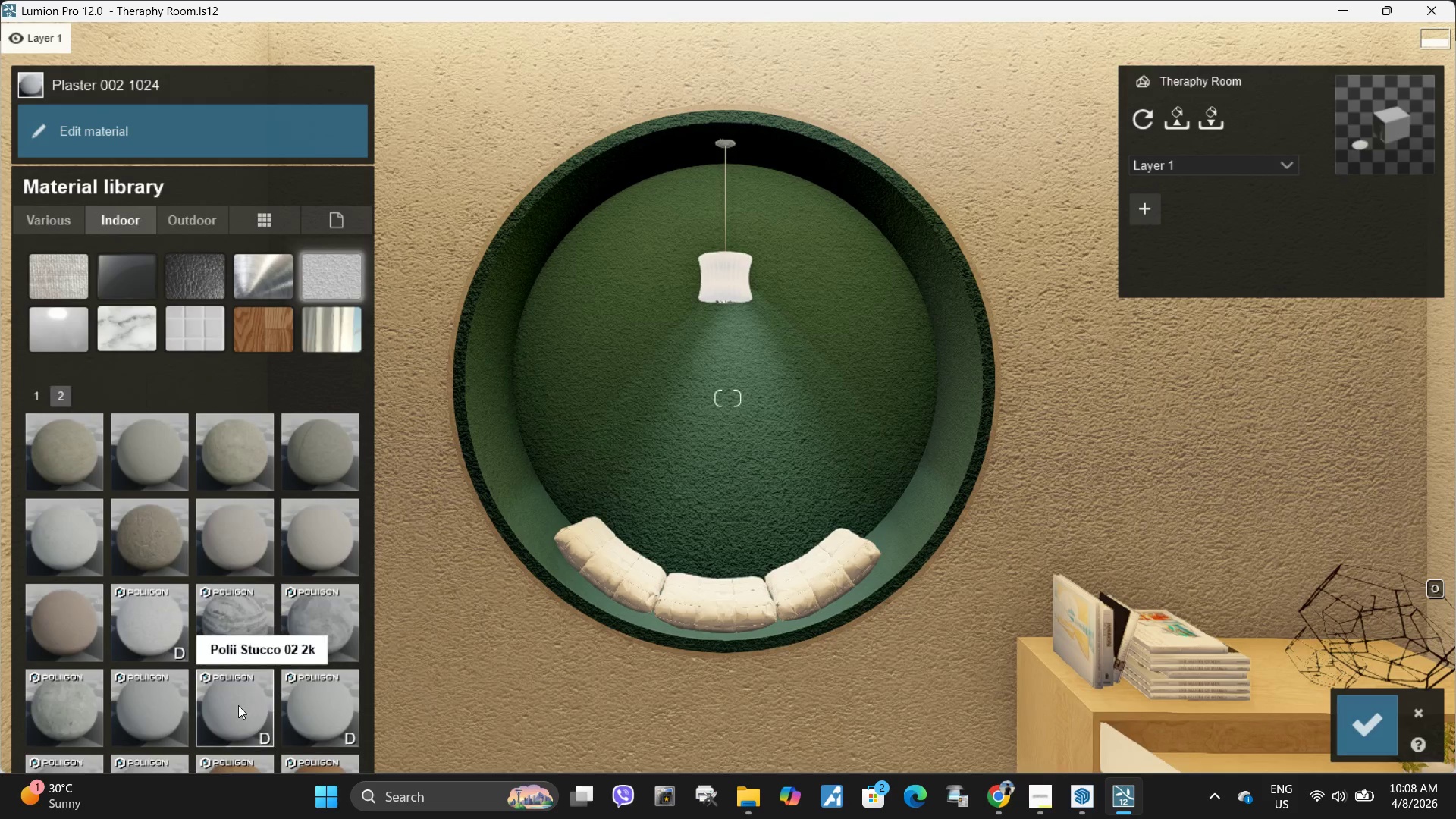 
left_click([238, 704])
 